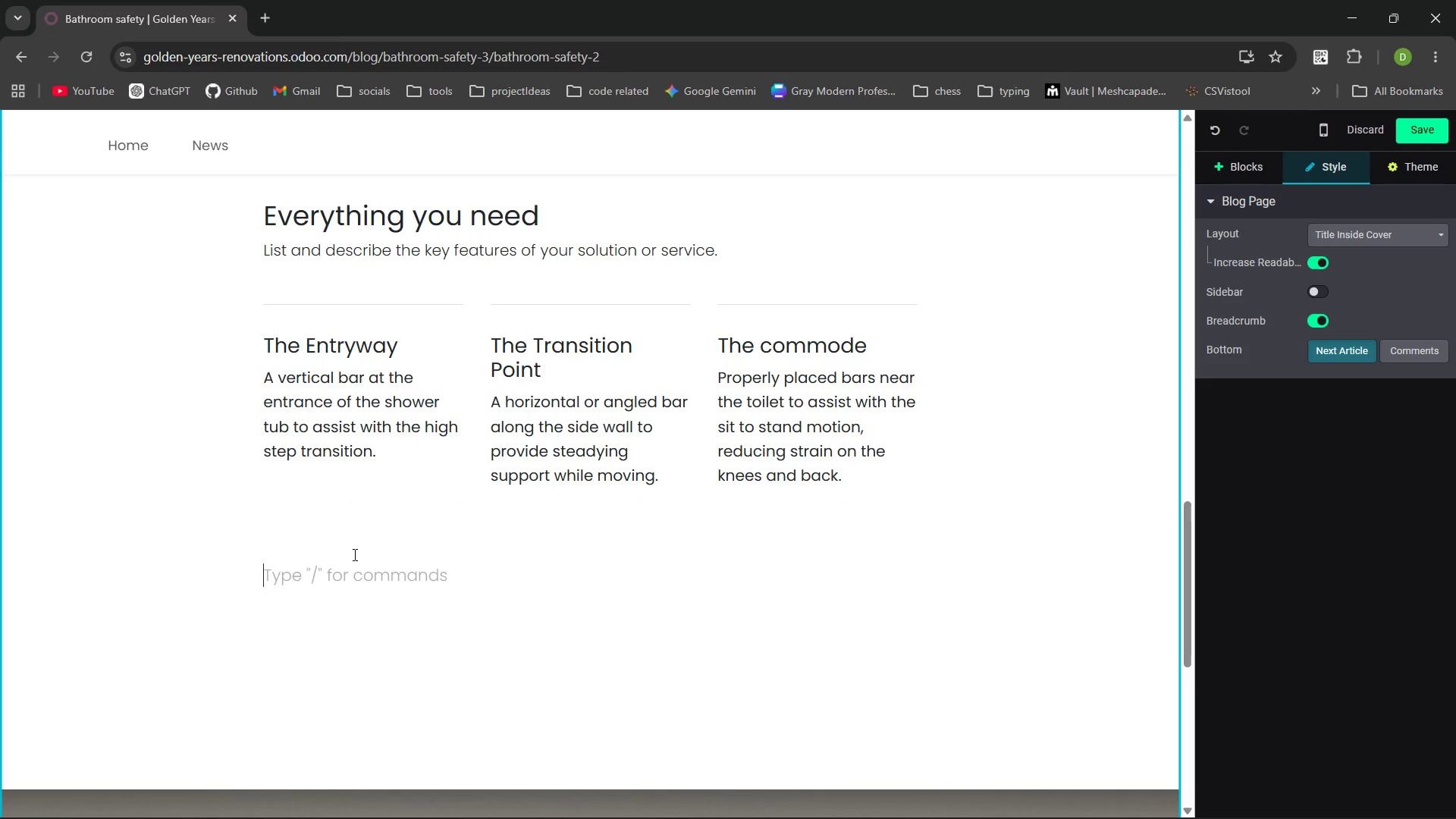 
key(ArrowUp)
 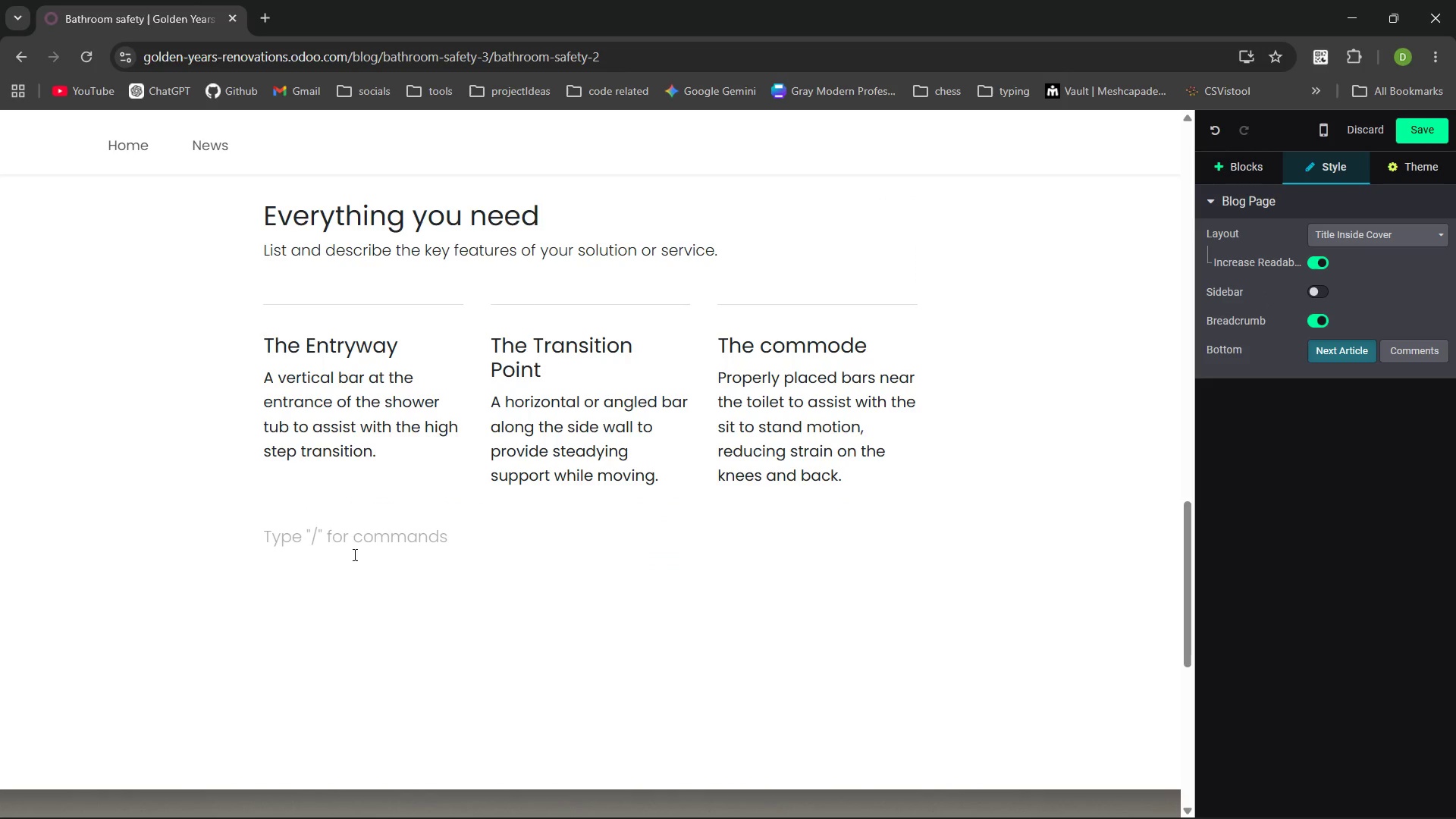 
type(Style Meets Safety)
 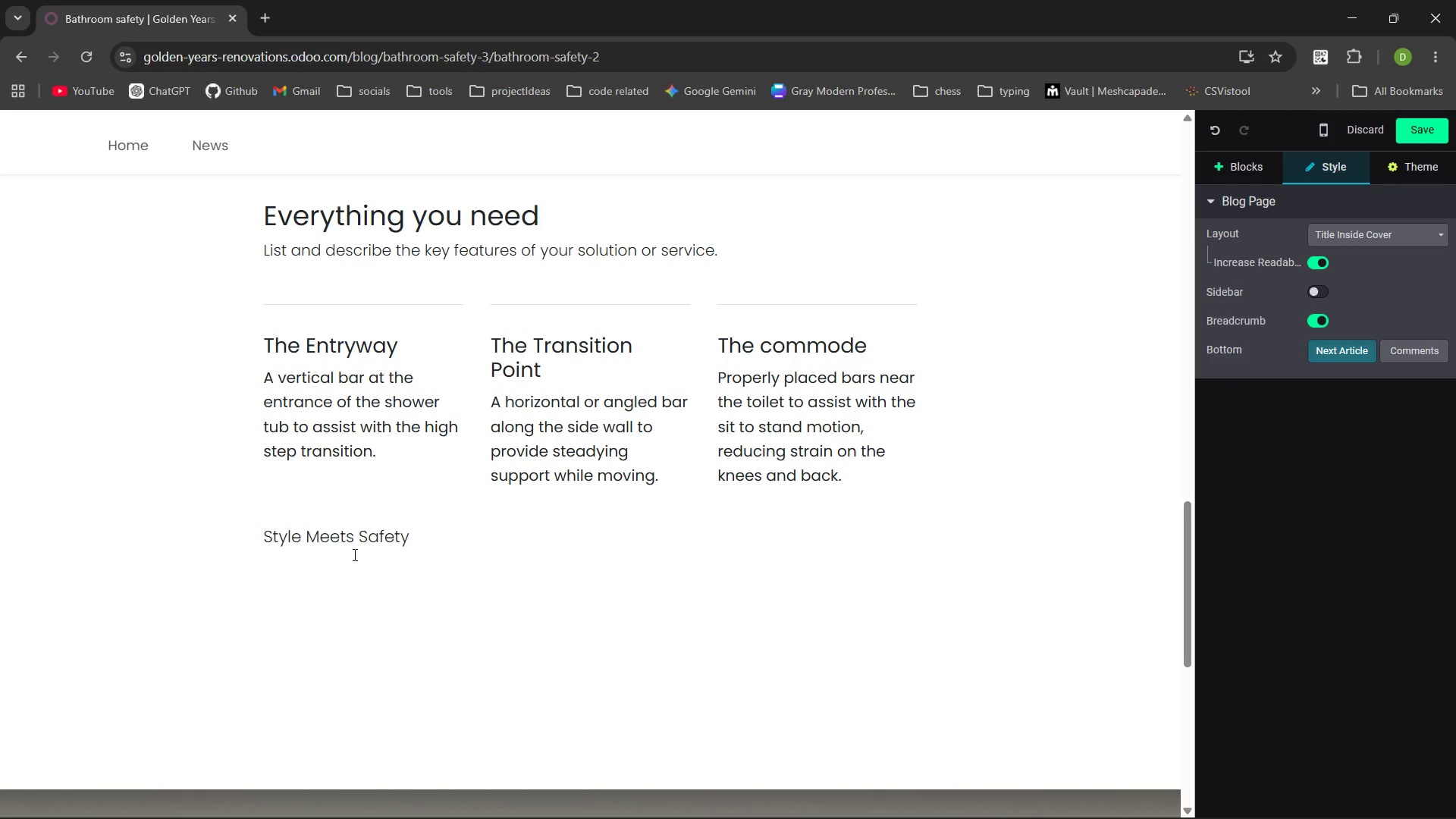 
key(Enter)
 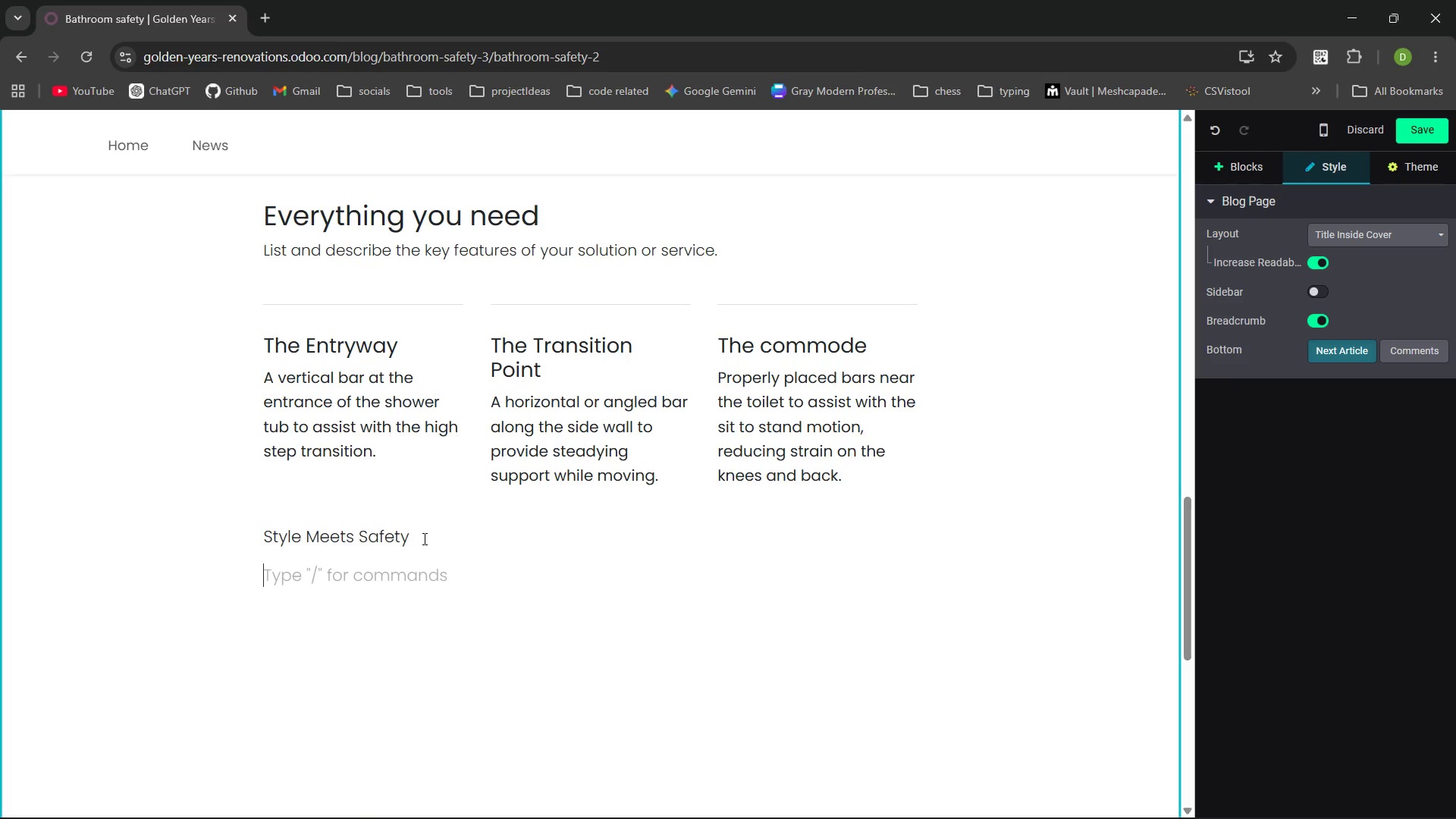 
left_click_drag(start_coordinate=[423, 538], to_coordinate=[279, 535])
 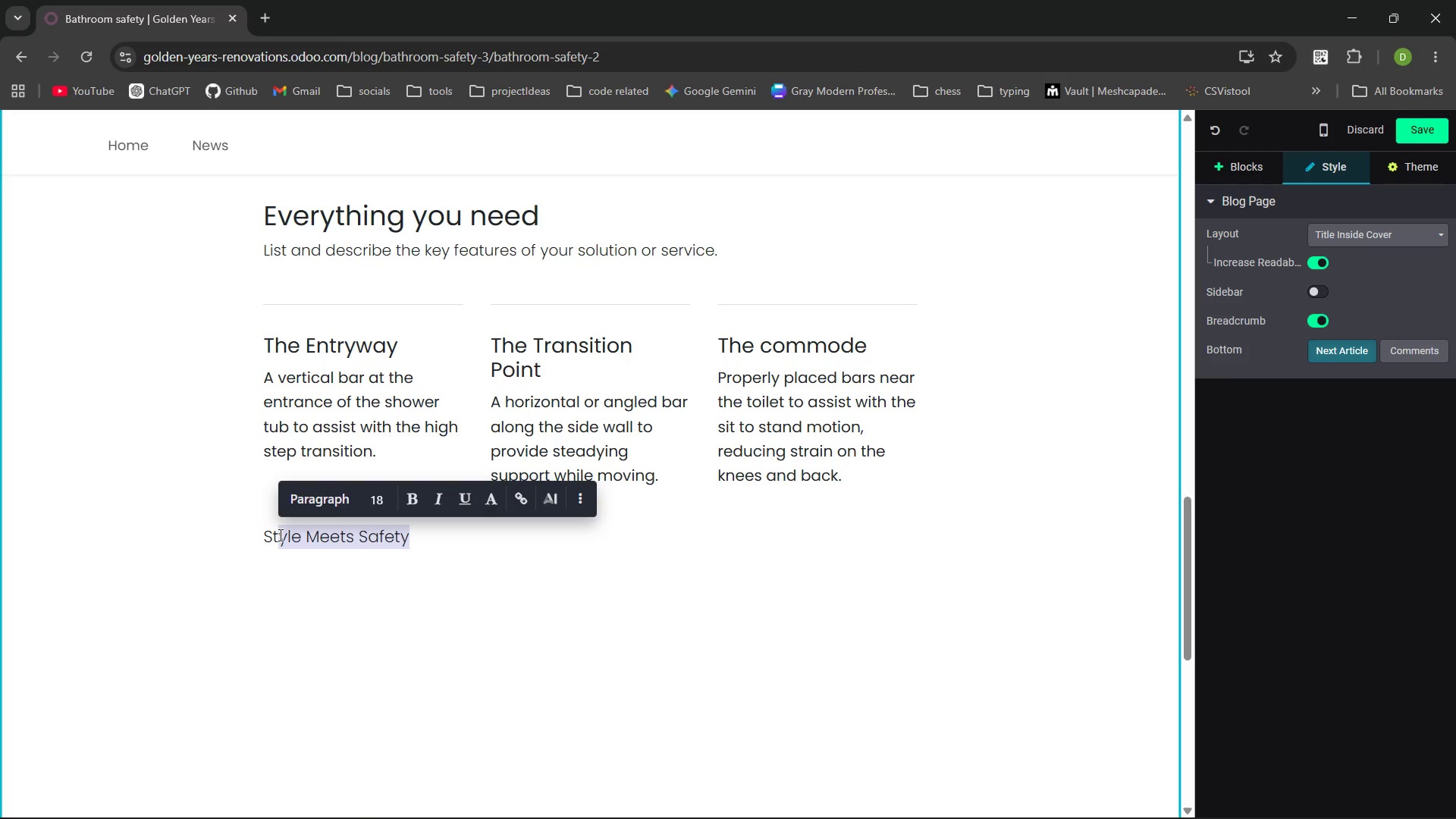 
key(Shift+ArrowLeft)
 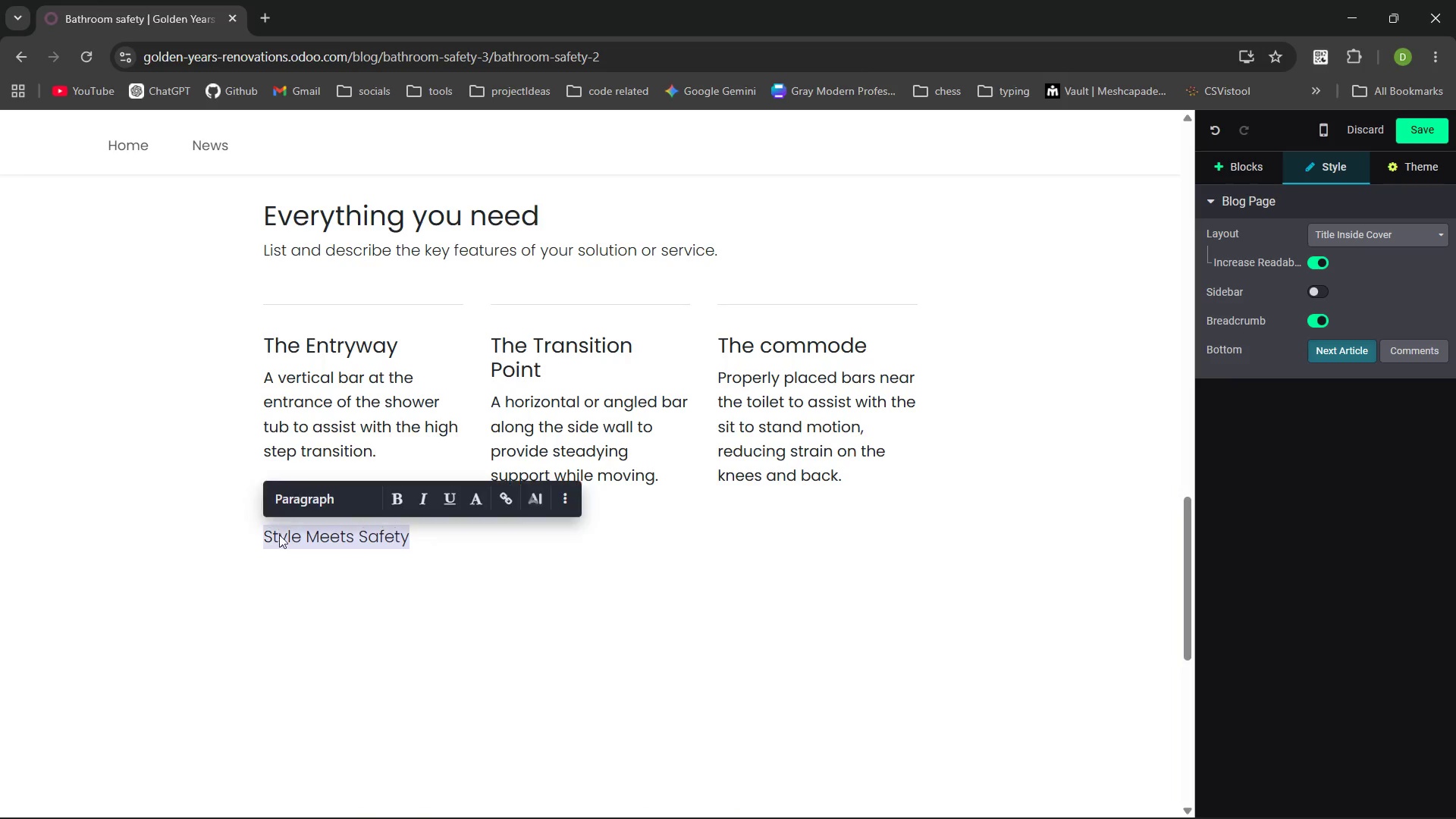 
key(Shift+ArrowLeft)
 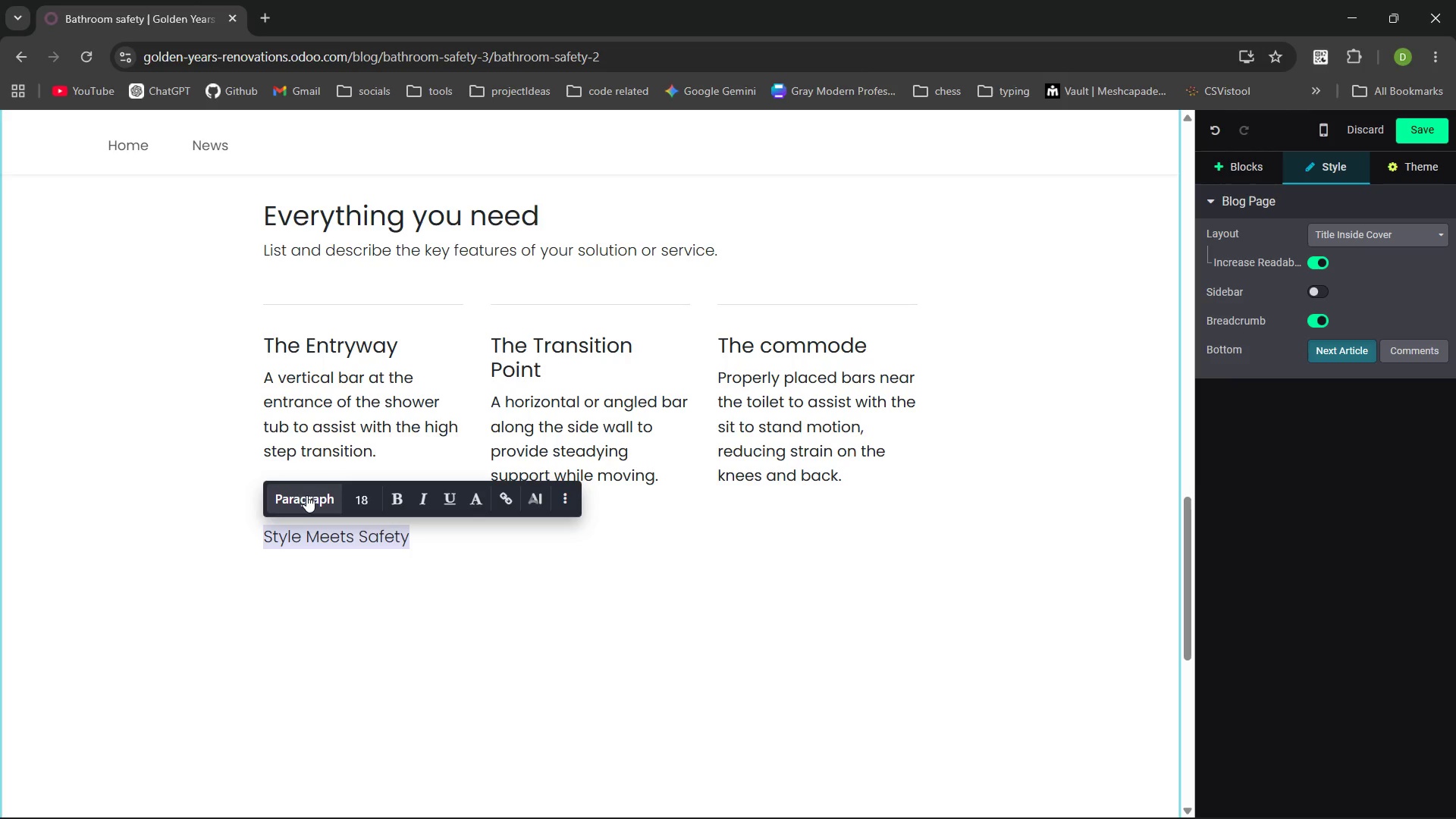 
left_click([306, 495])
 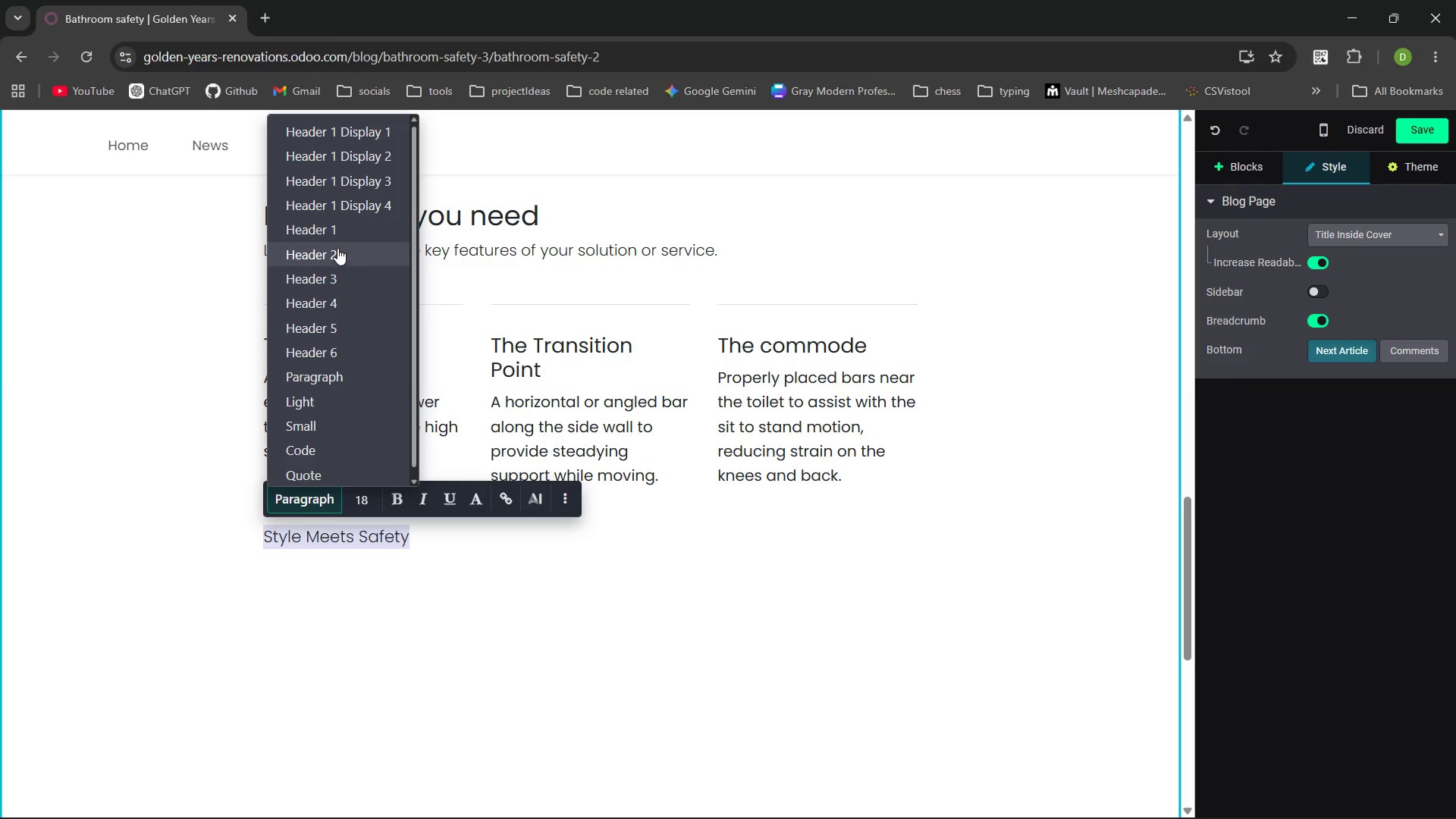 
left_click([337, 248])
 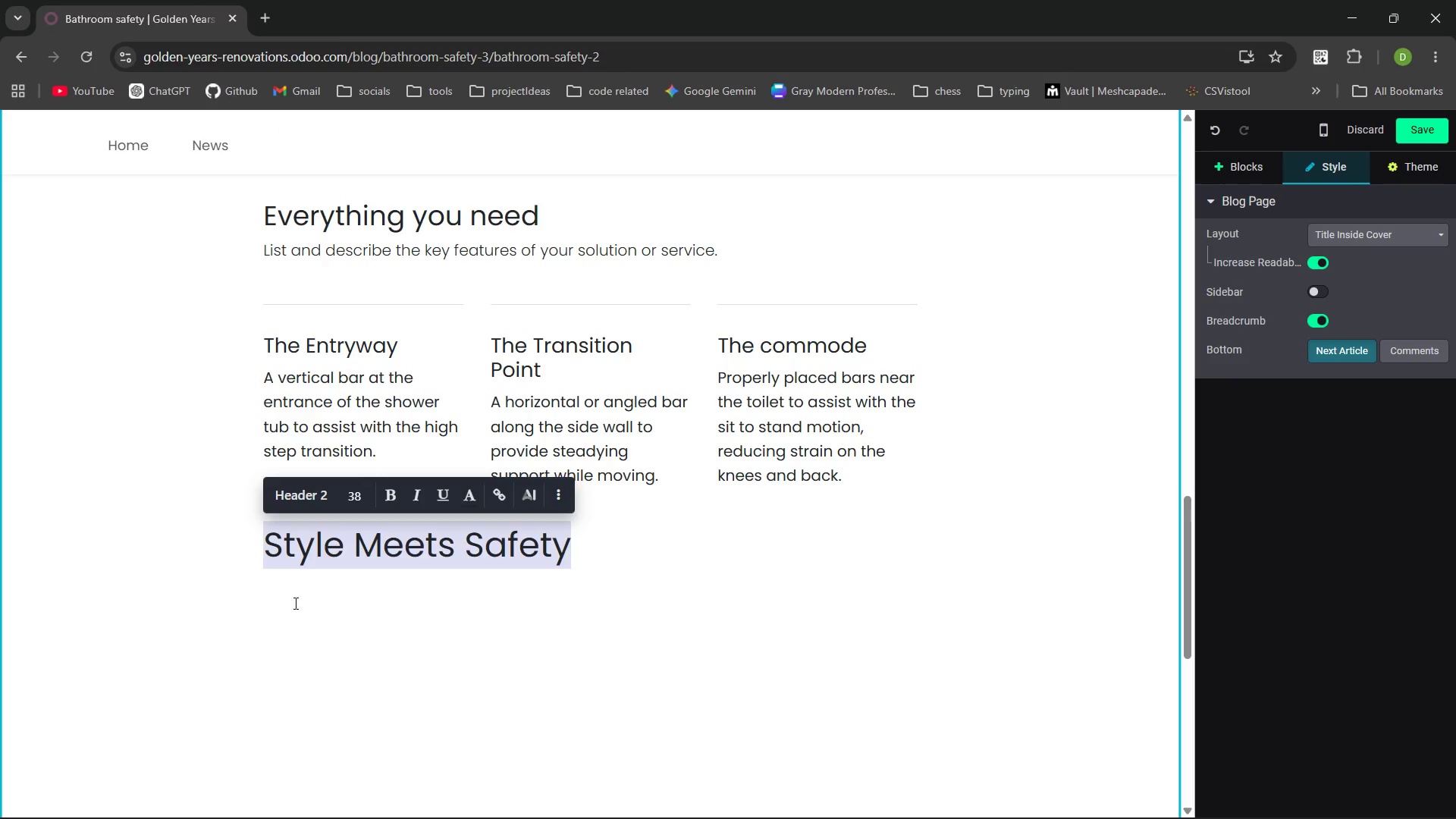 
left_click([290, 603])
 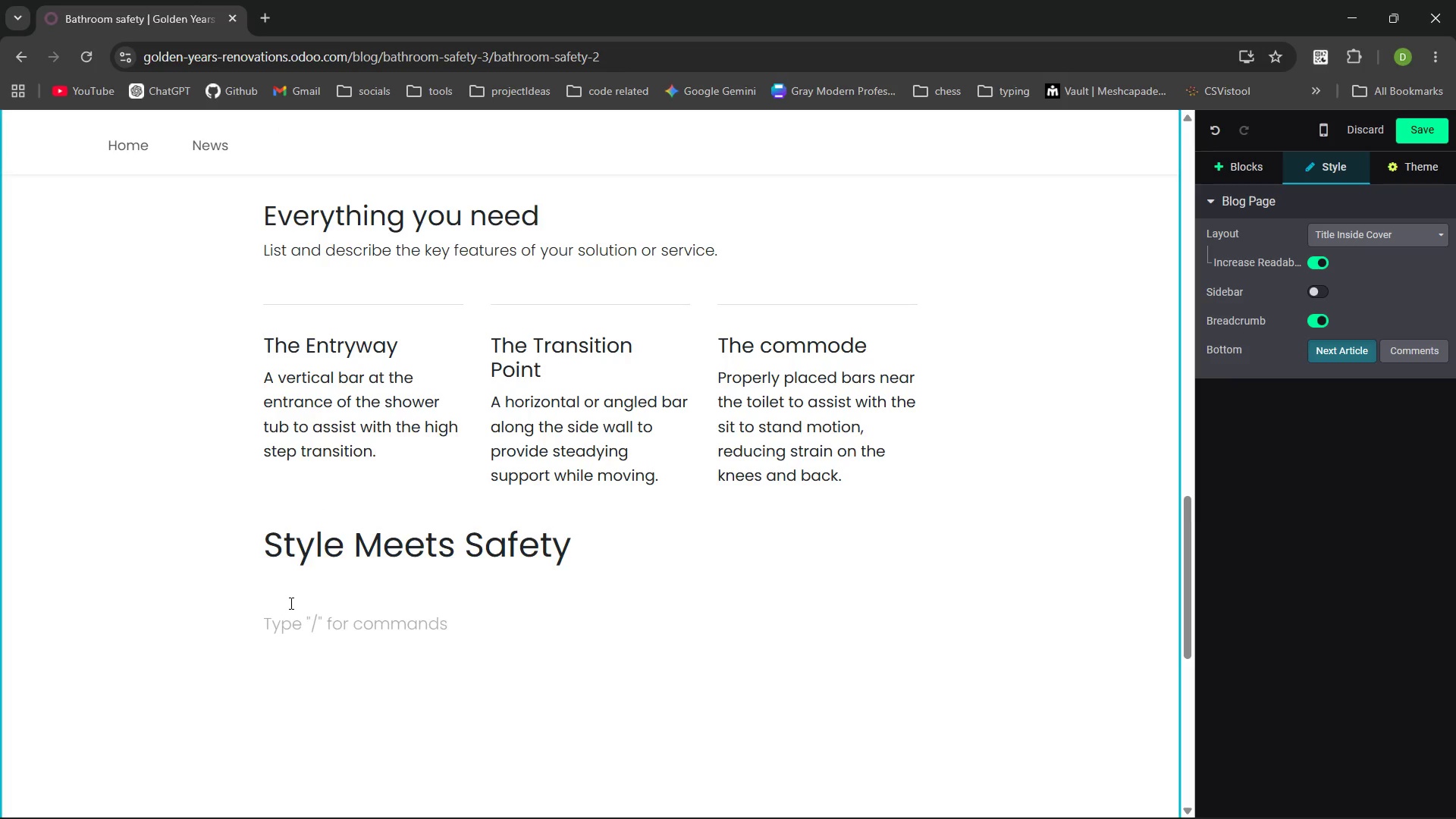 
key(ArrowUp)
 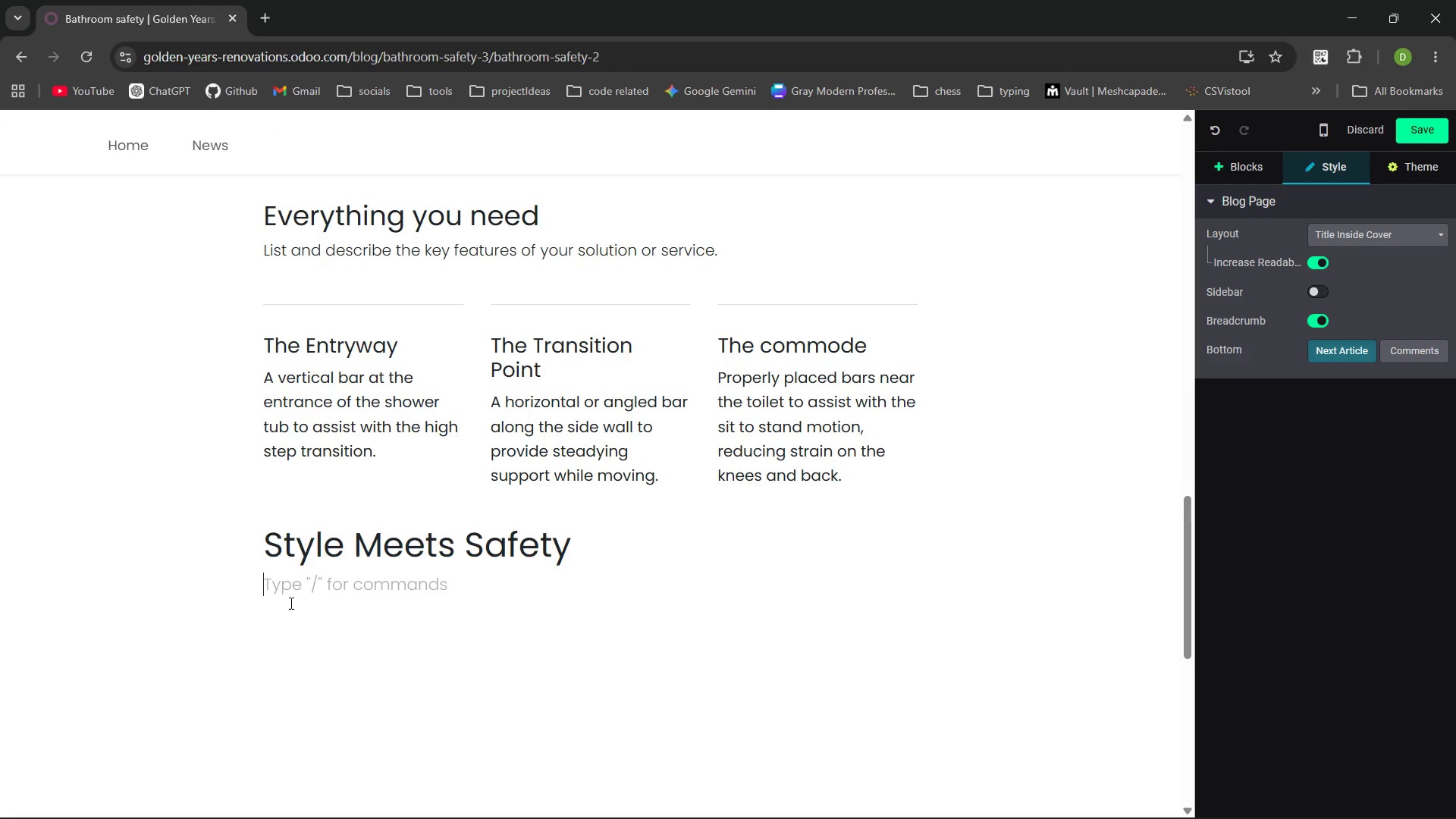 
type(/meida)
key(Backspace)
key(Backspace)
 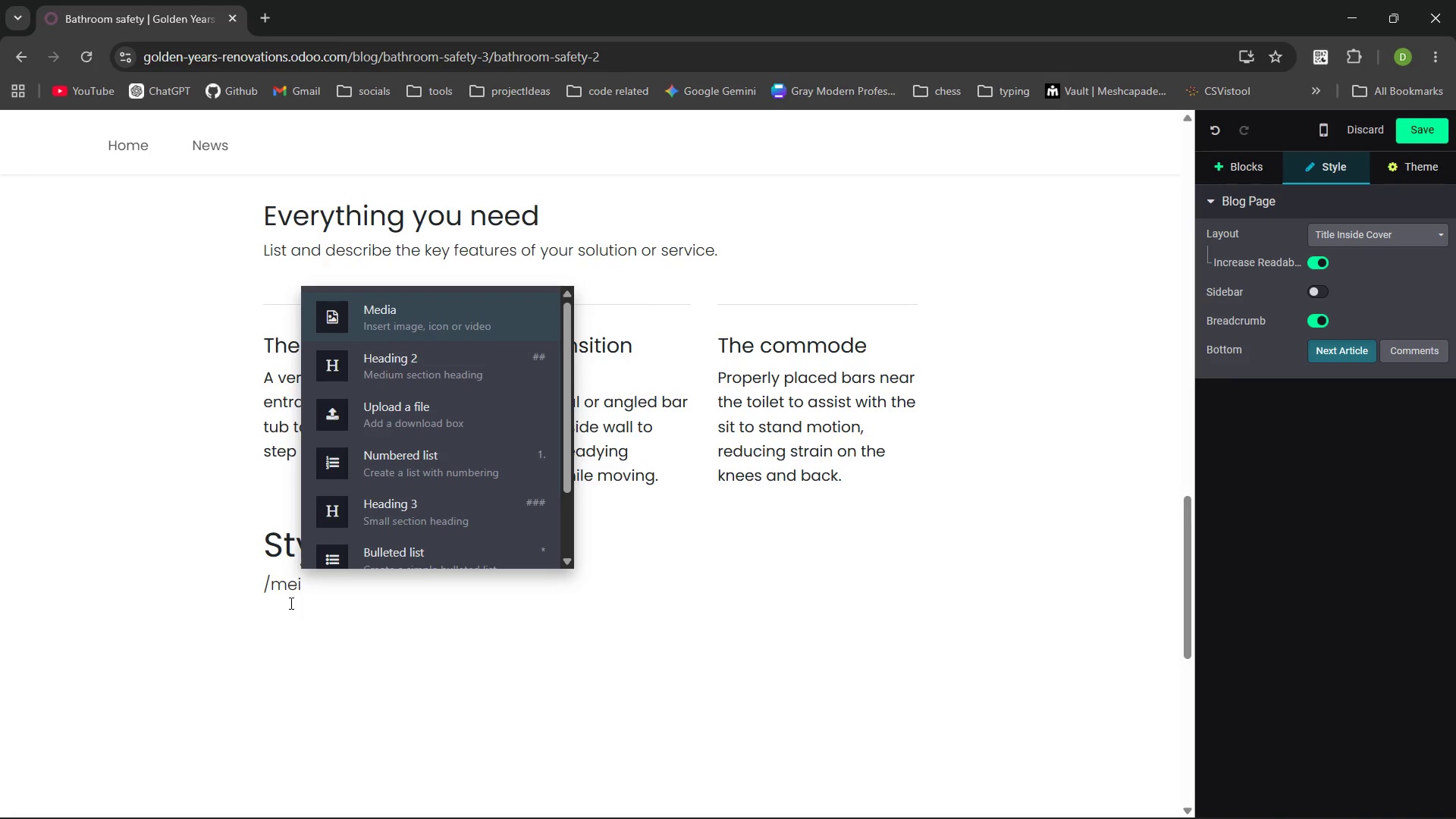 
key(Enter)
 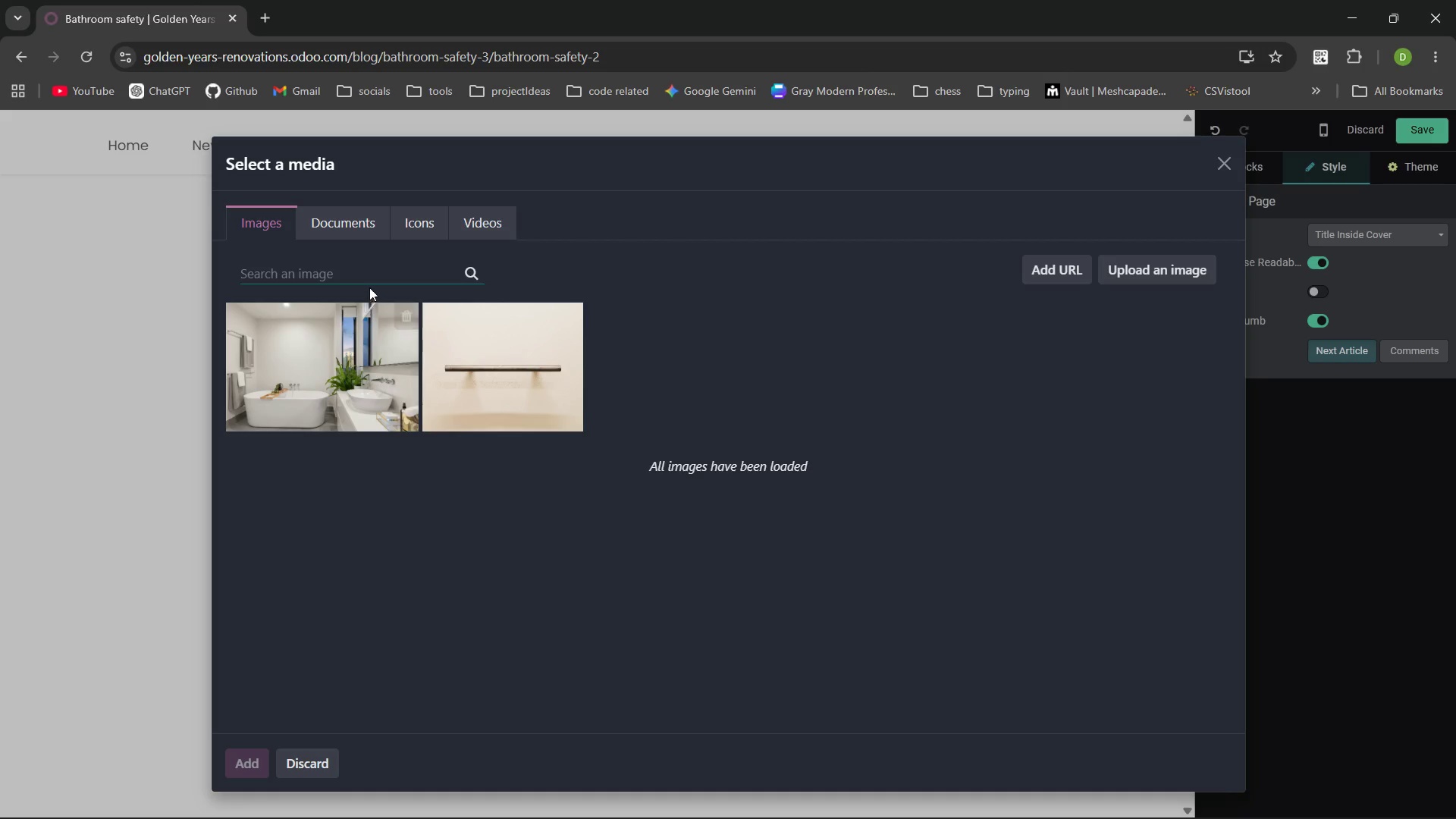 
type(safe bathroom)
 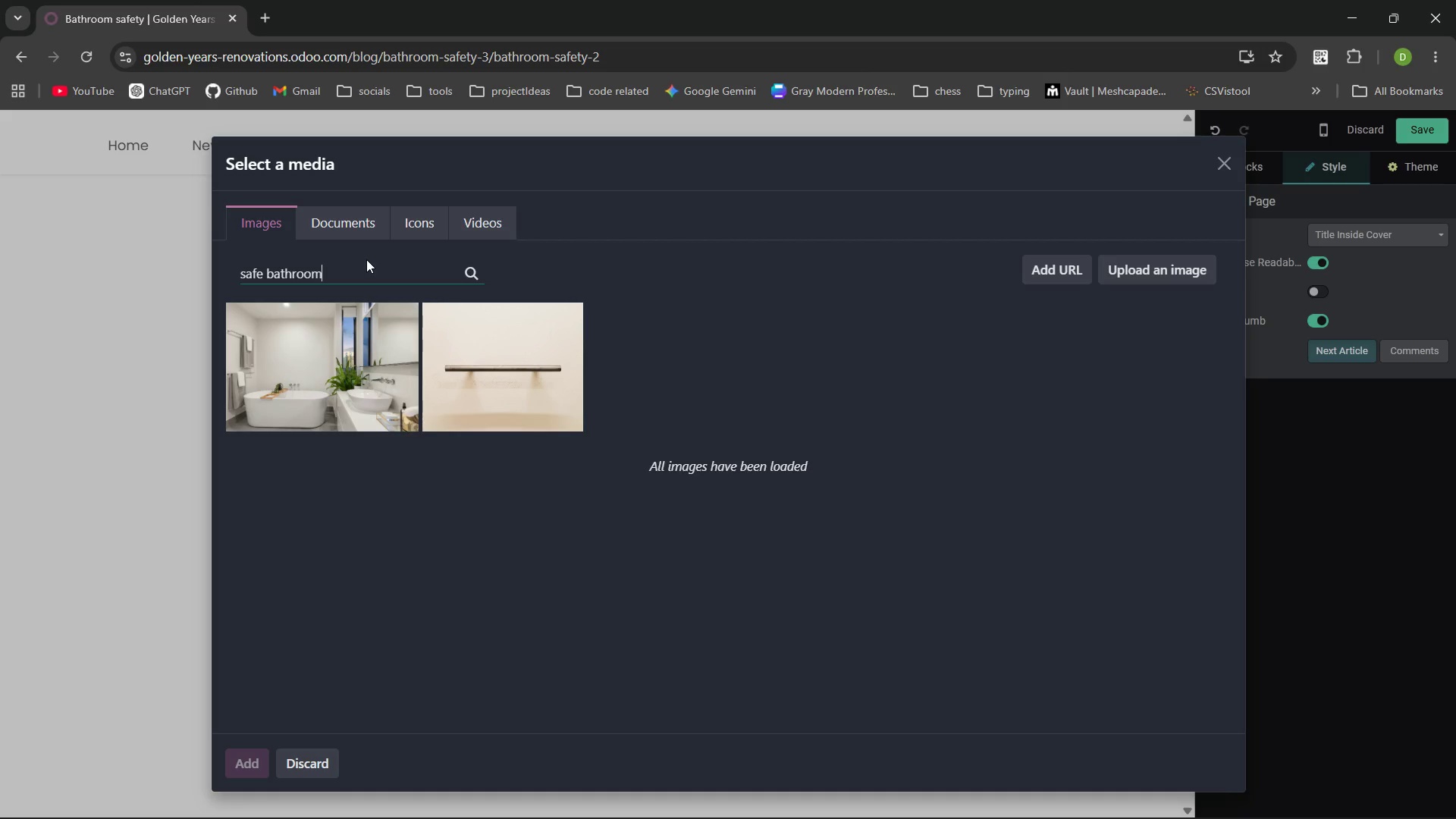 
key(Enter)
 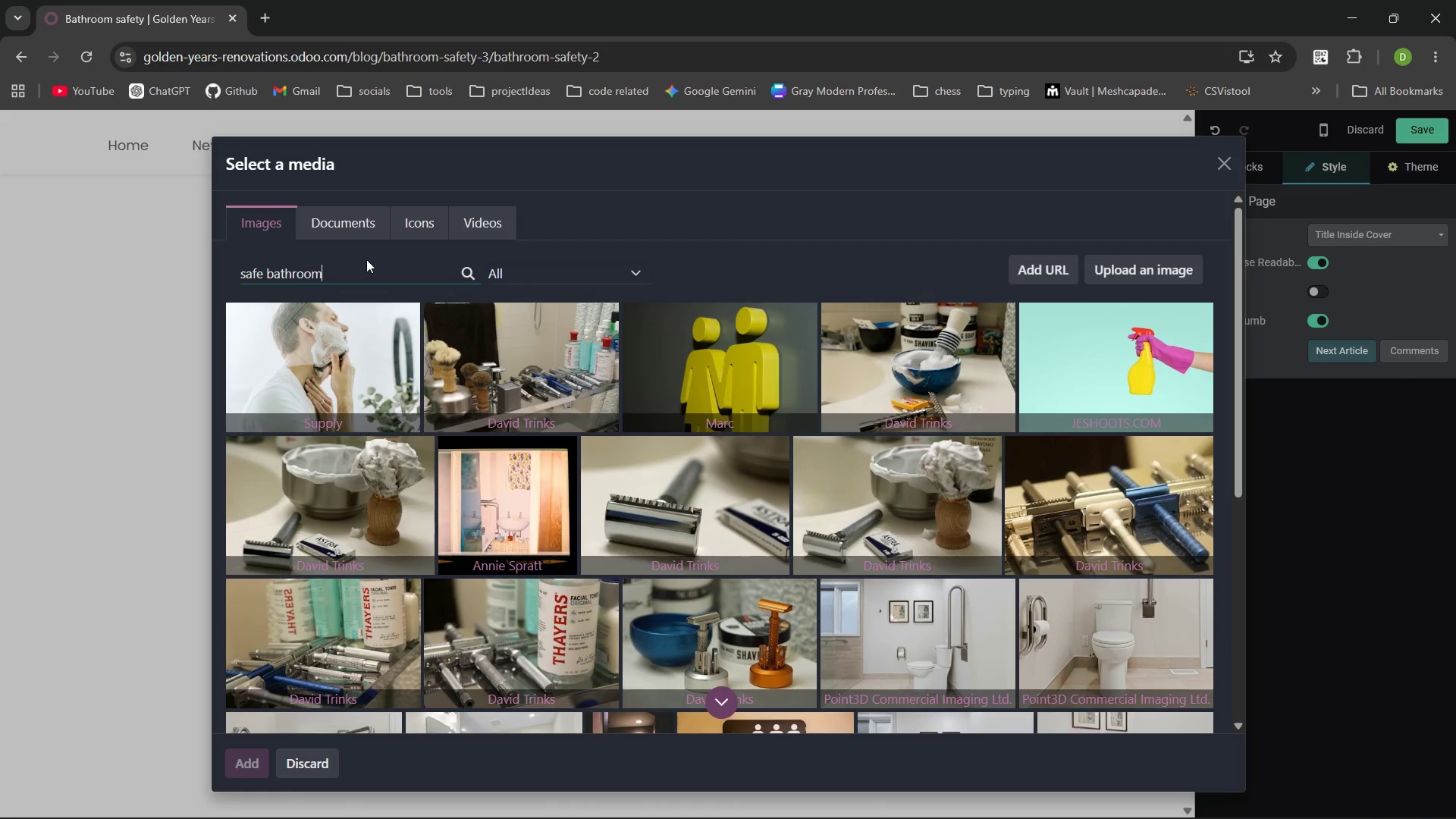 
wait(16.42)
 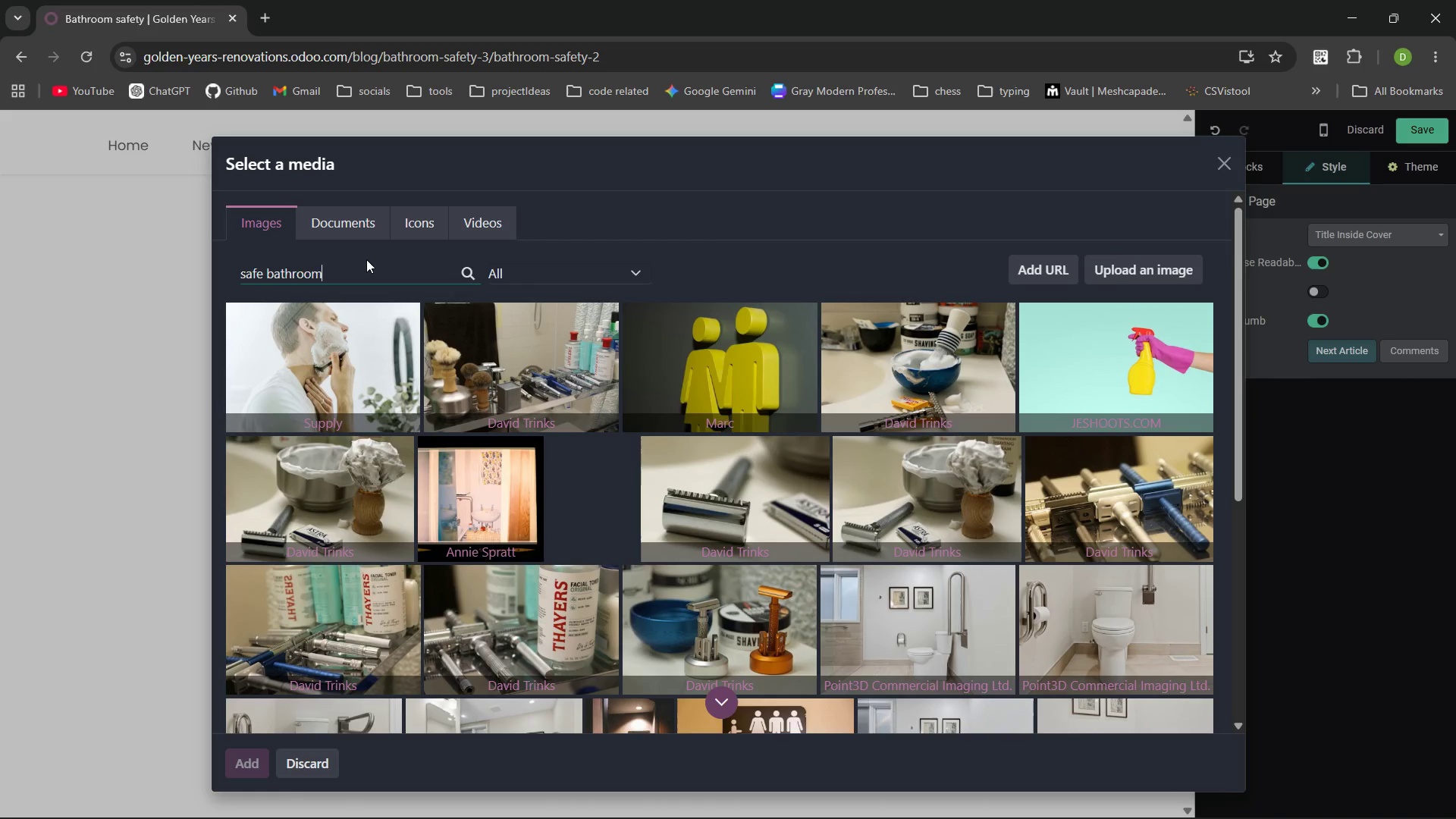 
key(Control+Backspace)
 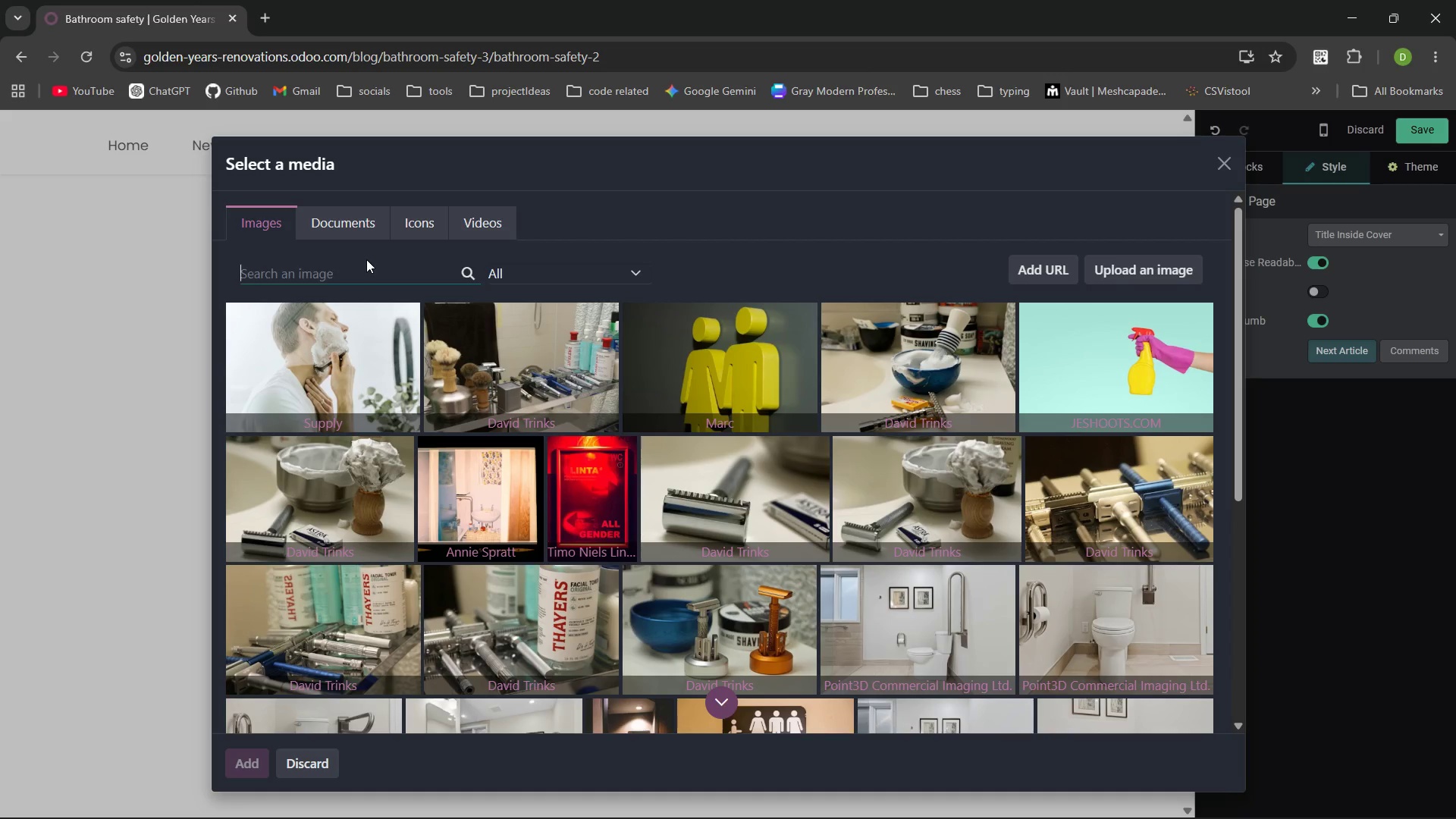 
key(Control+Backspace)
 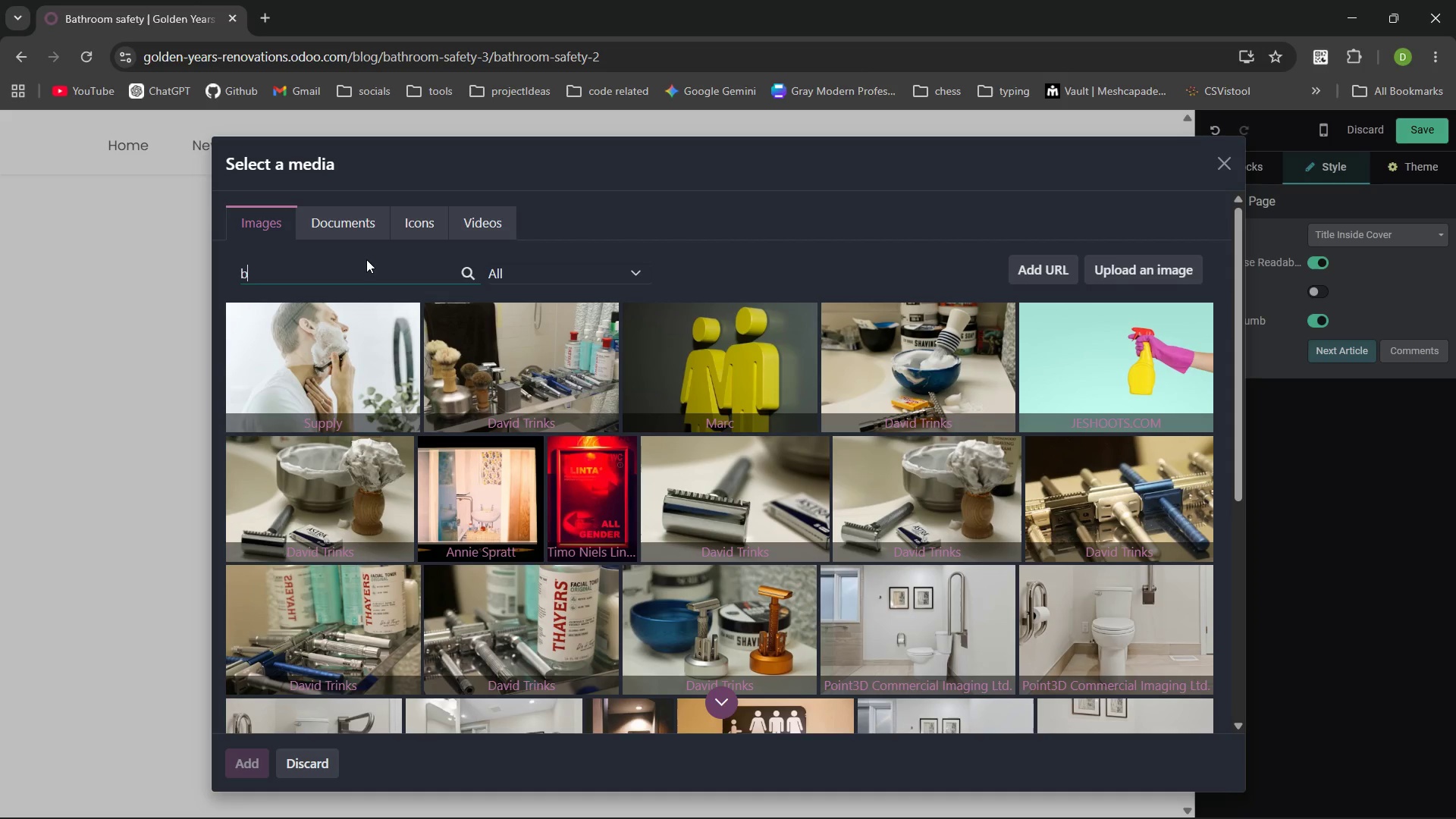 
type(bathroom with rails)
 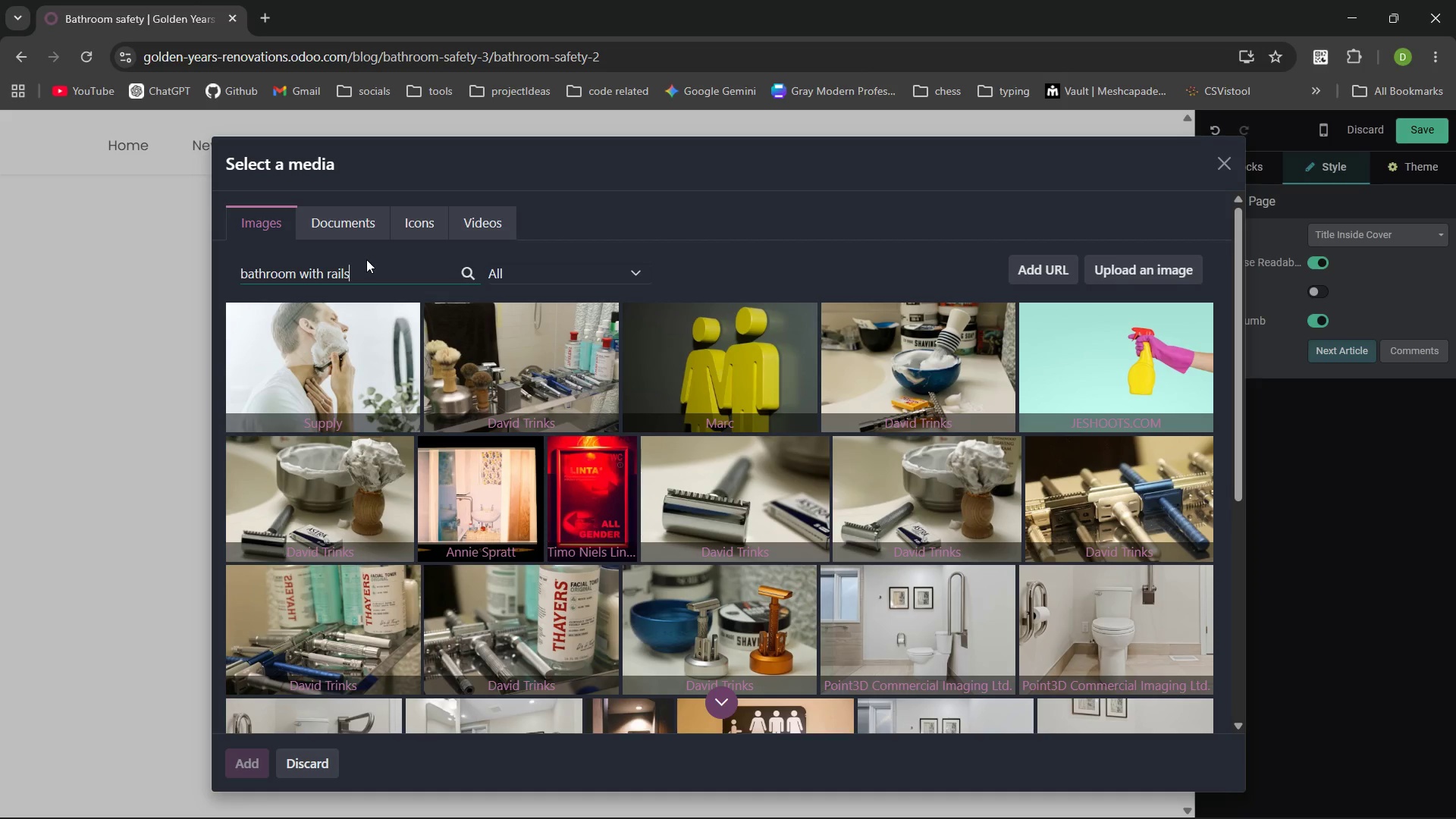 
key(Enter)
 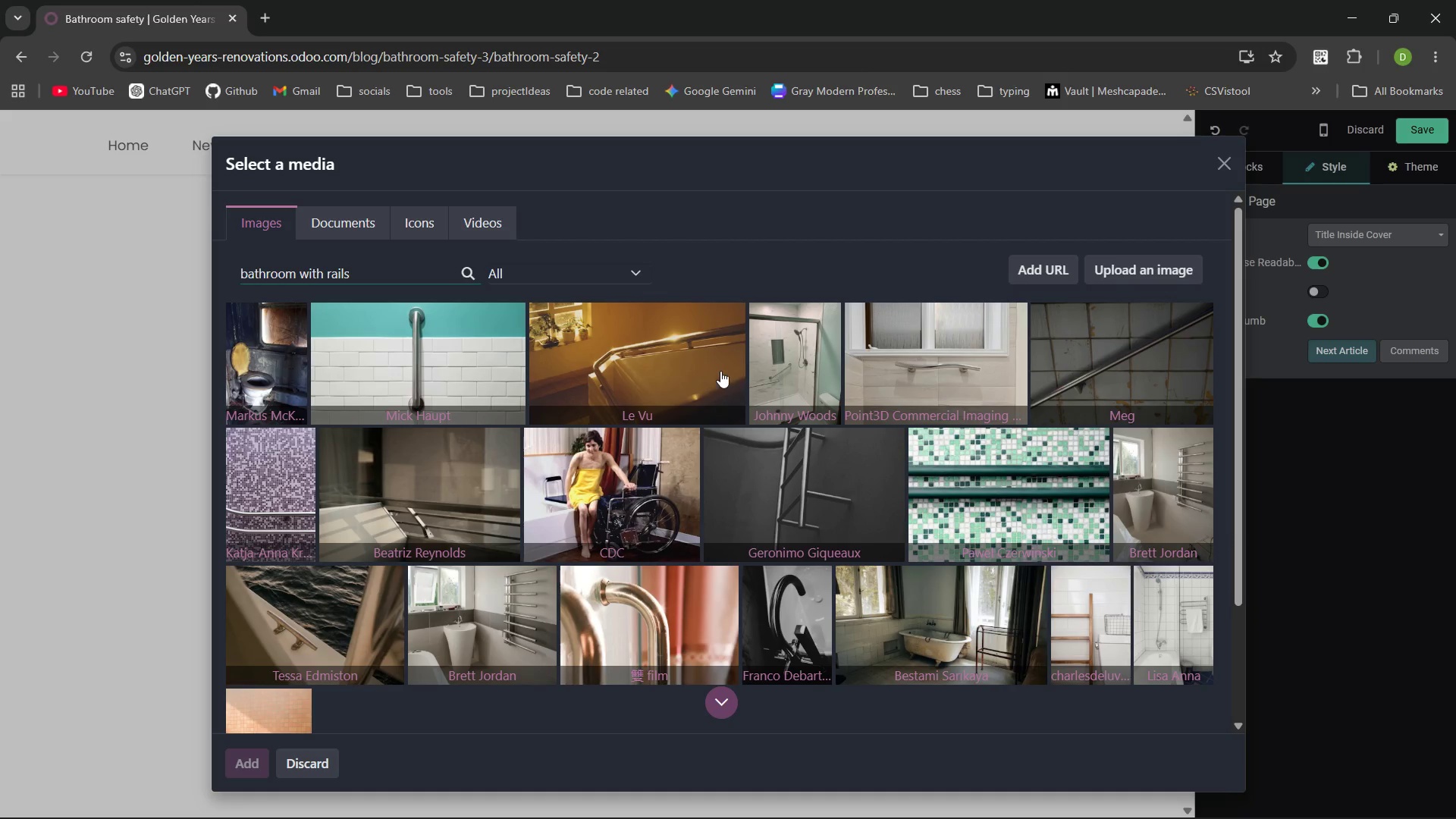 
wait(18.28)
 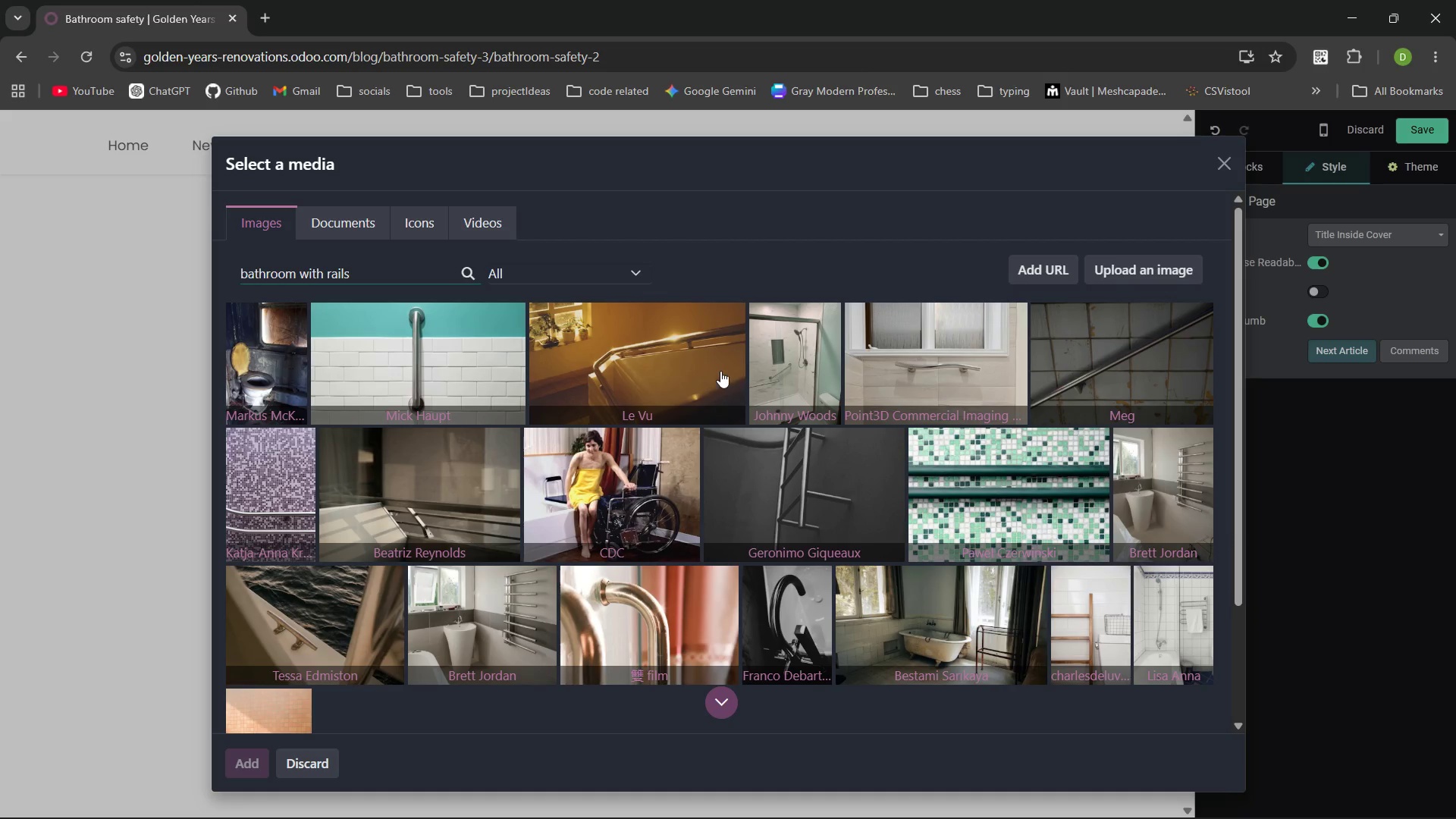 
left_click([491, 610])
 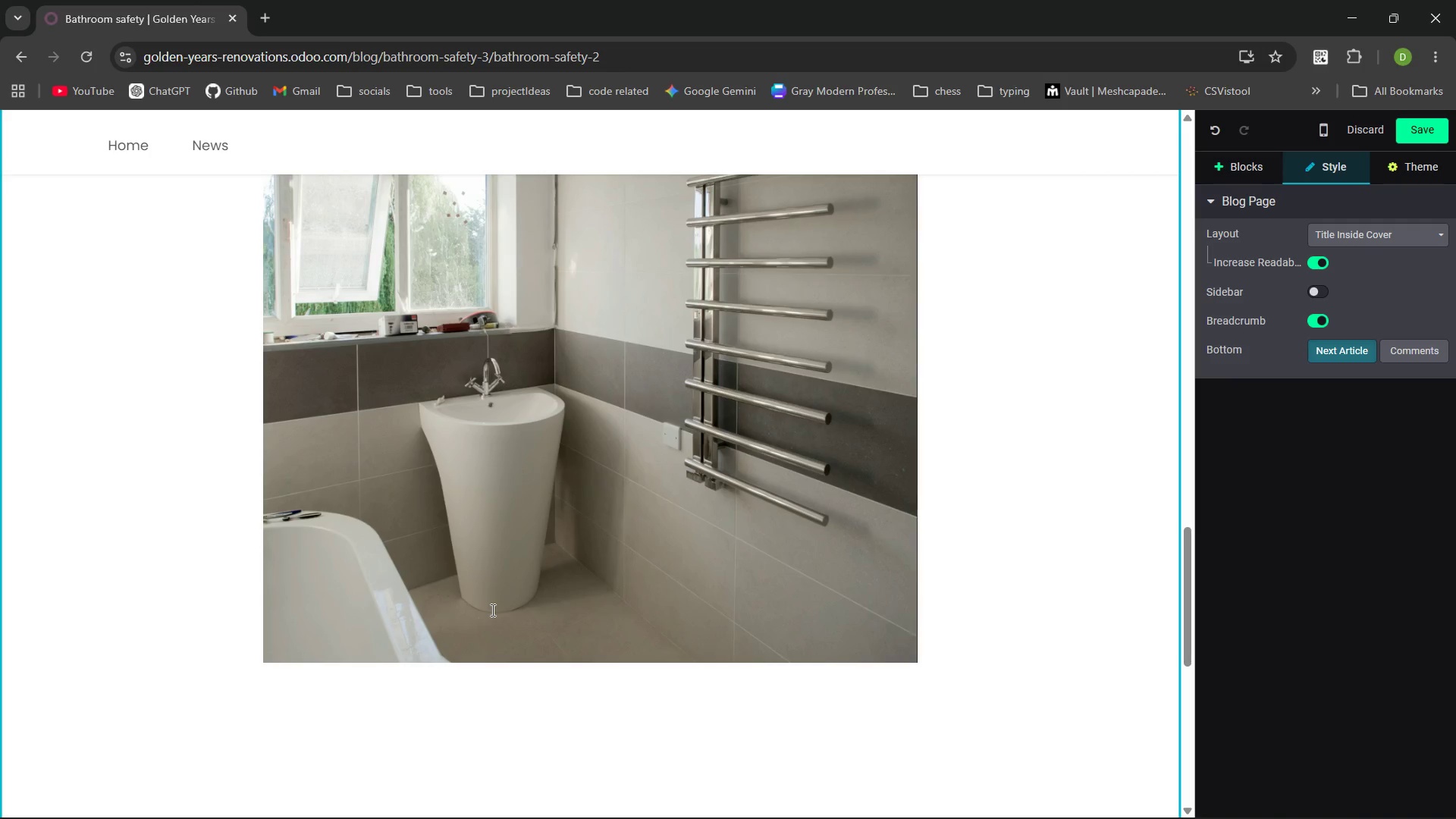 
wait(12.45)
 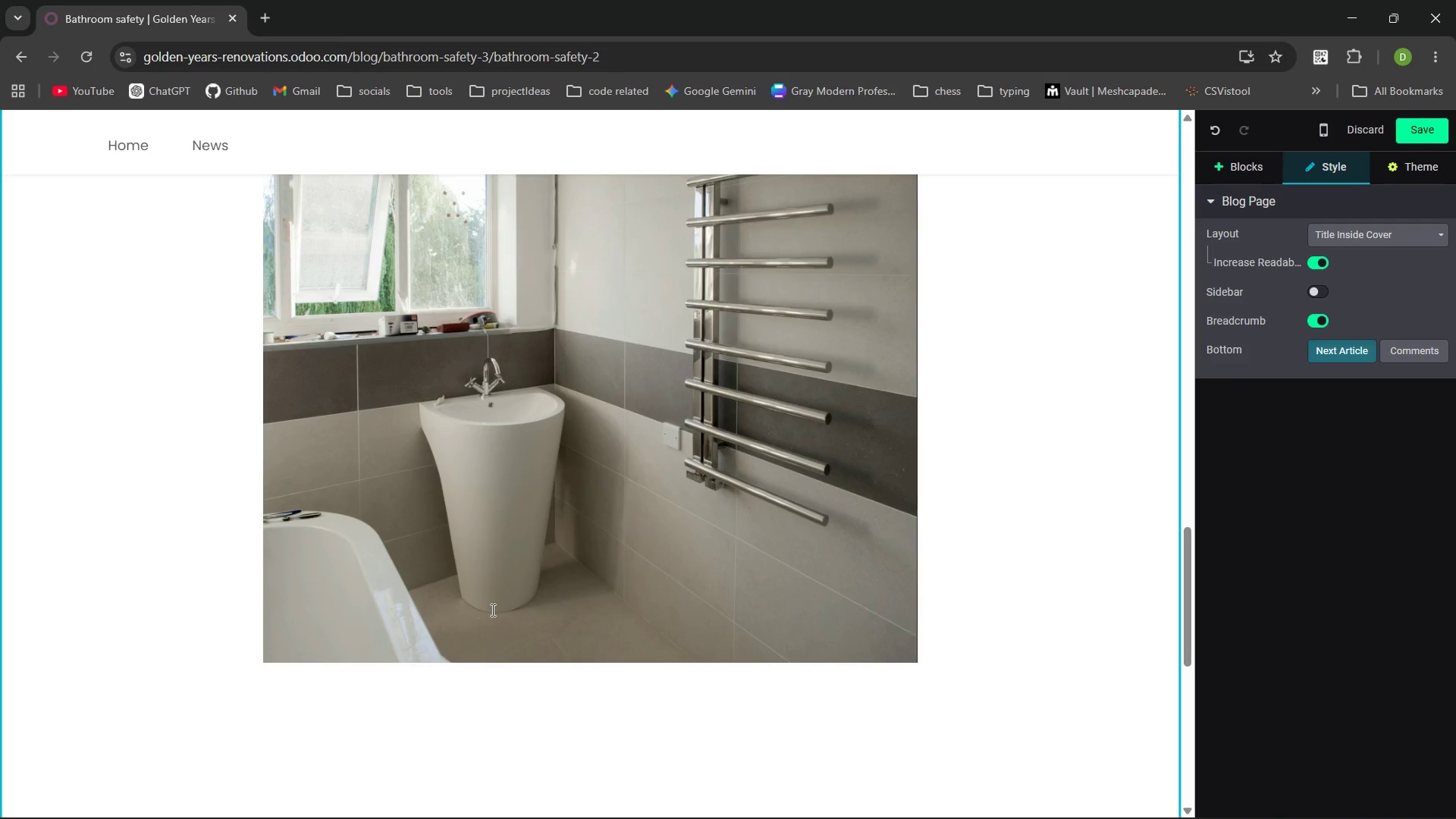 
left_click([334, 601])
 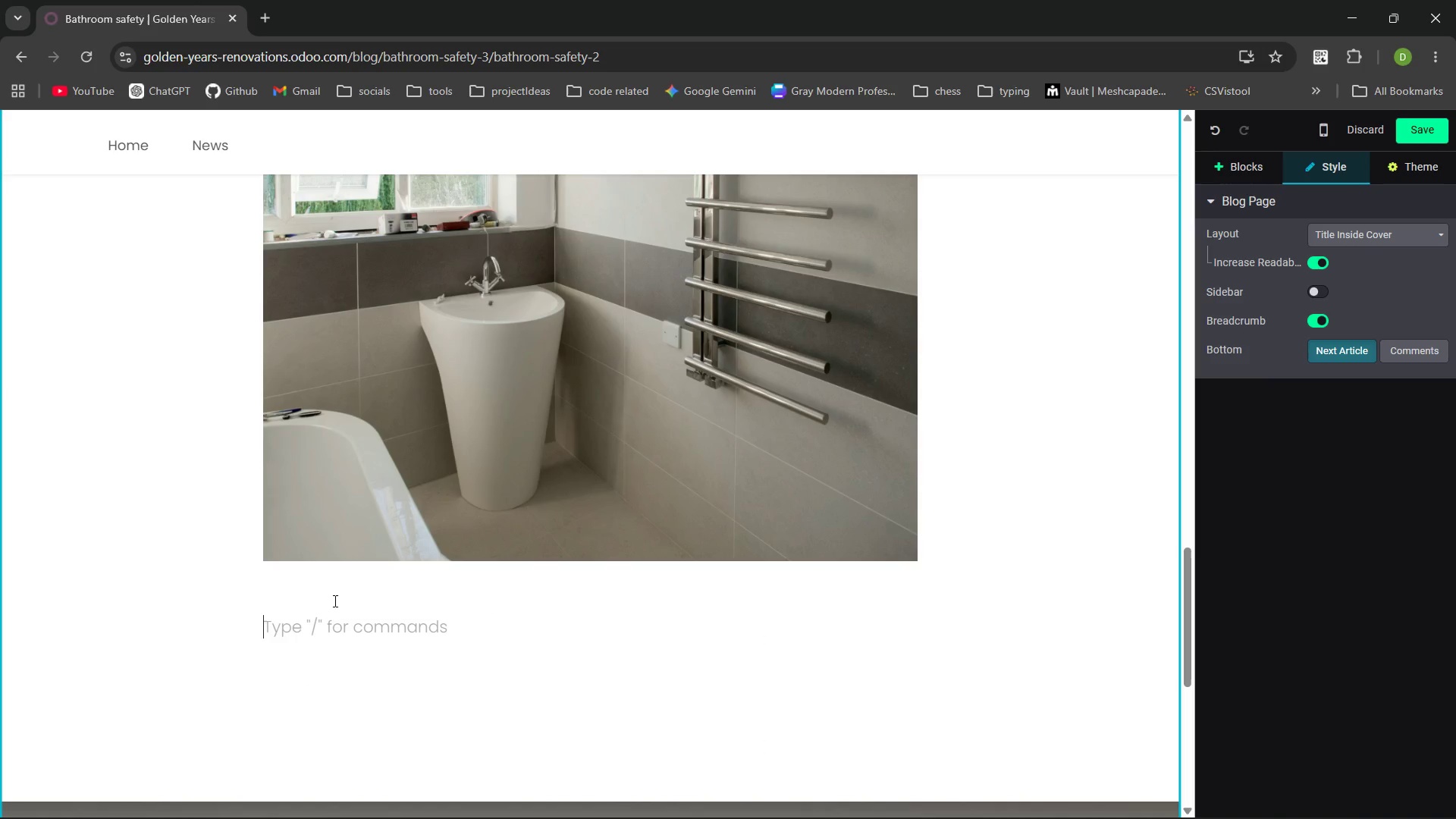 
type(Gone are the day on)
key(Backspace)
type(f industrail )
key(Backspace)
type(, cold, chrome bars that ruin your decor. Mor)
key(Backspace)
type(dern ADA compliant grab bars )
 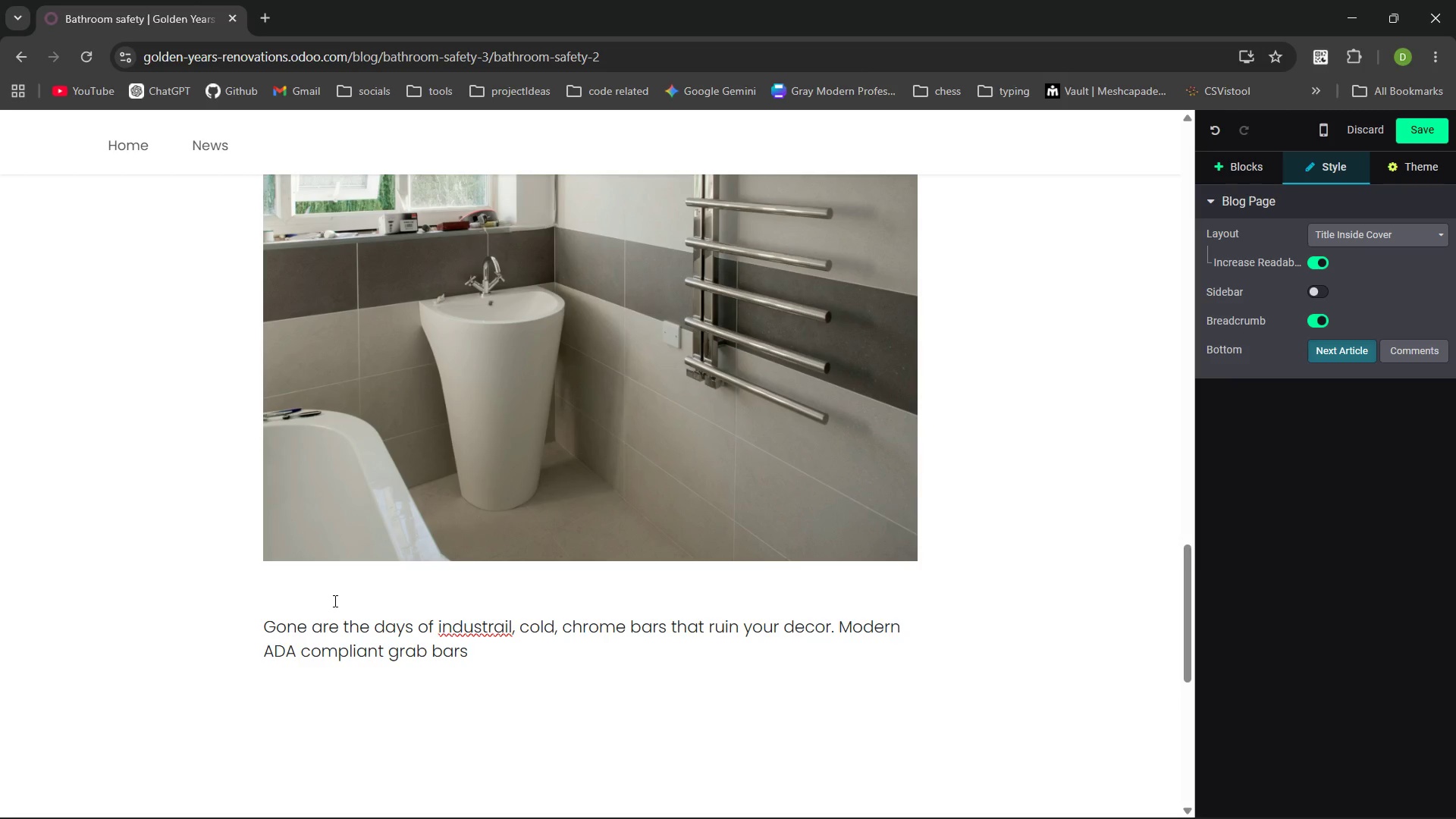 
left_click([709, 366])
 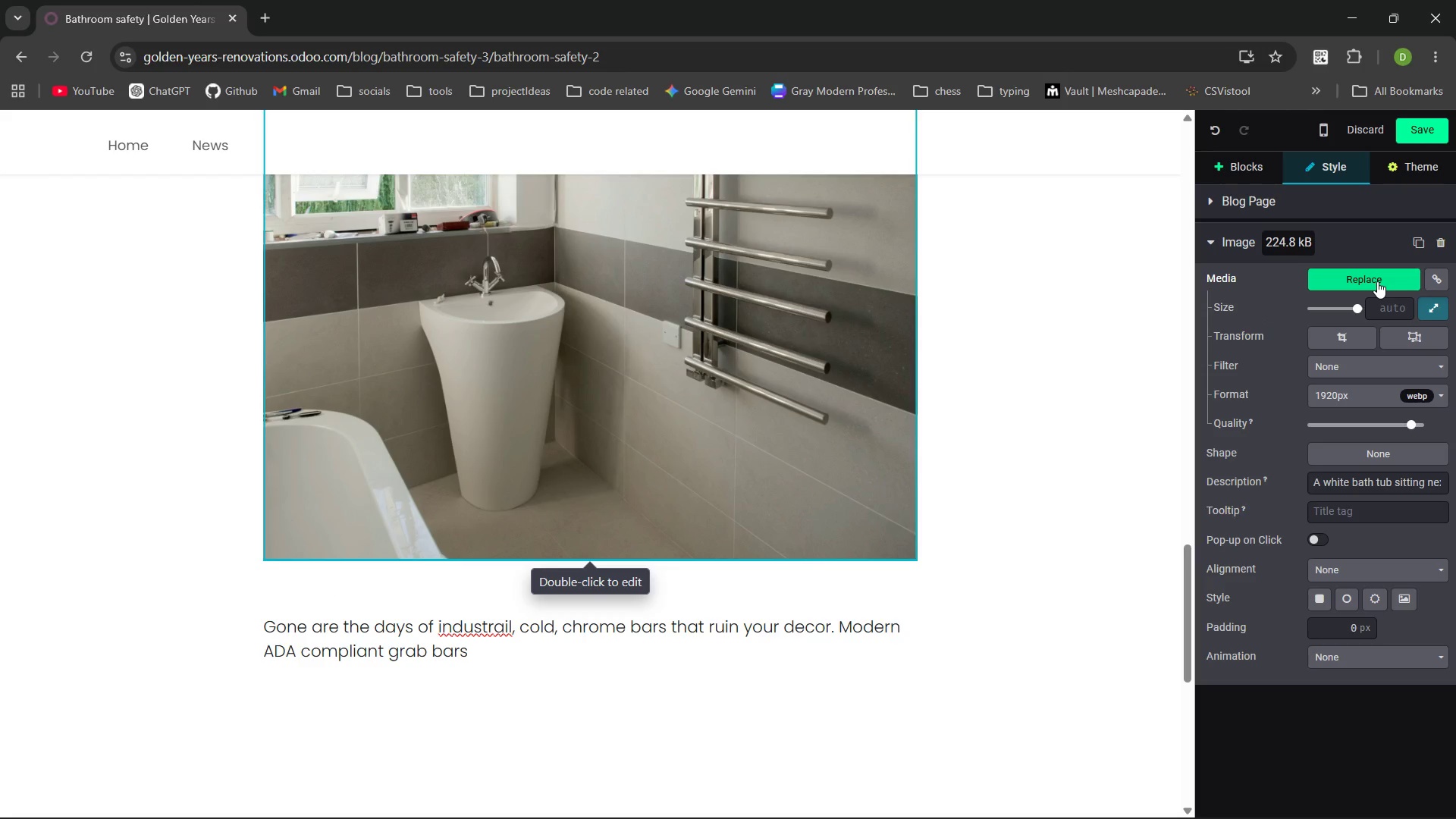 
left_click([1377, 281])
 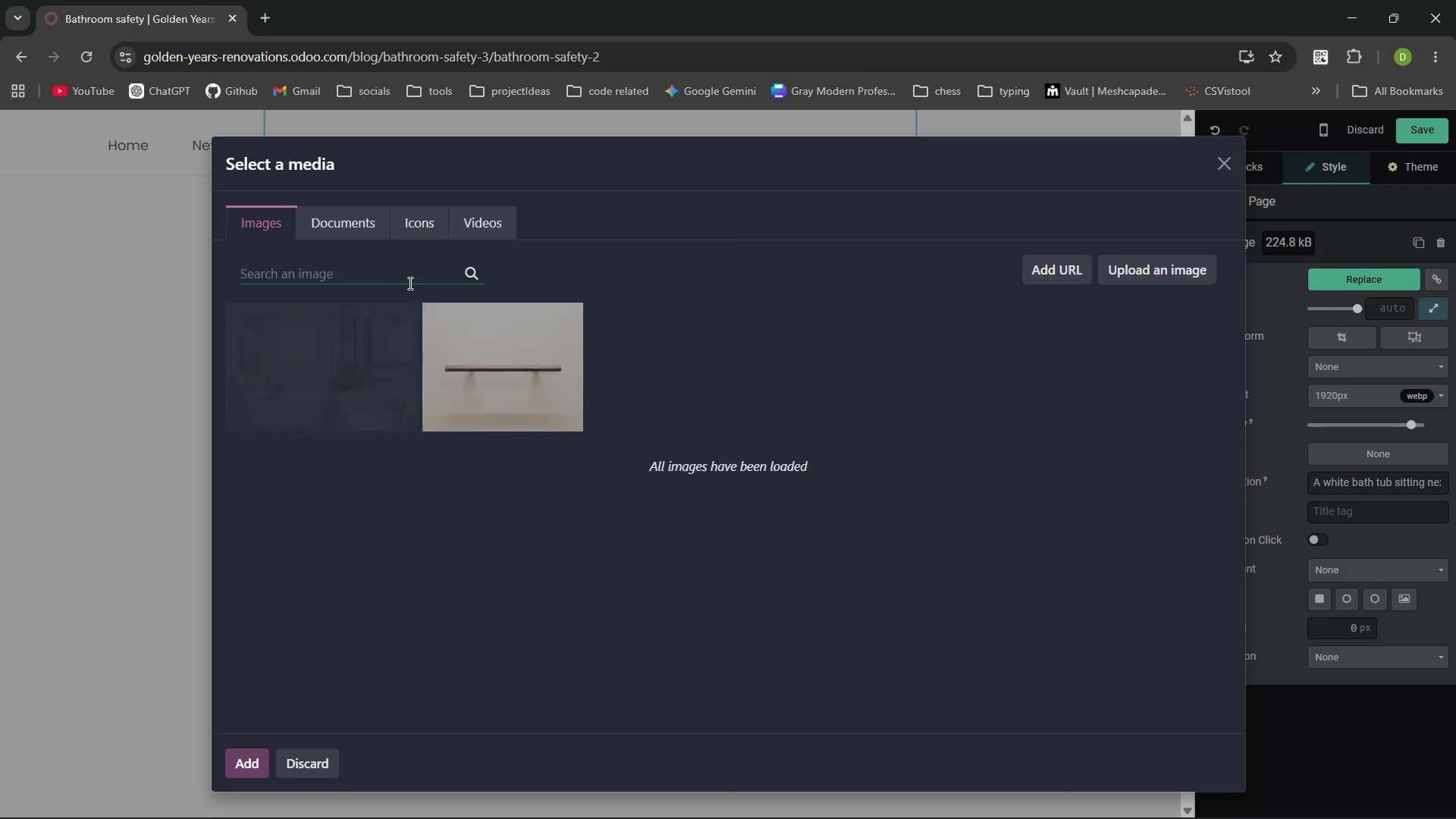 
type(bathroom grab bars)
 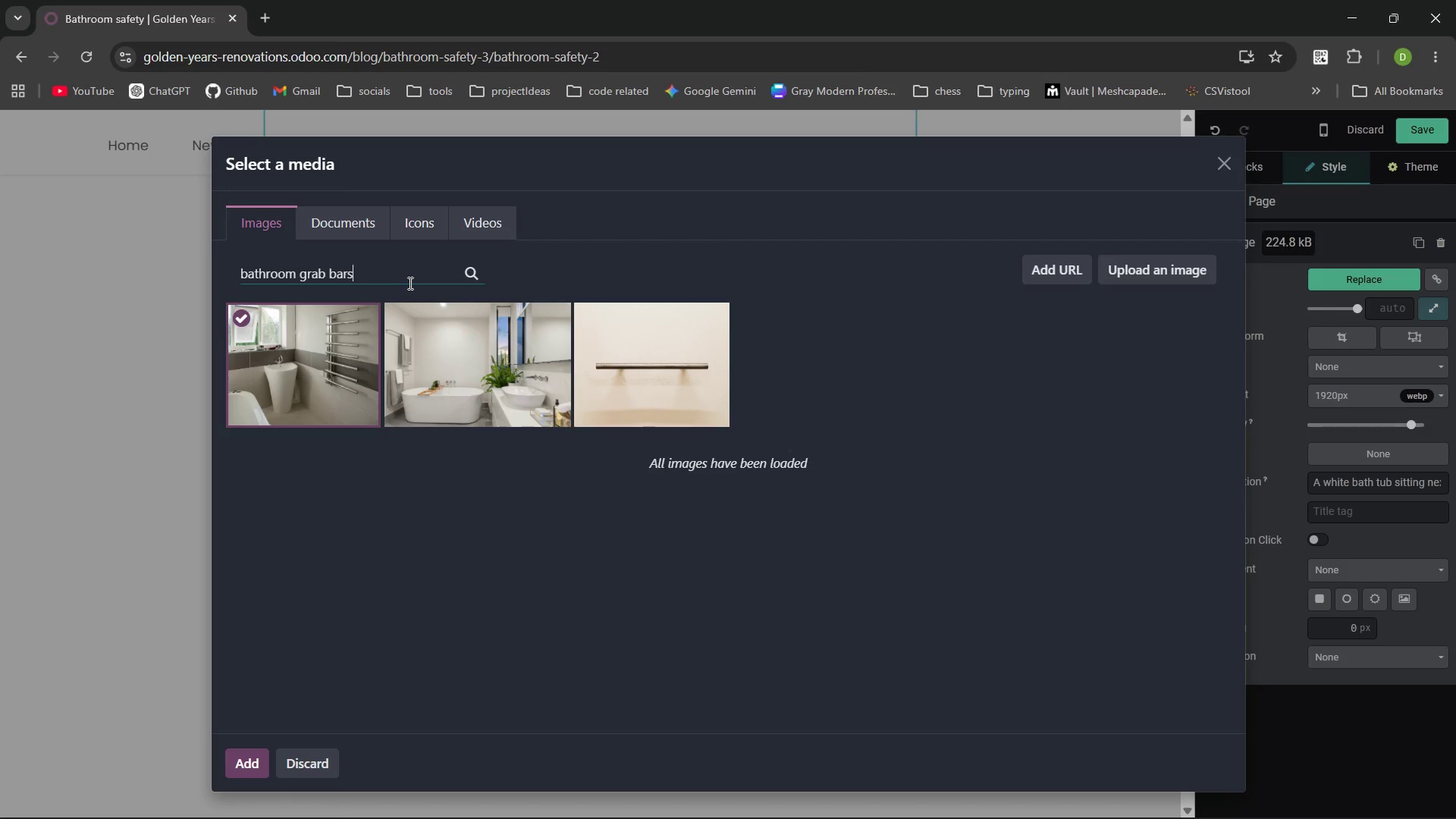 
key(Enter)
 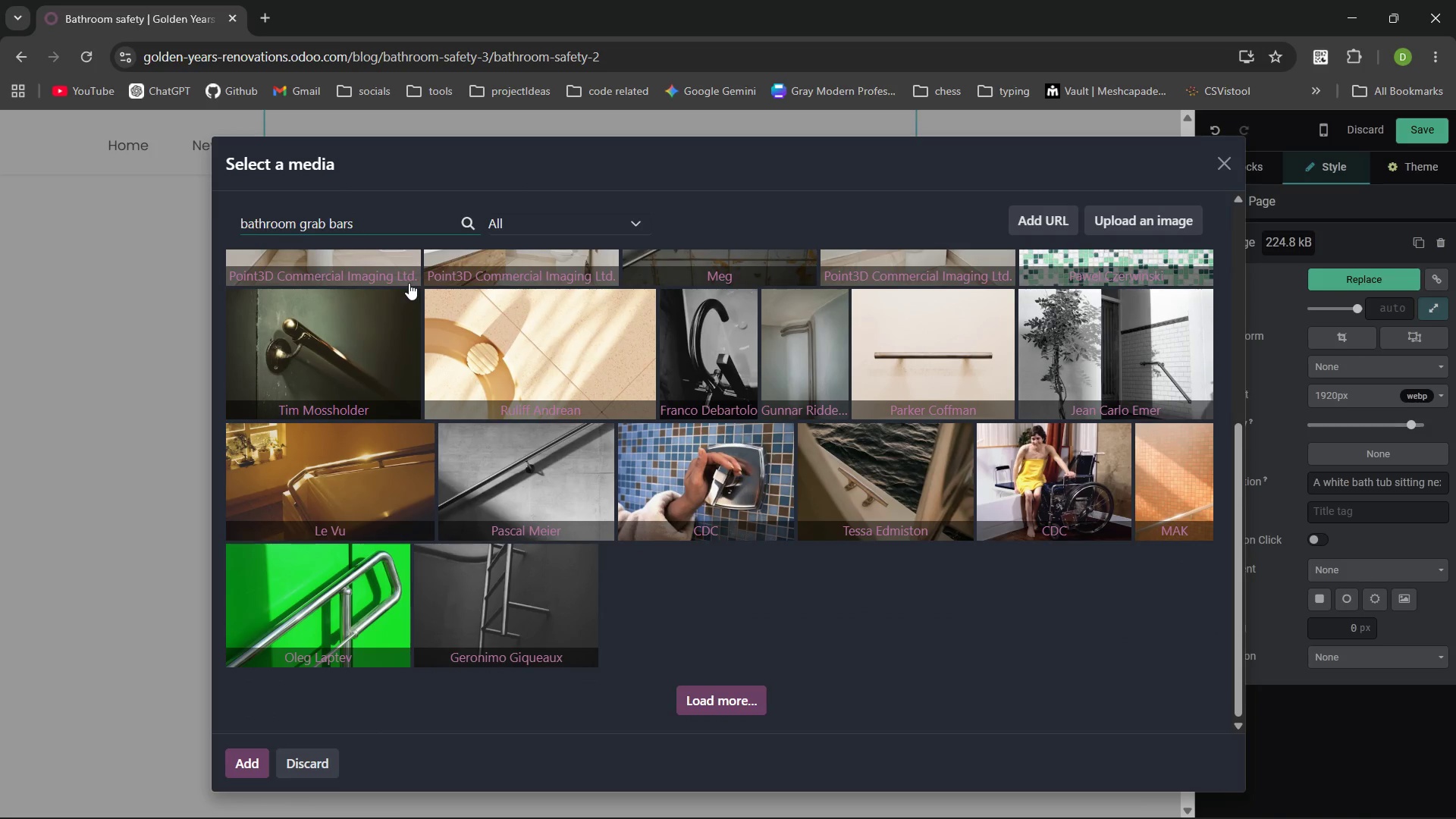 
wait(19.47)
 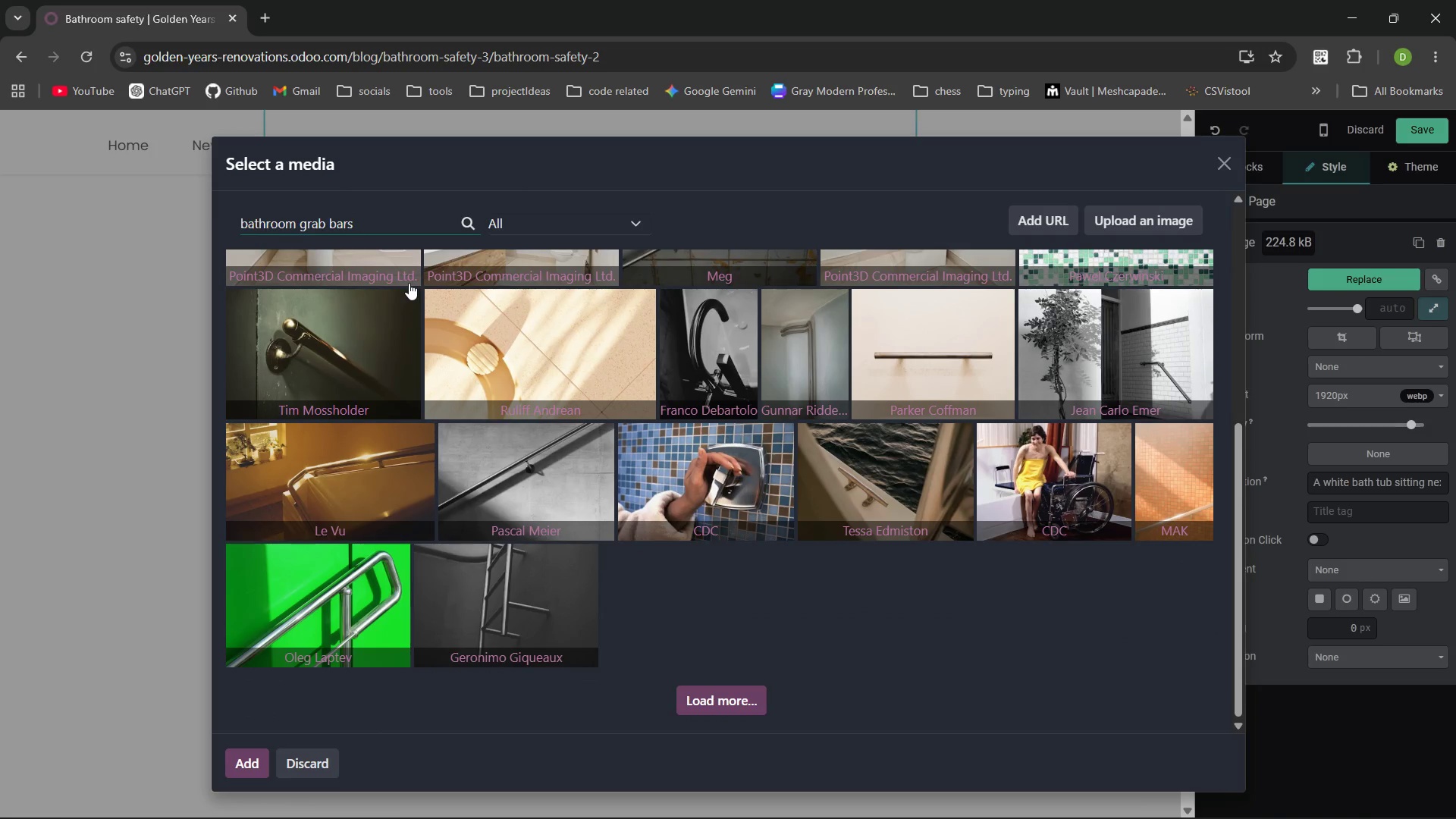 
left_click([1223, 175])
 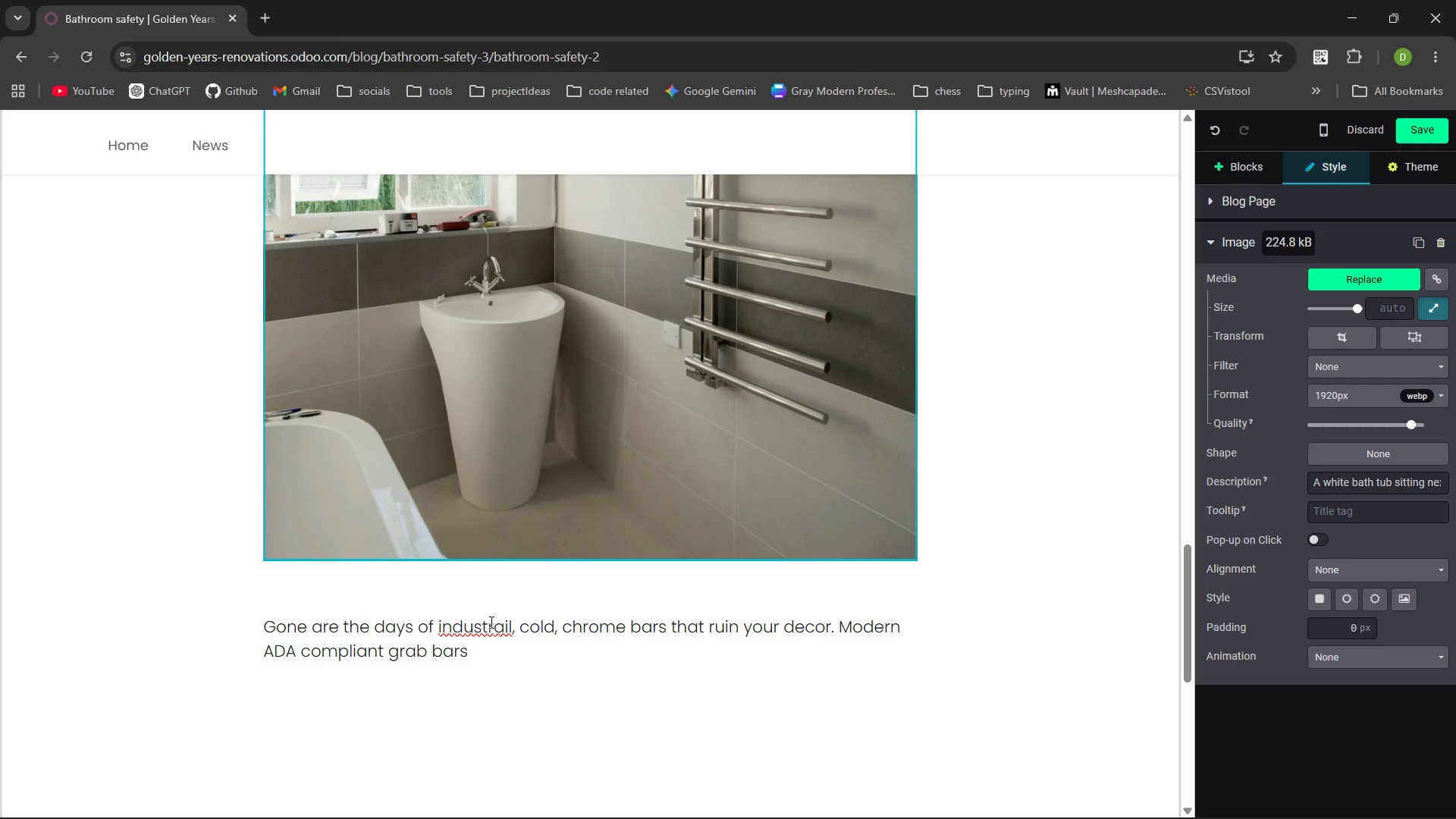 
double_click([488, 621])
 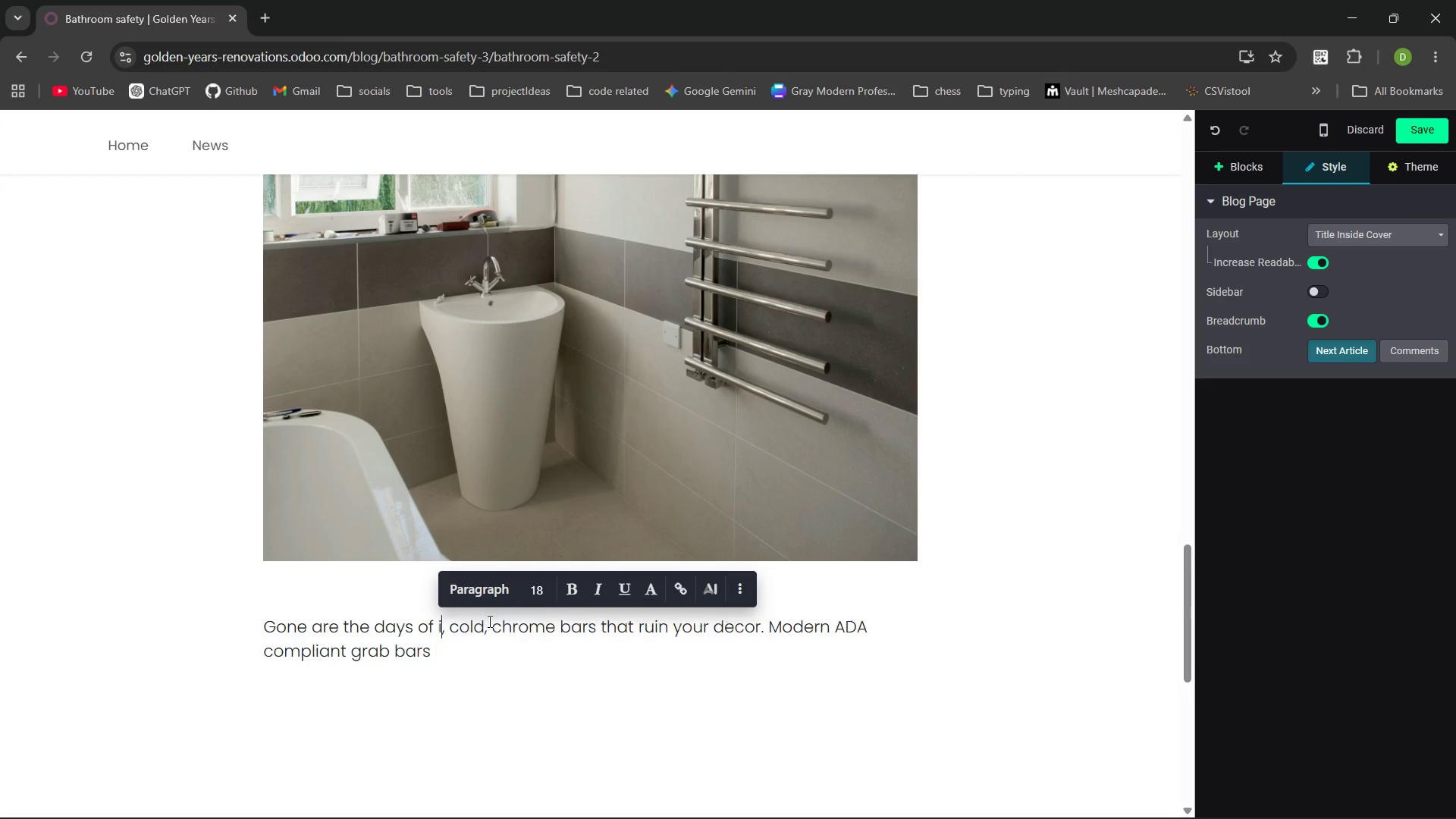 
type(industrial )
key(Backspace)
 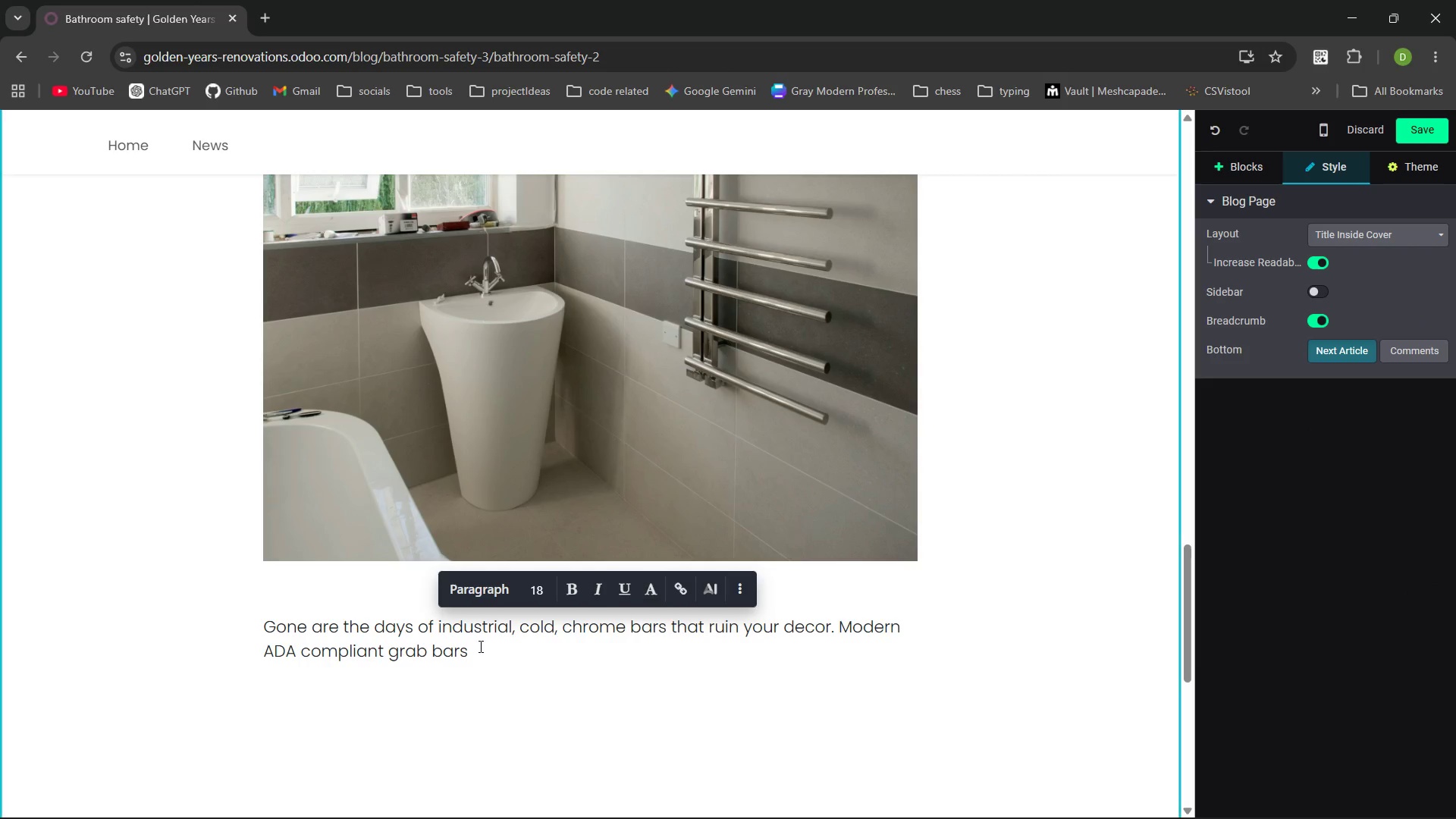 
left_click([479, 646])
 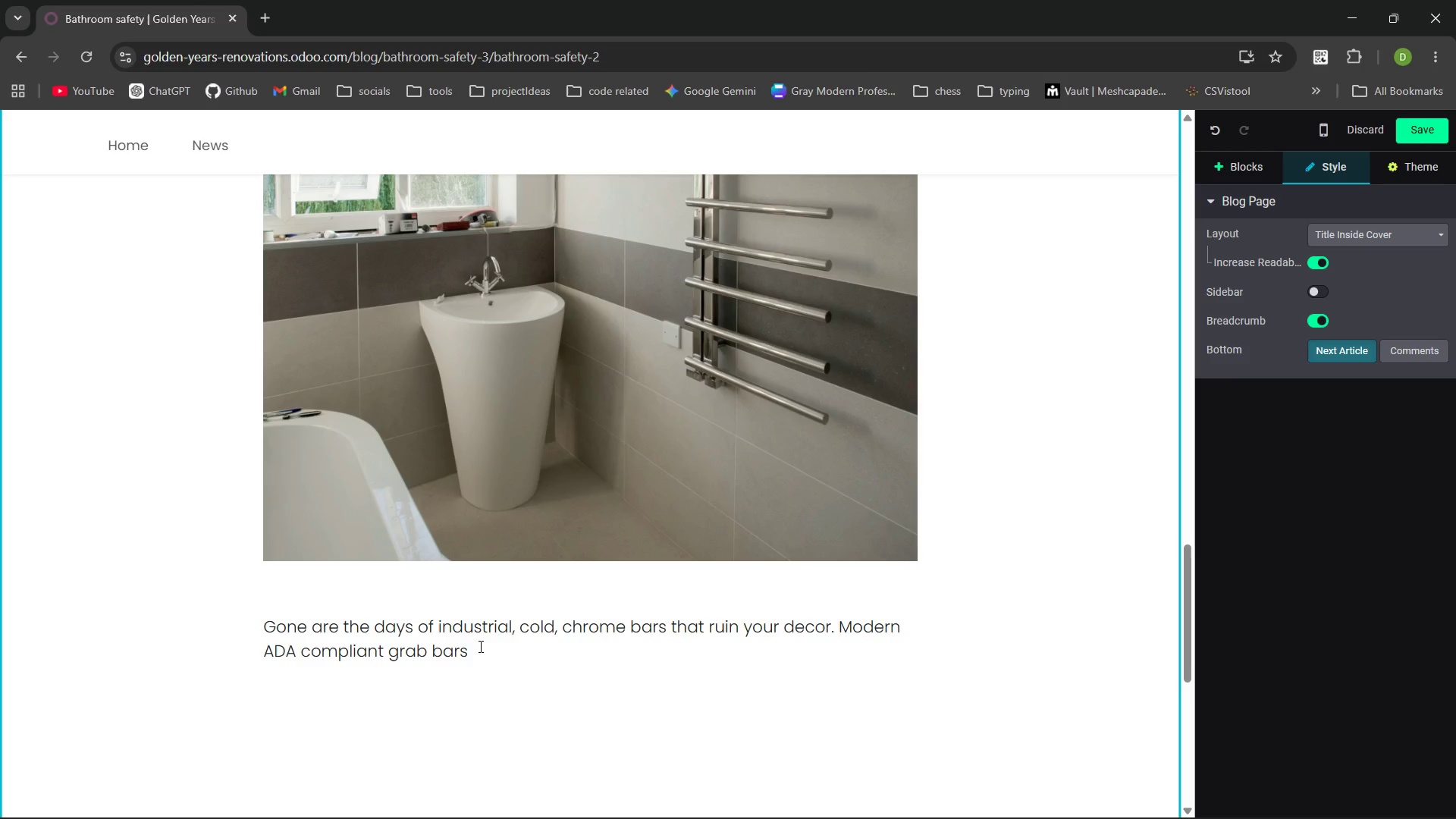 
type( come in a variety of high-end finishes, including brushed gold )
key(Backspace)
type(, matte black and oild)
key(Backspace)
type( rubbed bronze. We can match your existing hardware perfectly.)
key(Backspace)
type(, ensuring your bathroomremainsa sanctuary of style. )
 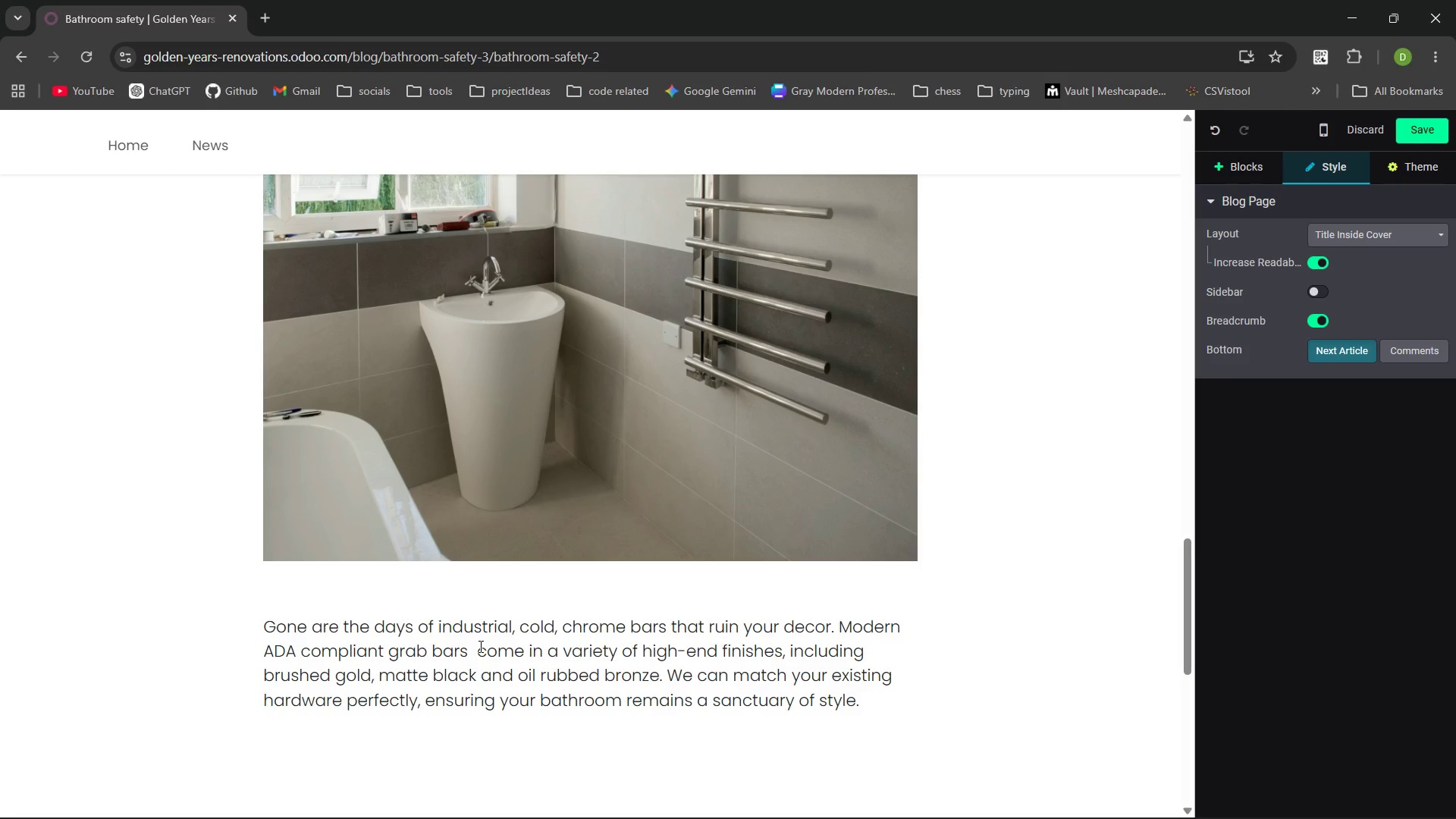 
wait(11.66)
 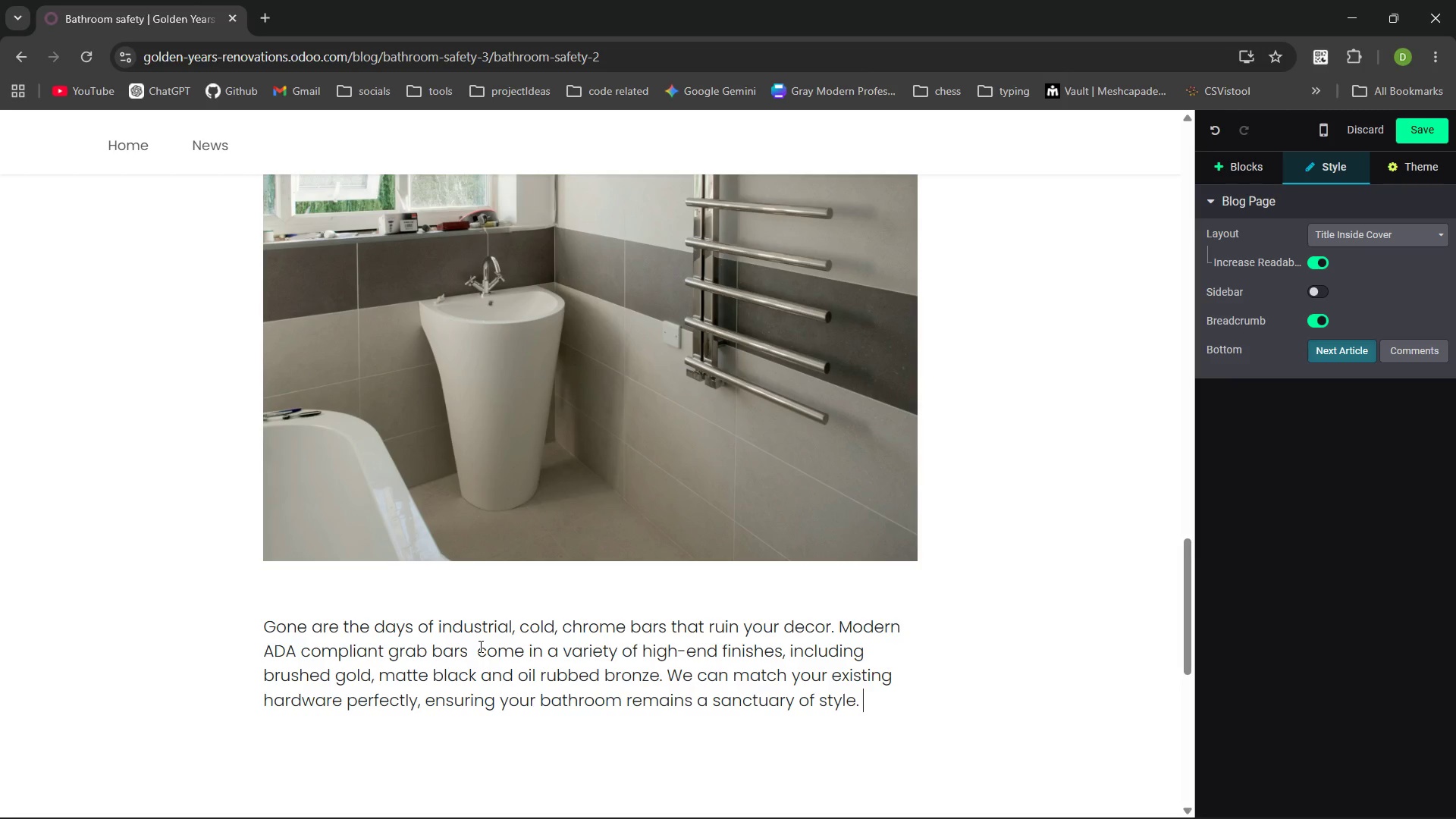 
key(Enter)
 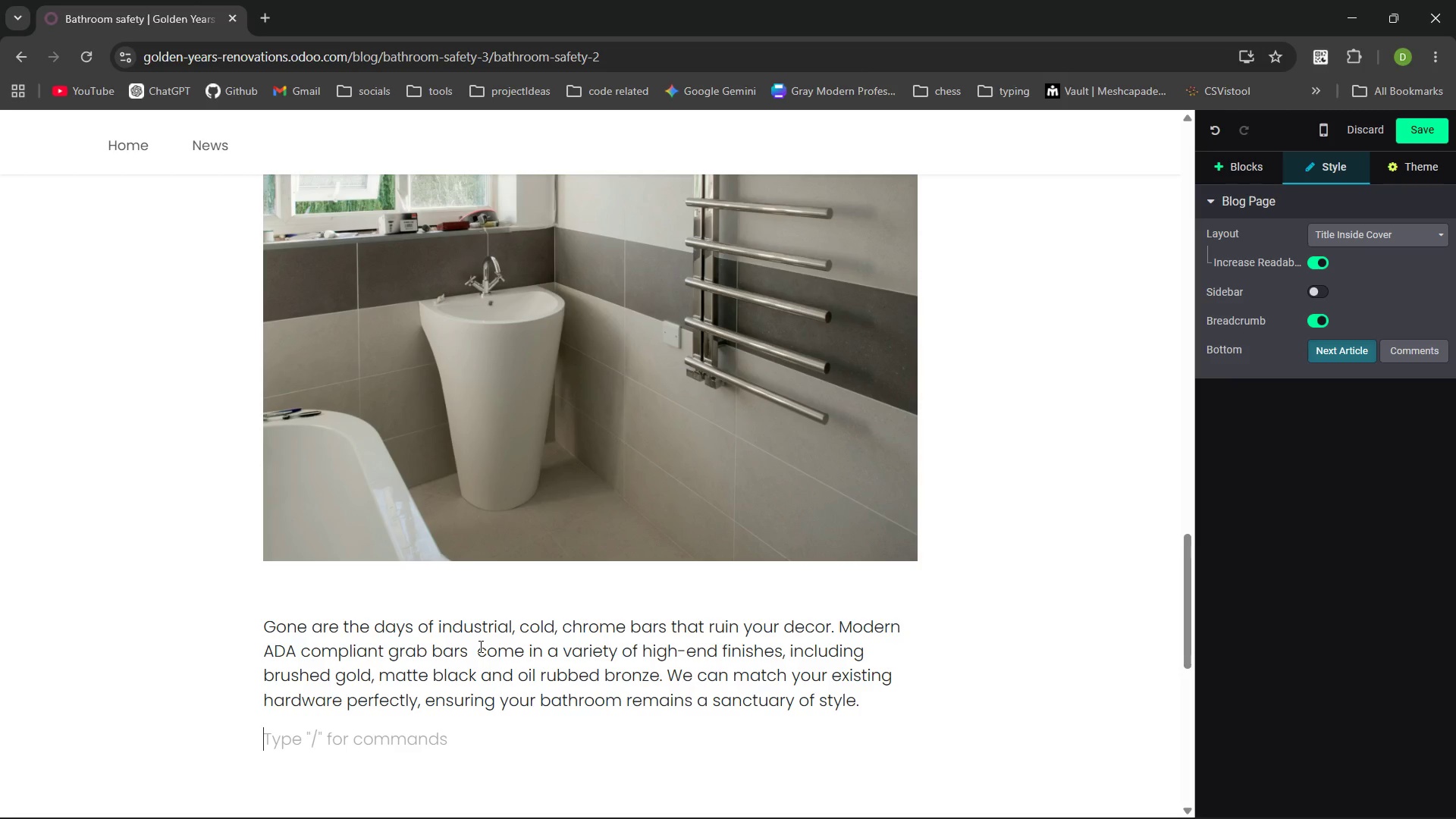 
wait(11.38)
 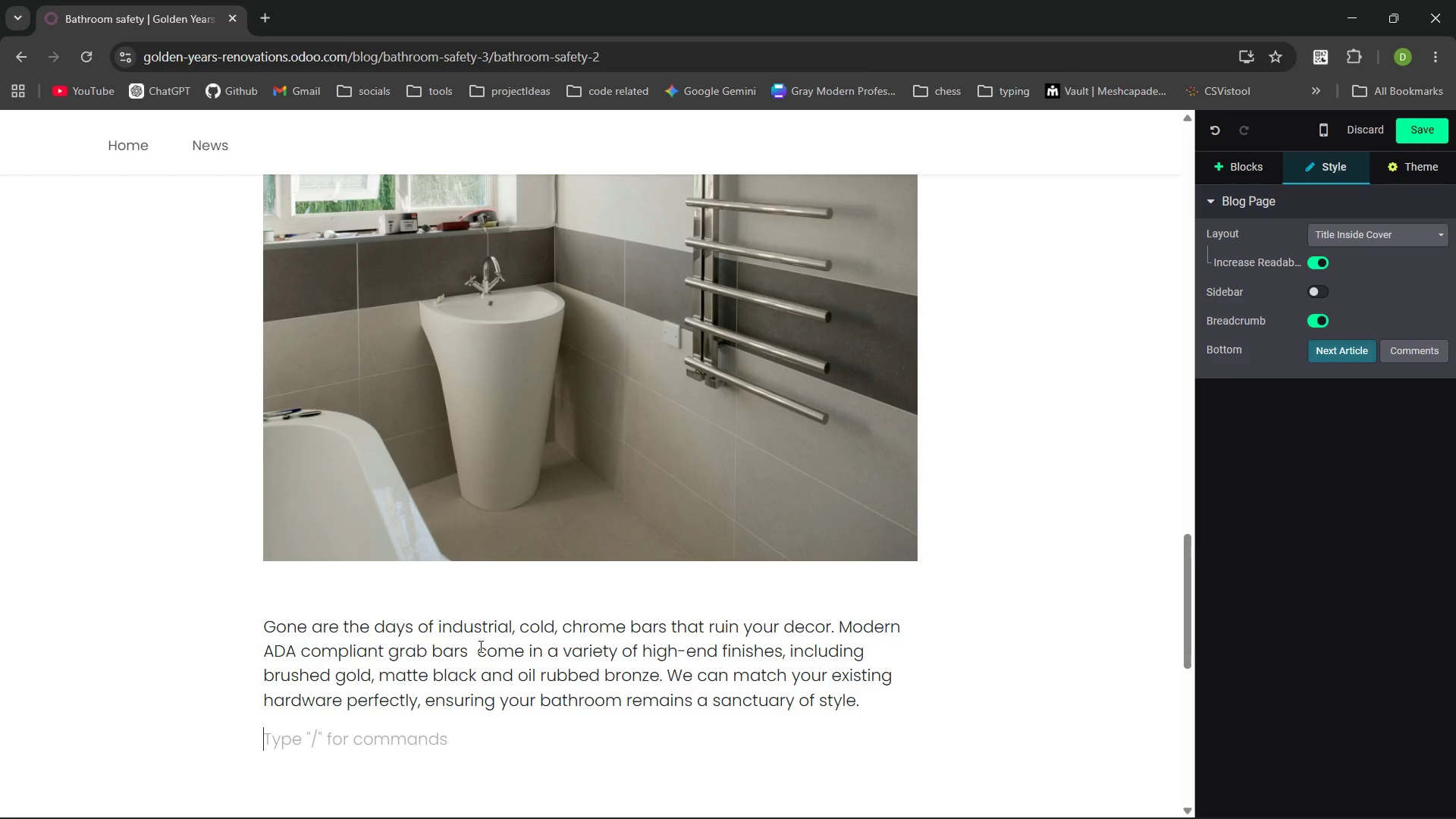 
left_click([1246, 171])
 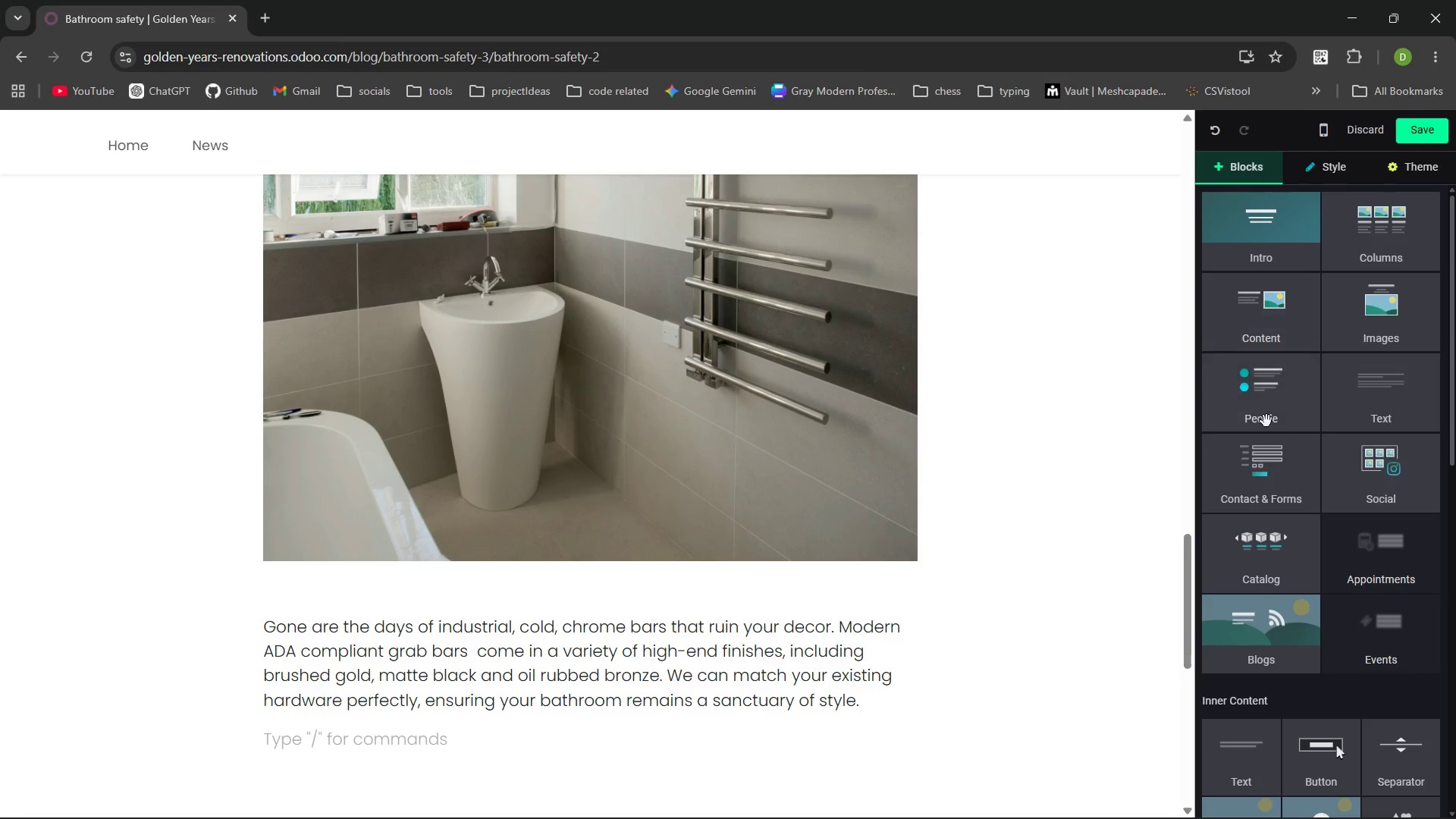 
left_click([1257, 300])
 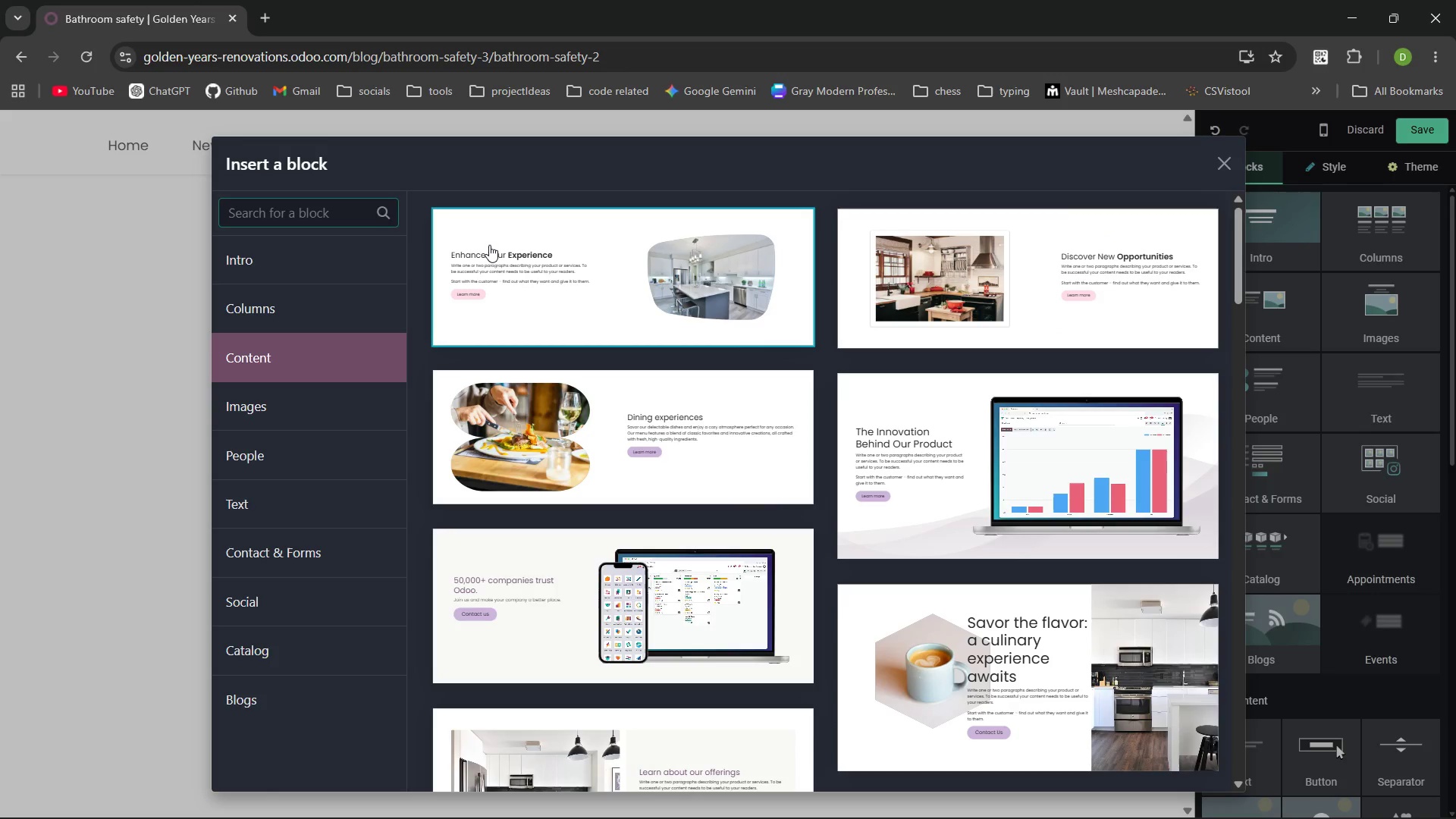 
type(qui)
key(Backspace)
type(otes)
 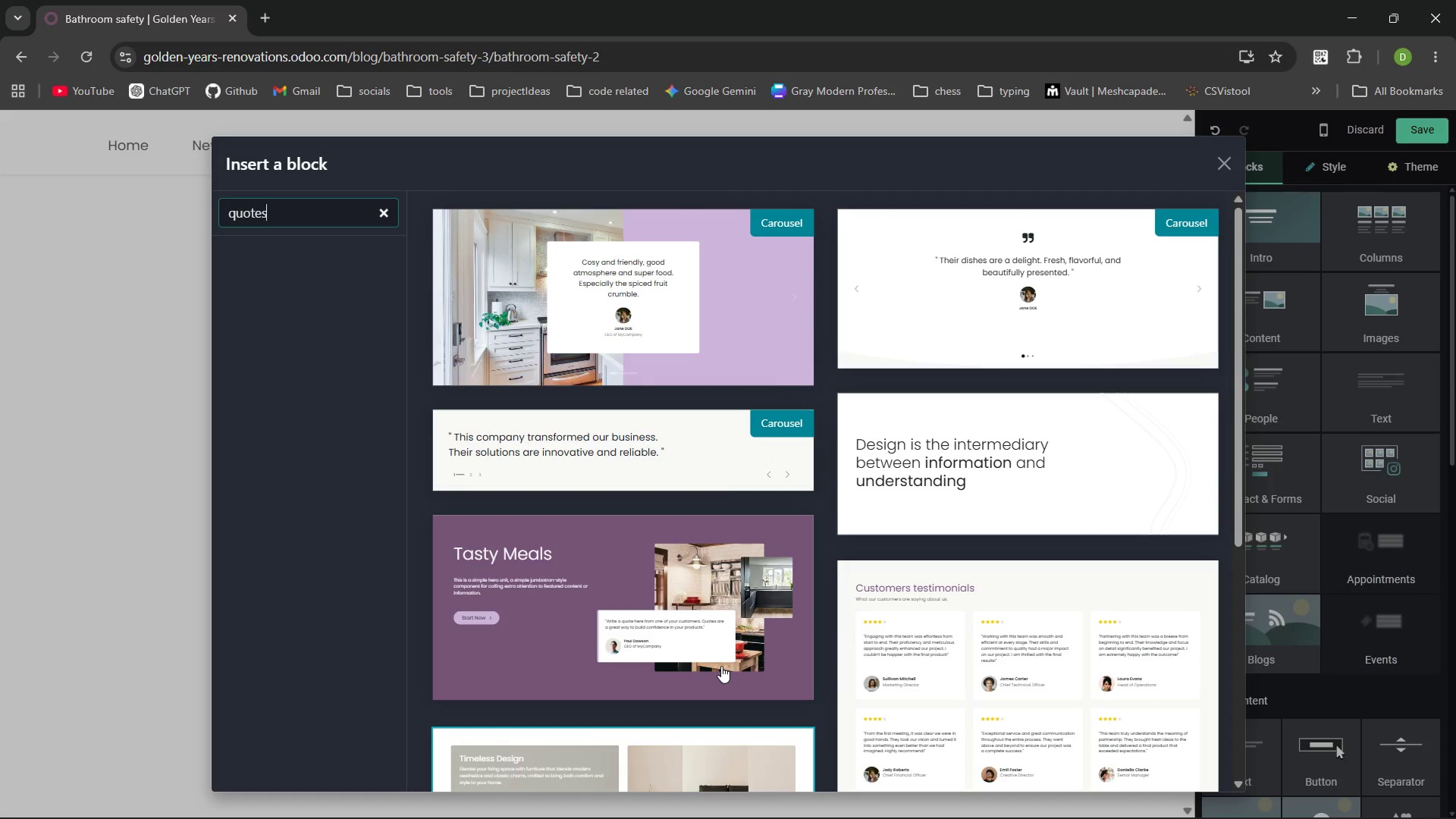 
wait(14.66)
 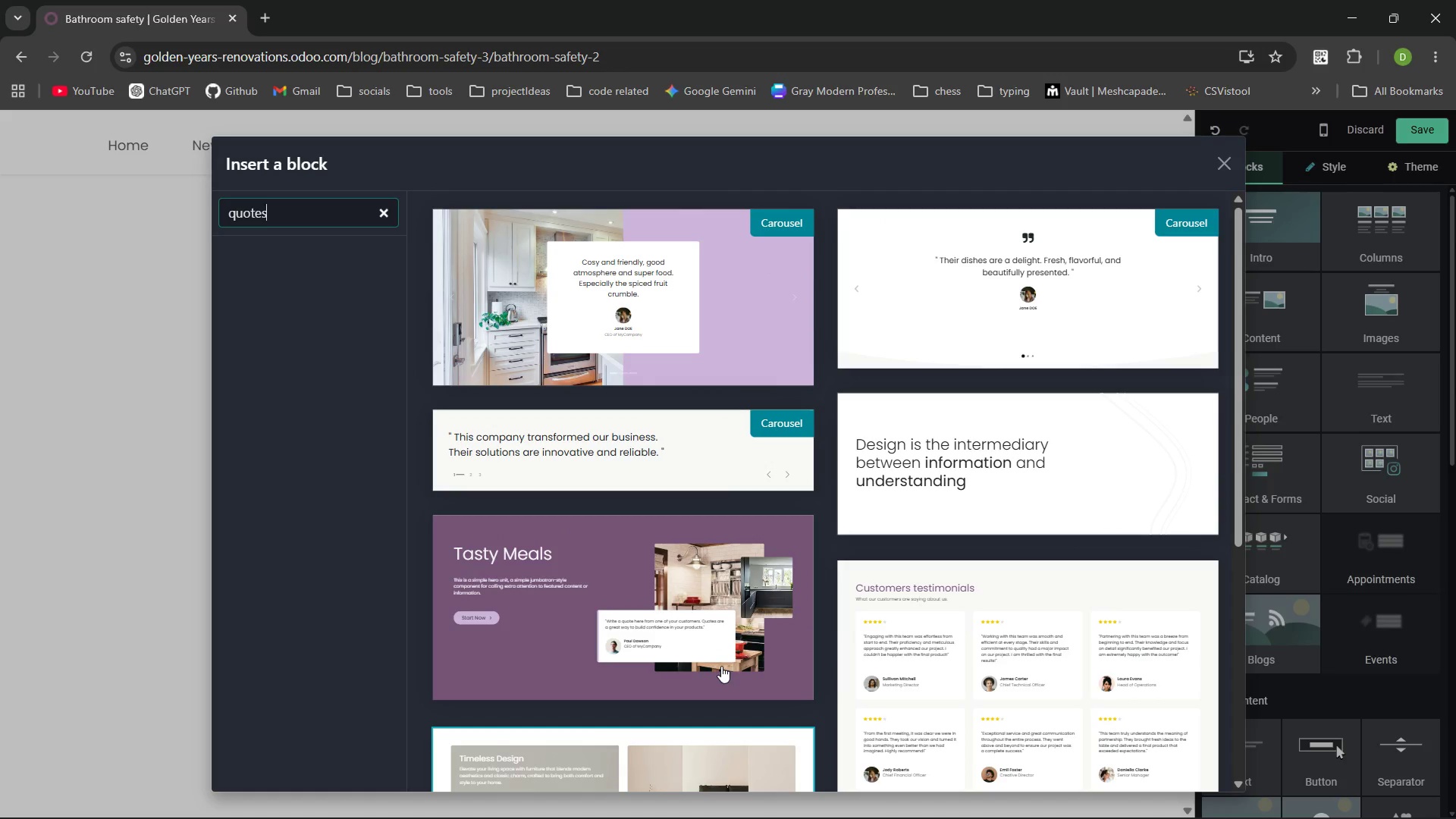 
left_click([1222, 162])
 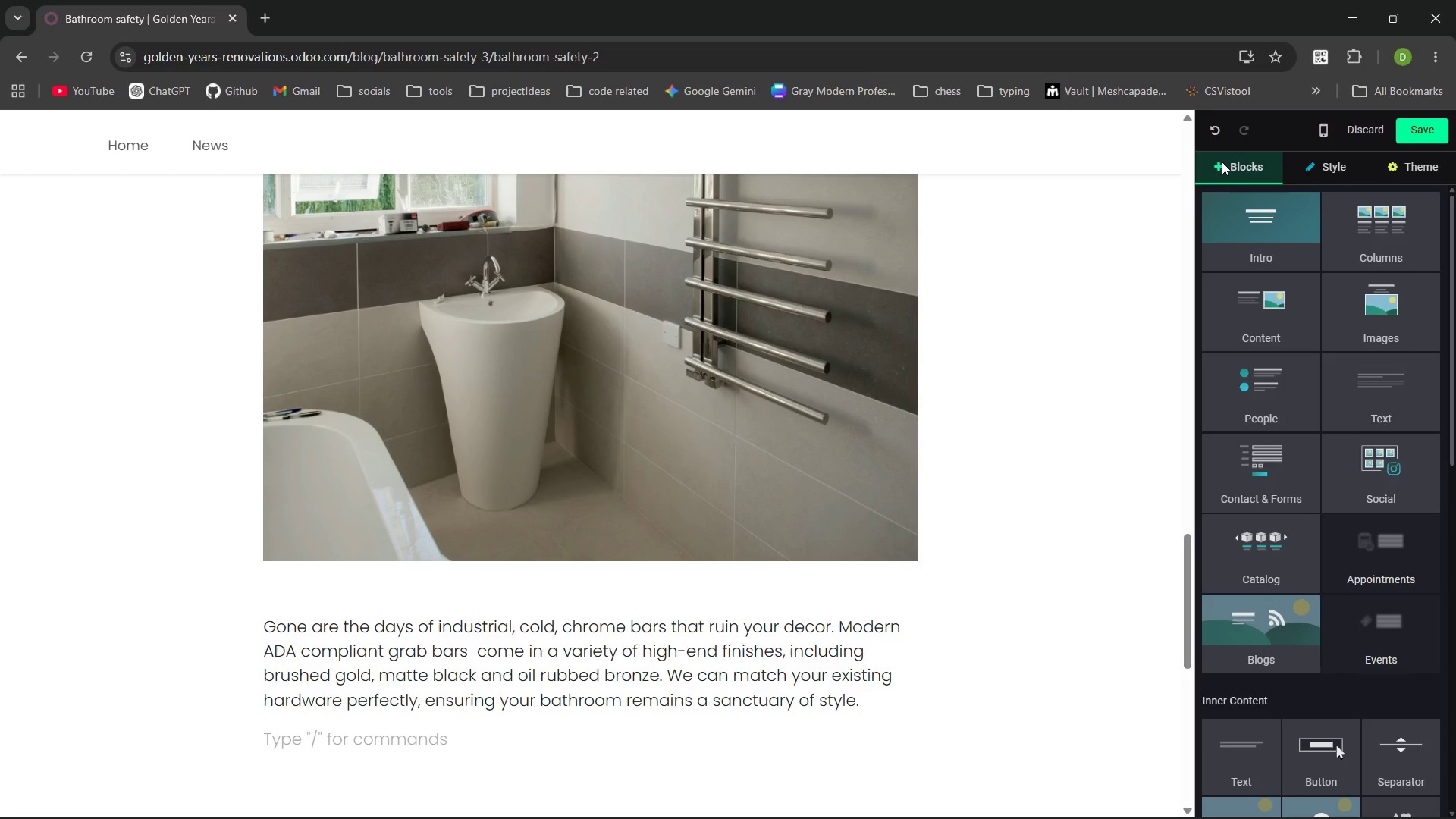 
wait(7.64)
 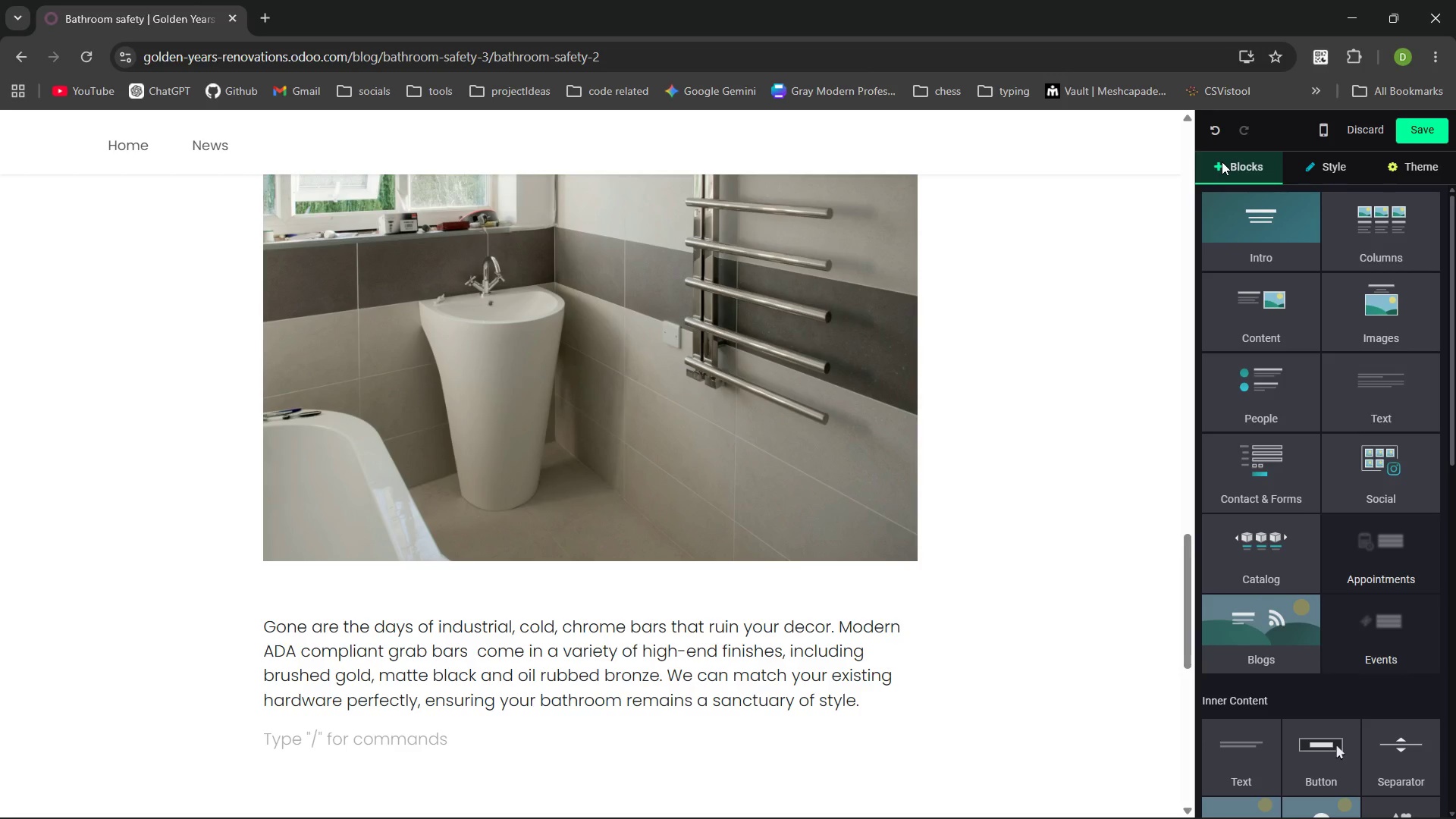 
key(Enter)
 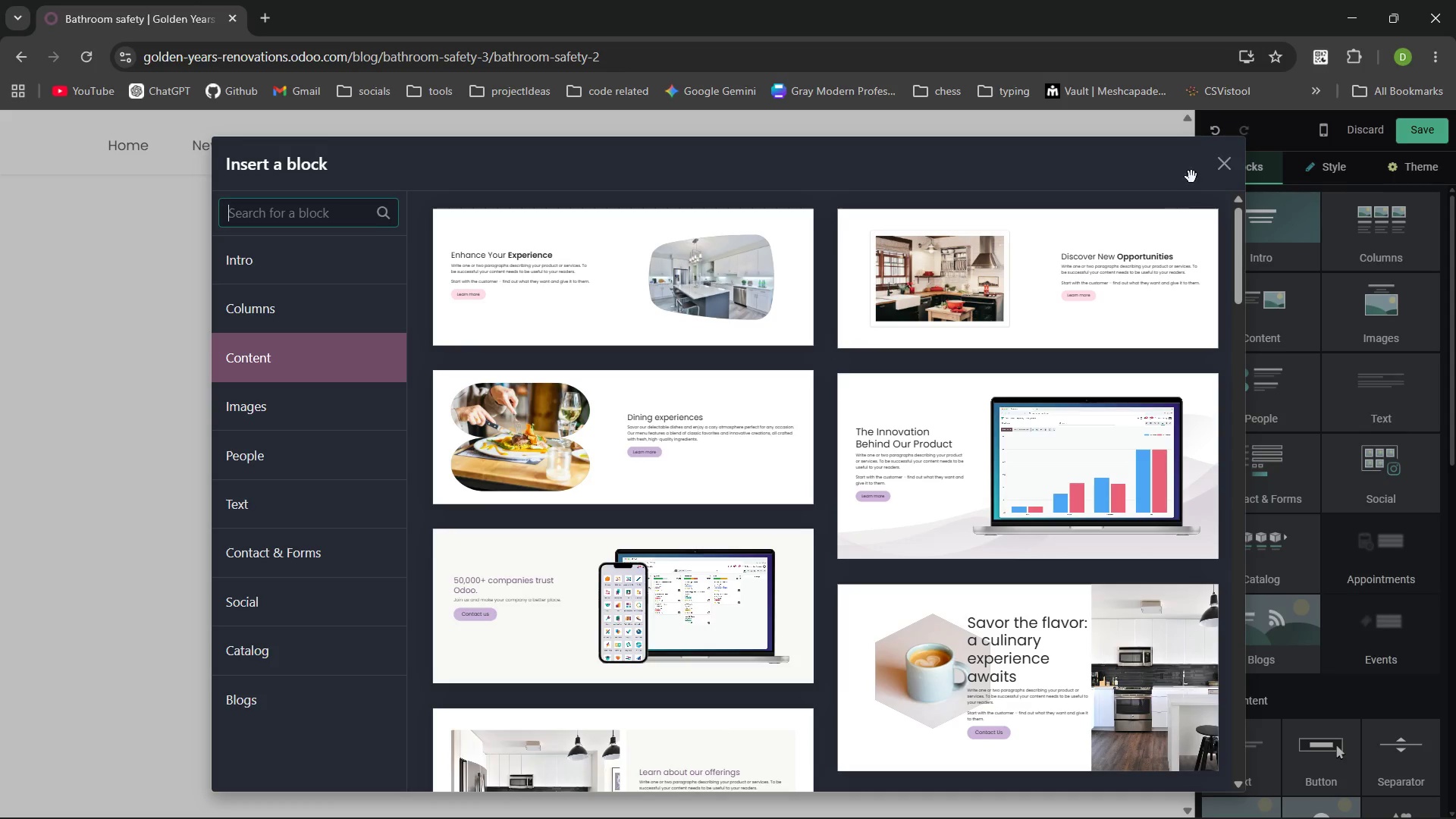 
left_click([1214, 164])
 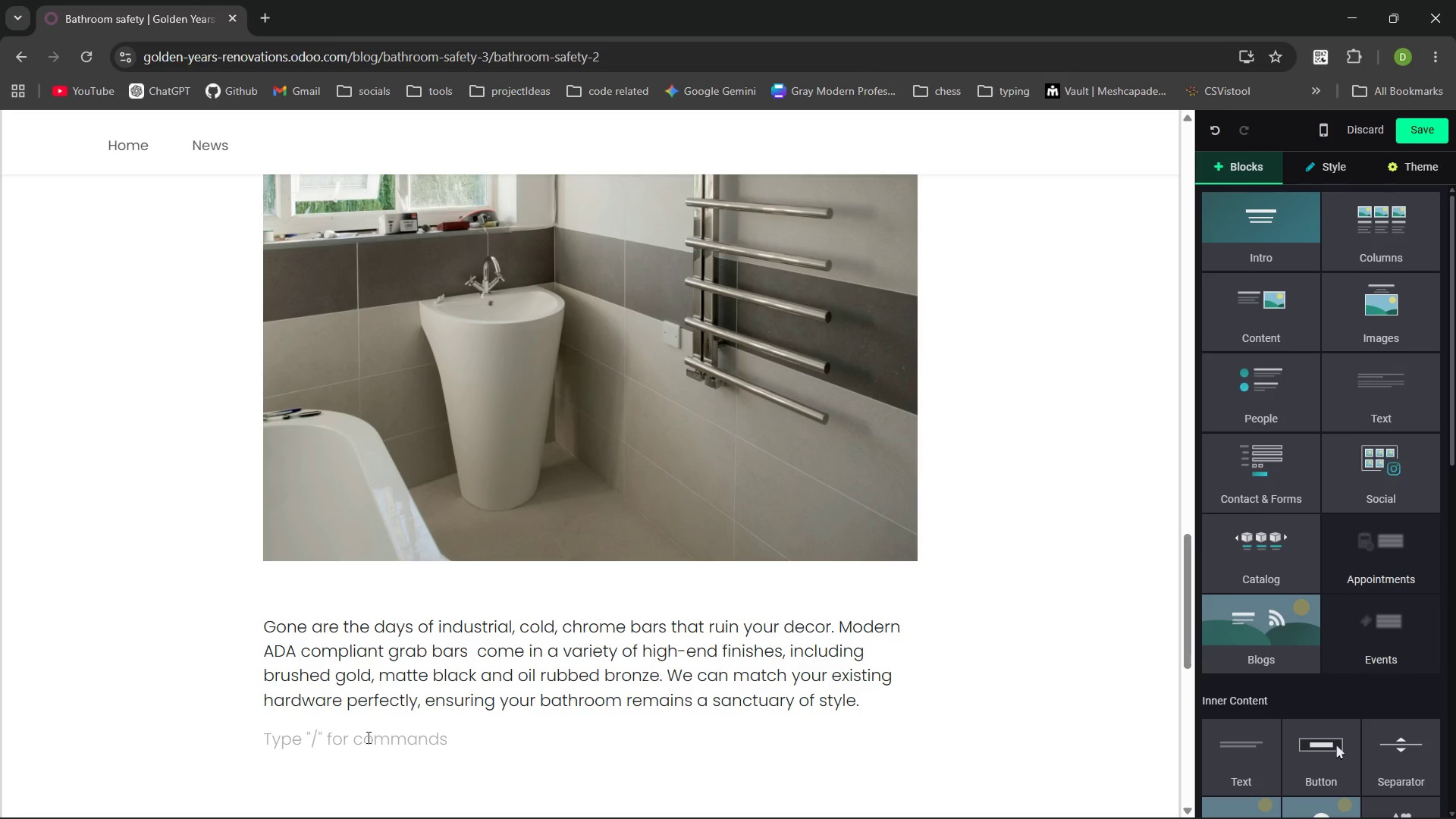 
left_click([365, 739])
 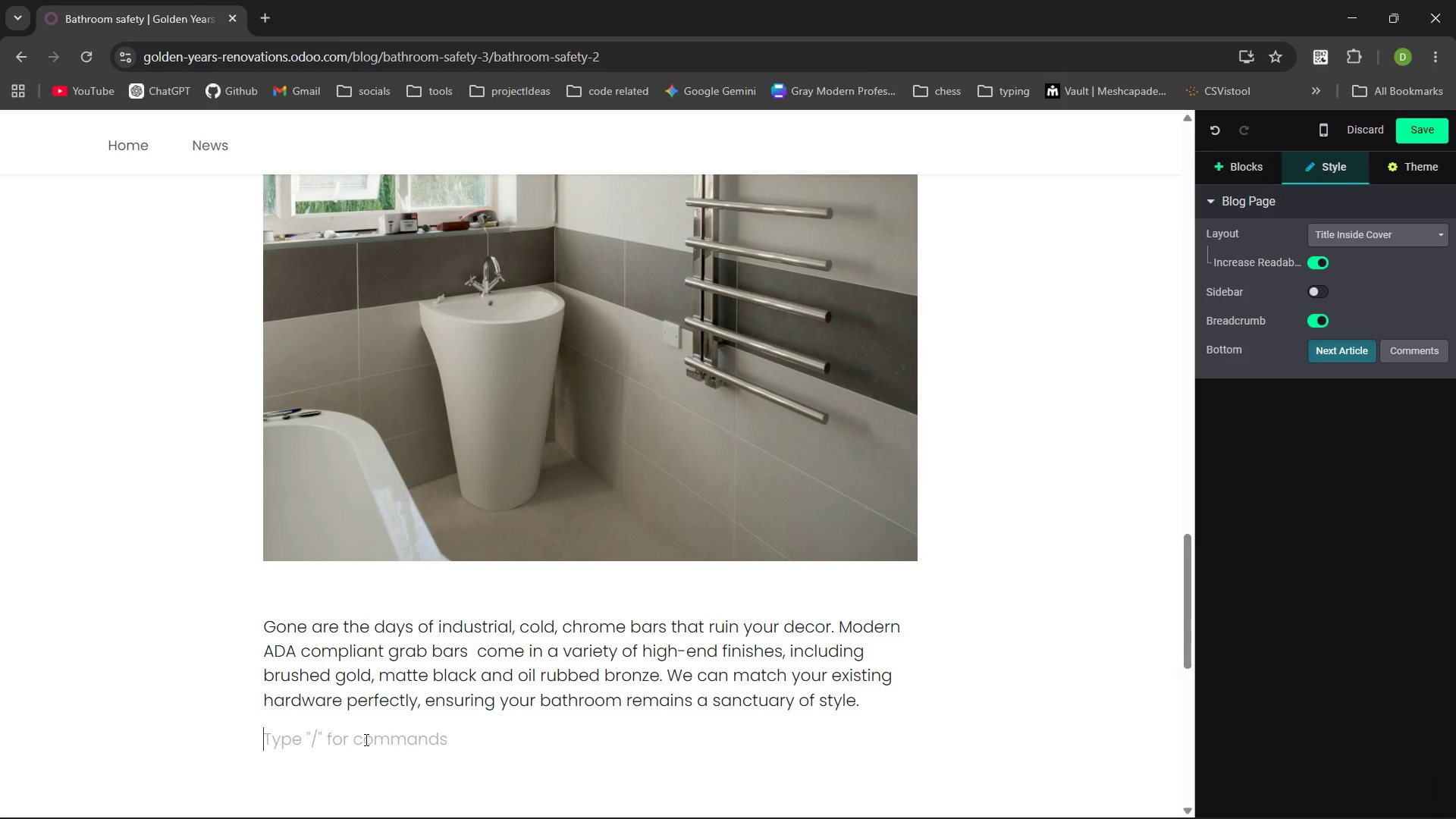 
type(Beyong )
key(Backspace)
key(Backspace)
type(d the bars")
key(Backspace)
type(: A Holitic Aproach)
 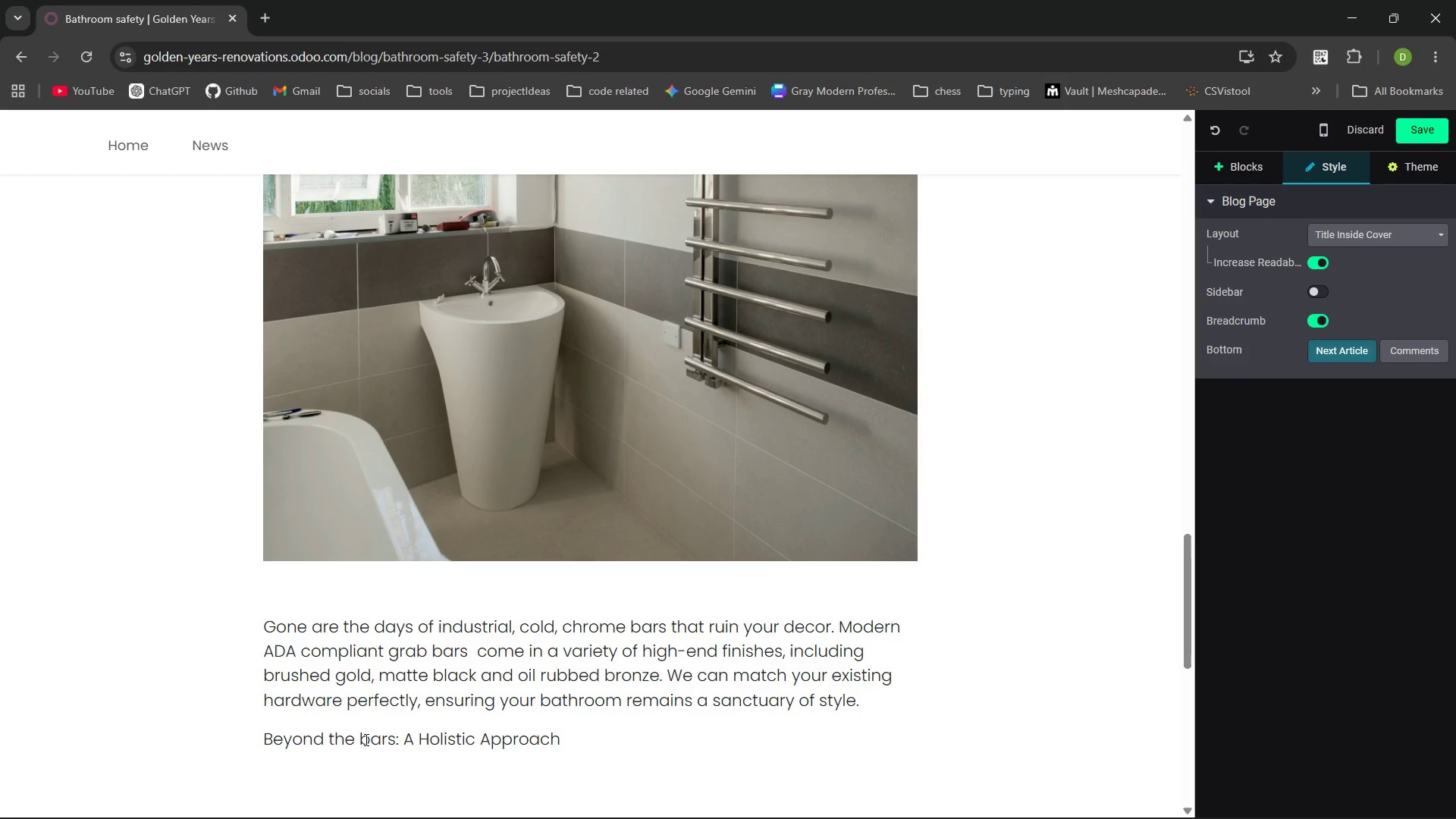 
key(Enter)
 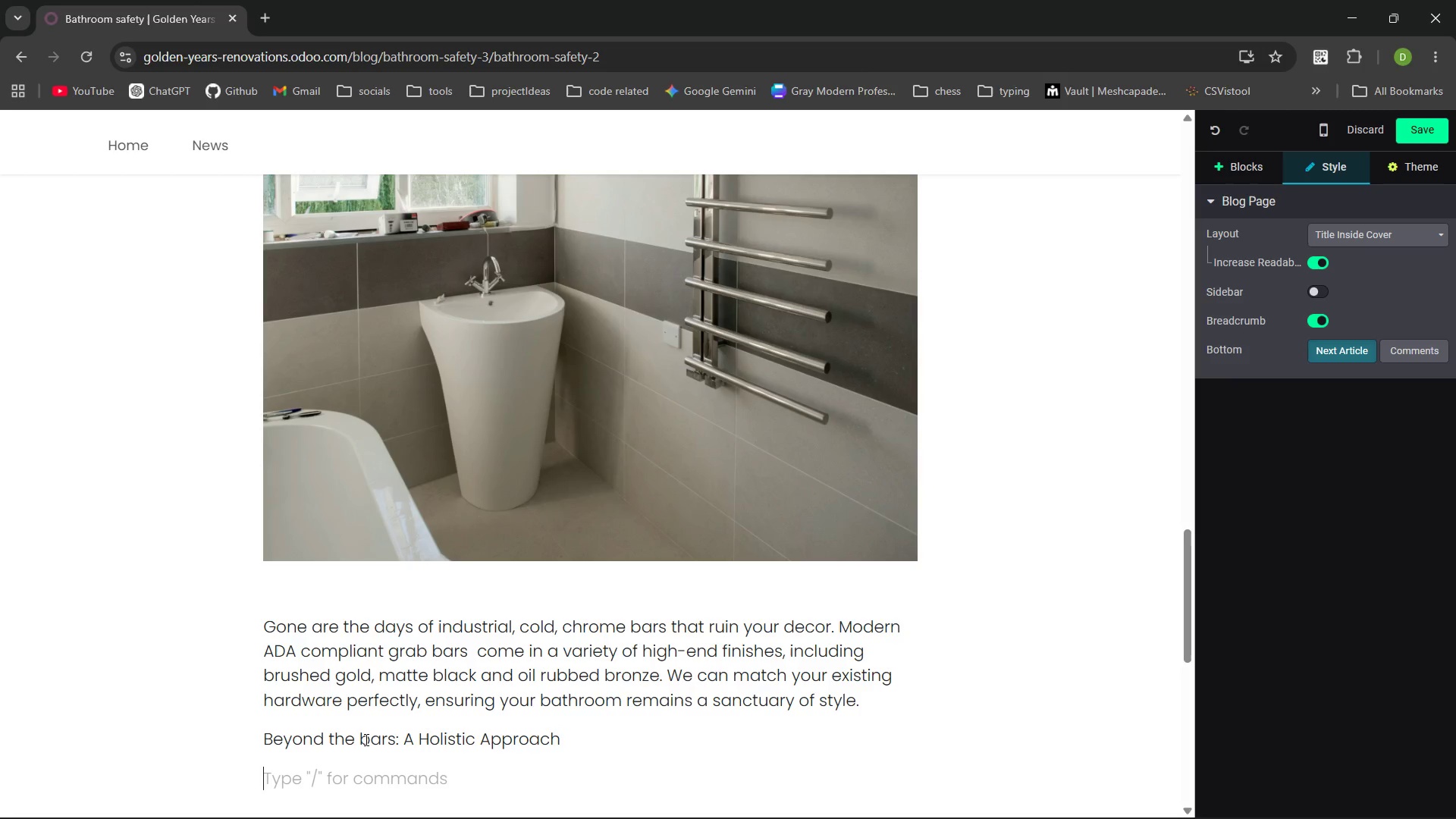 
type(While grab bar are)
key(Backspace)
key(Backspace)
key(Backspace)
key(Backspace)
type(s are the foundation of safety )
key(Backspace)
type(, a tul handcap ccessible bthrom ma also benefit from)
 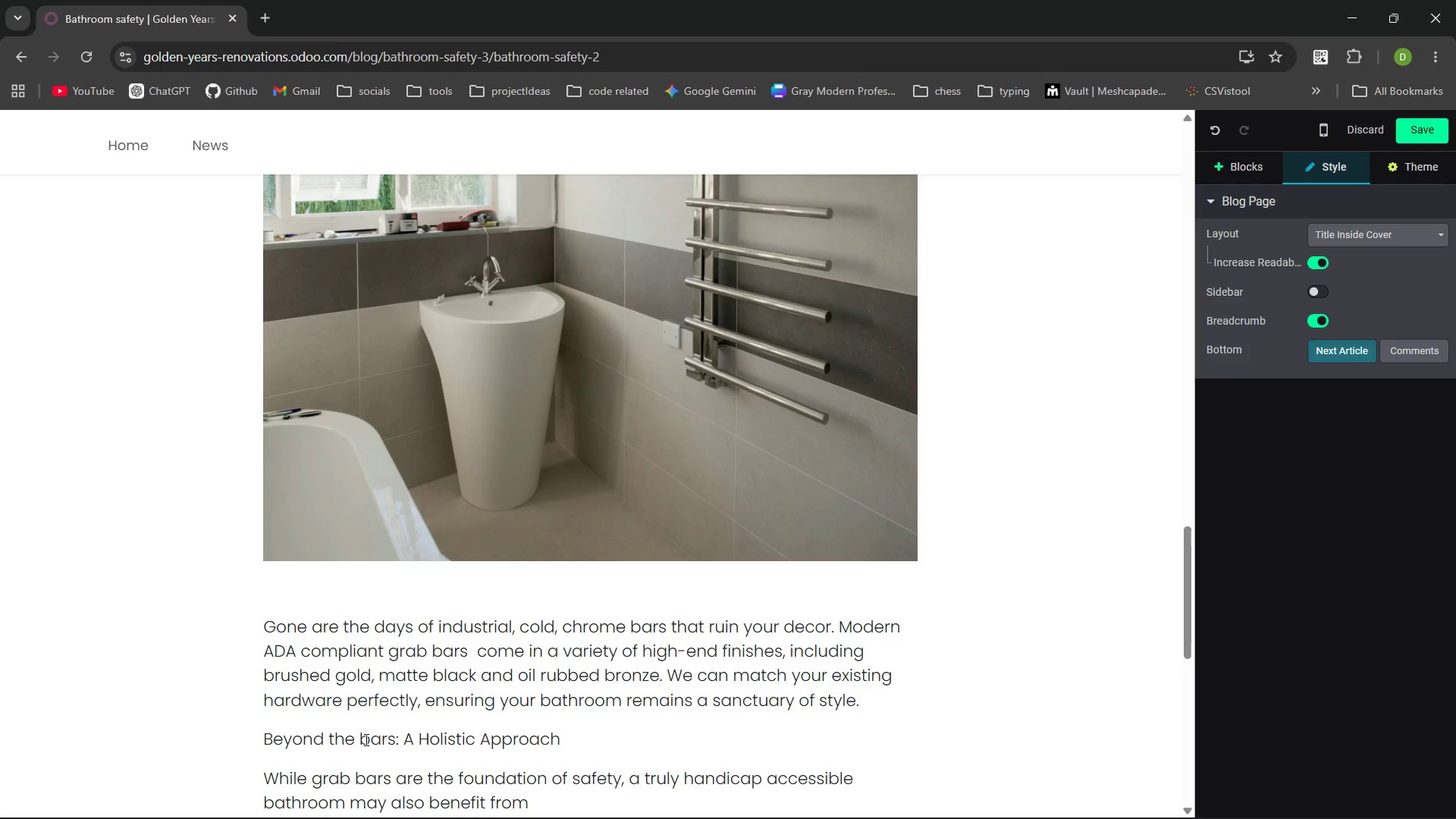 
key(Enter)
 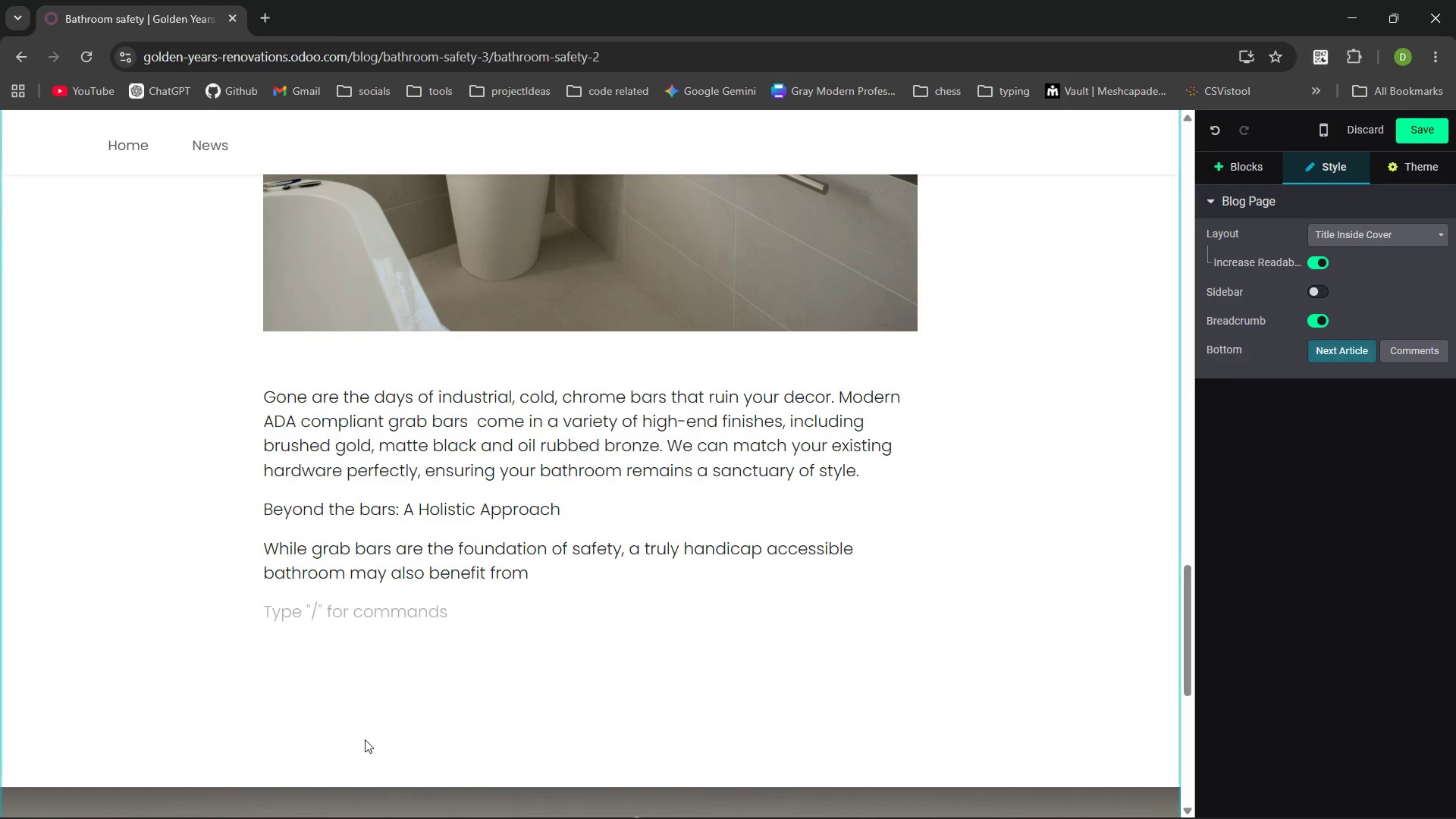 
key(Backspace)
 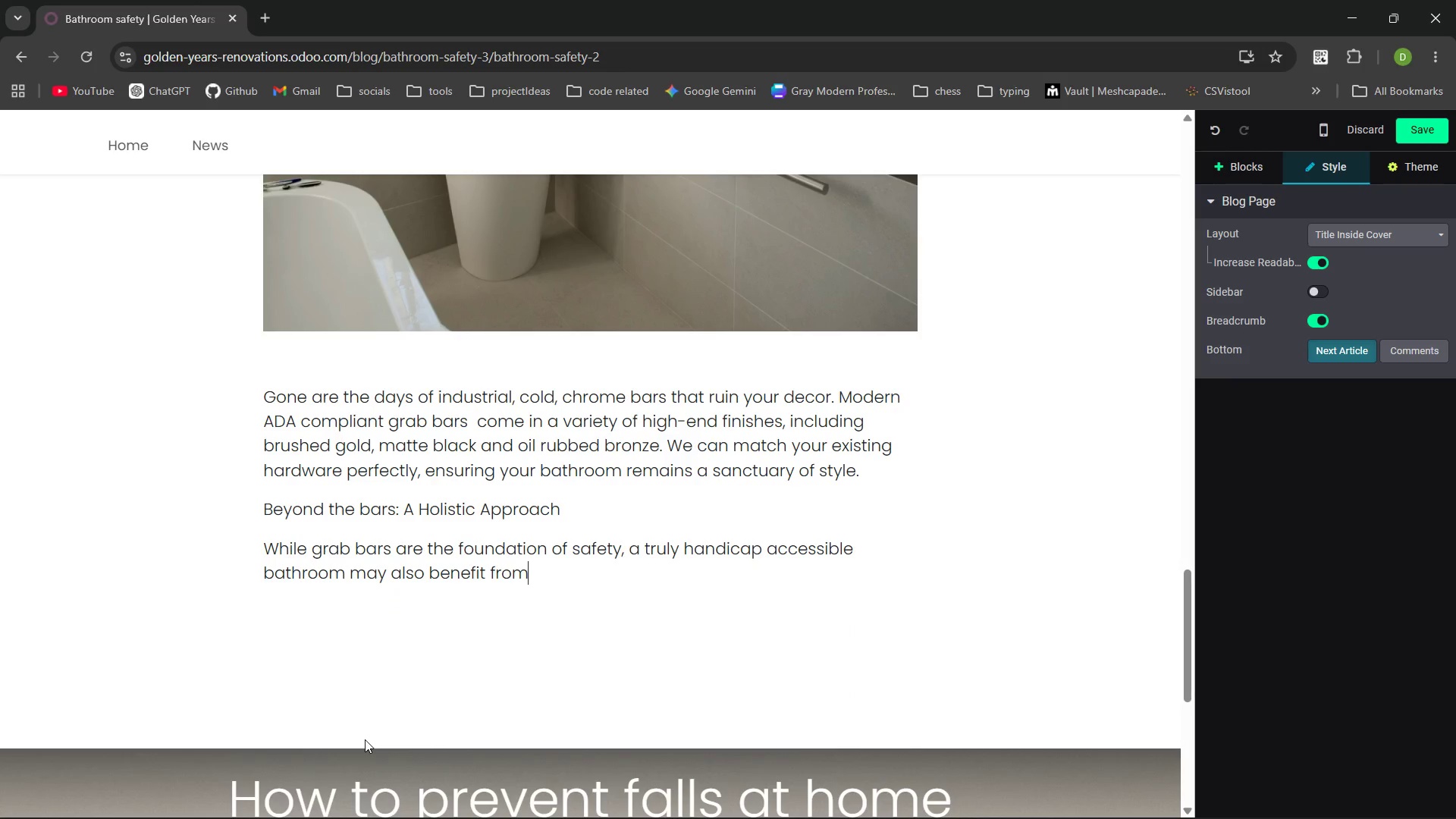 
key(Shift+ShiftLeft)
 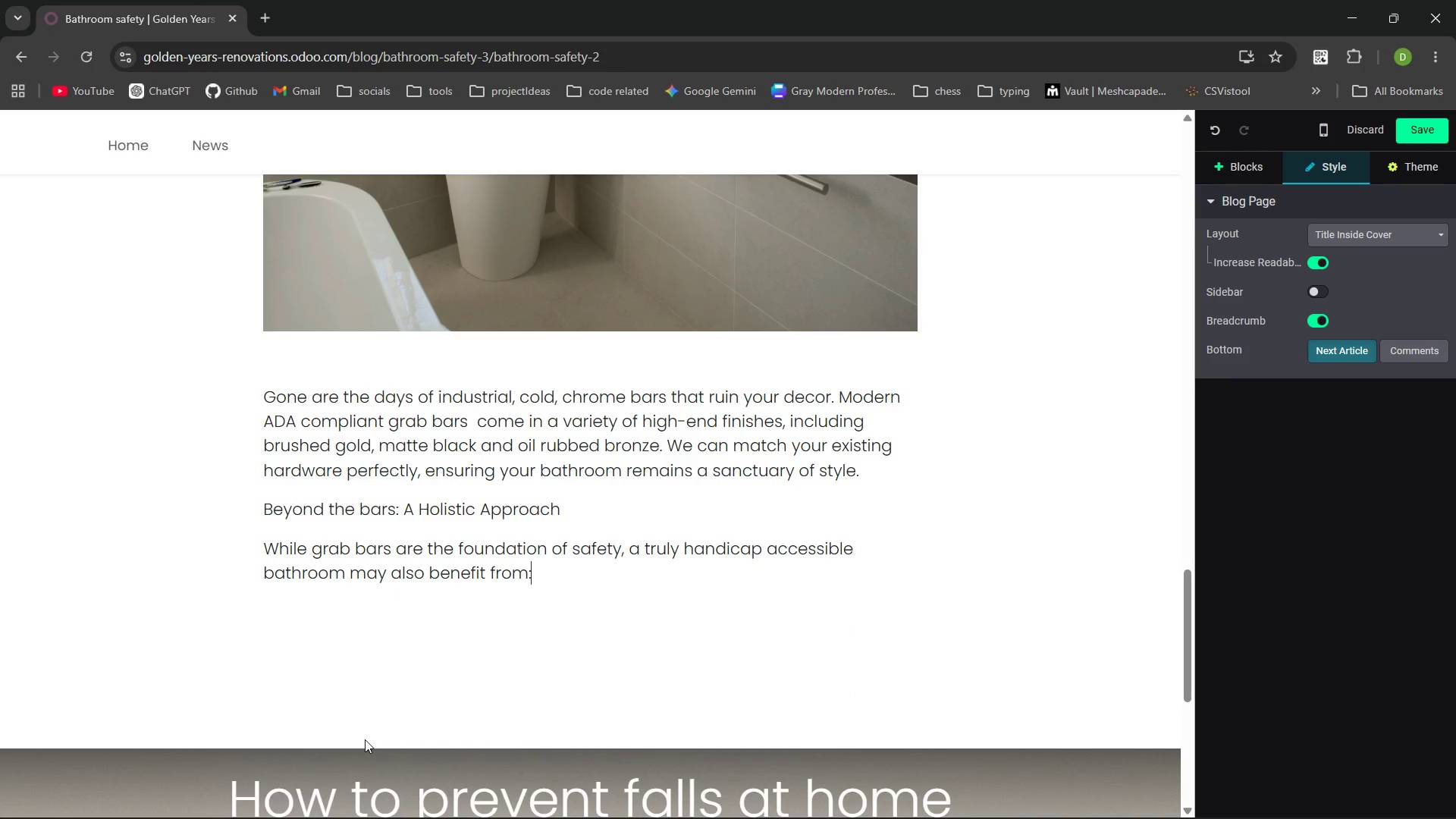 
key(Shift+Semicolon)
 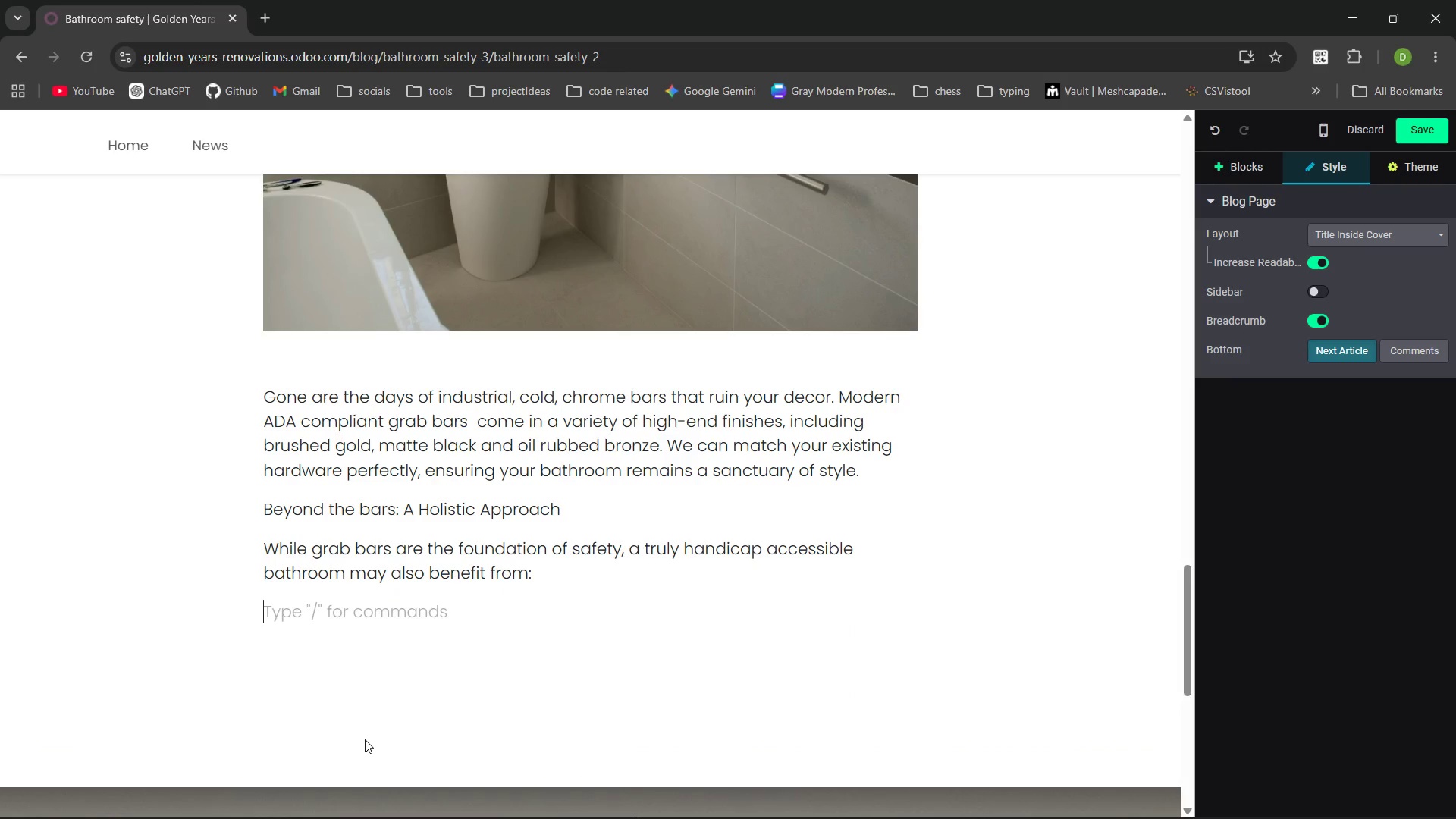 
key(Enter)
 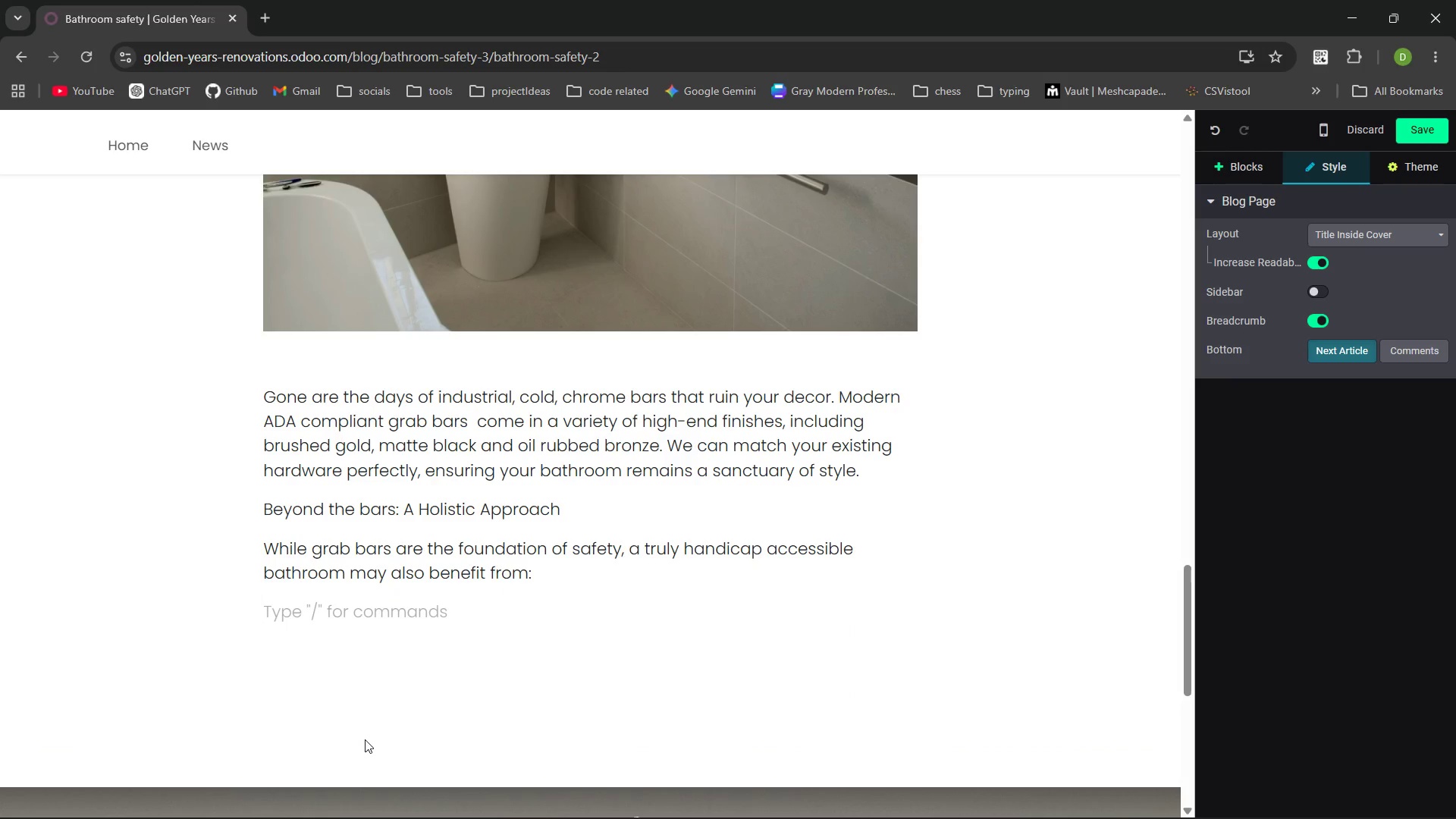 
type(* Non-slip flor treatments to increase trction on wet tile.)
 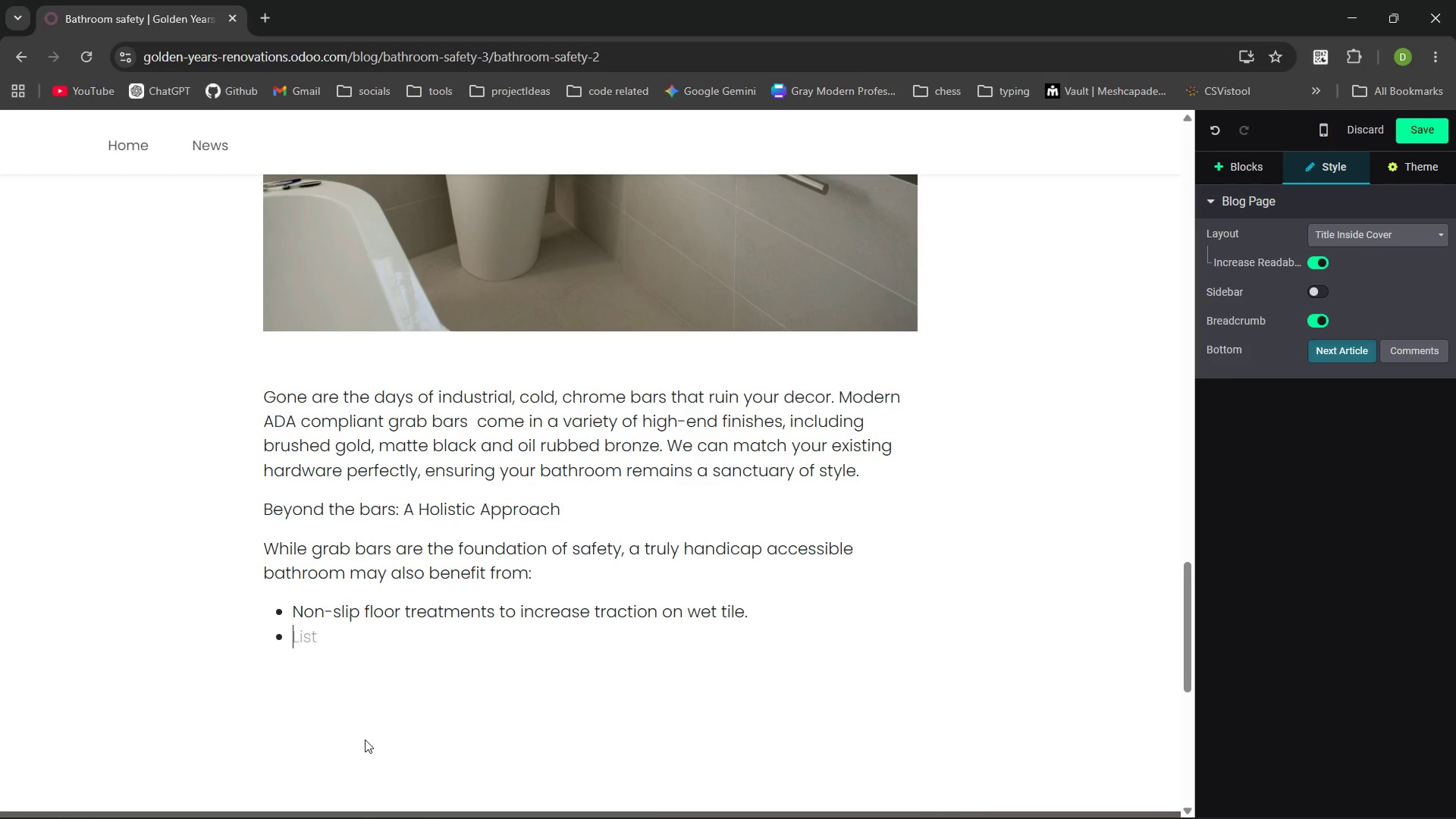 
 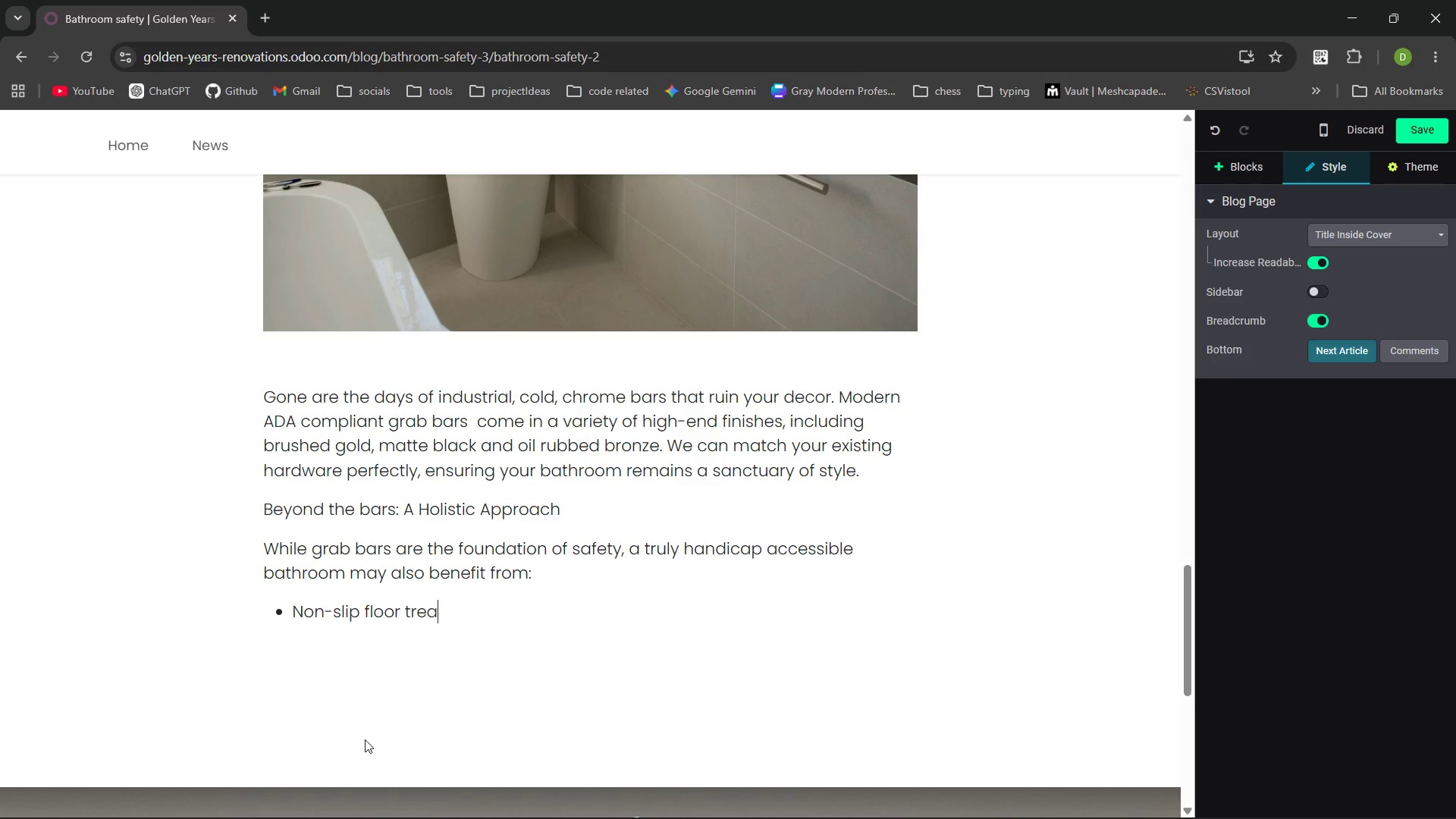 
hold_key(key=A, duration=5.39)
 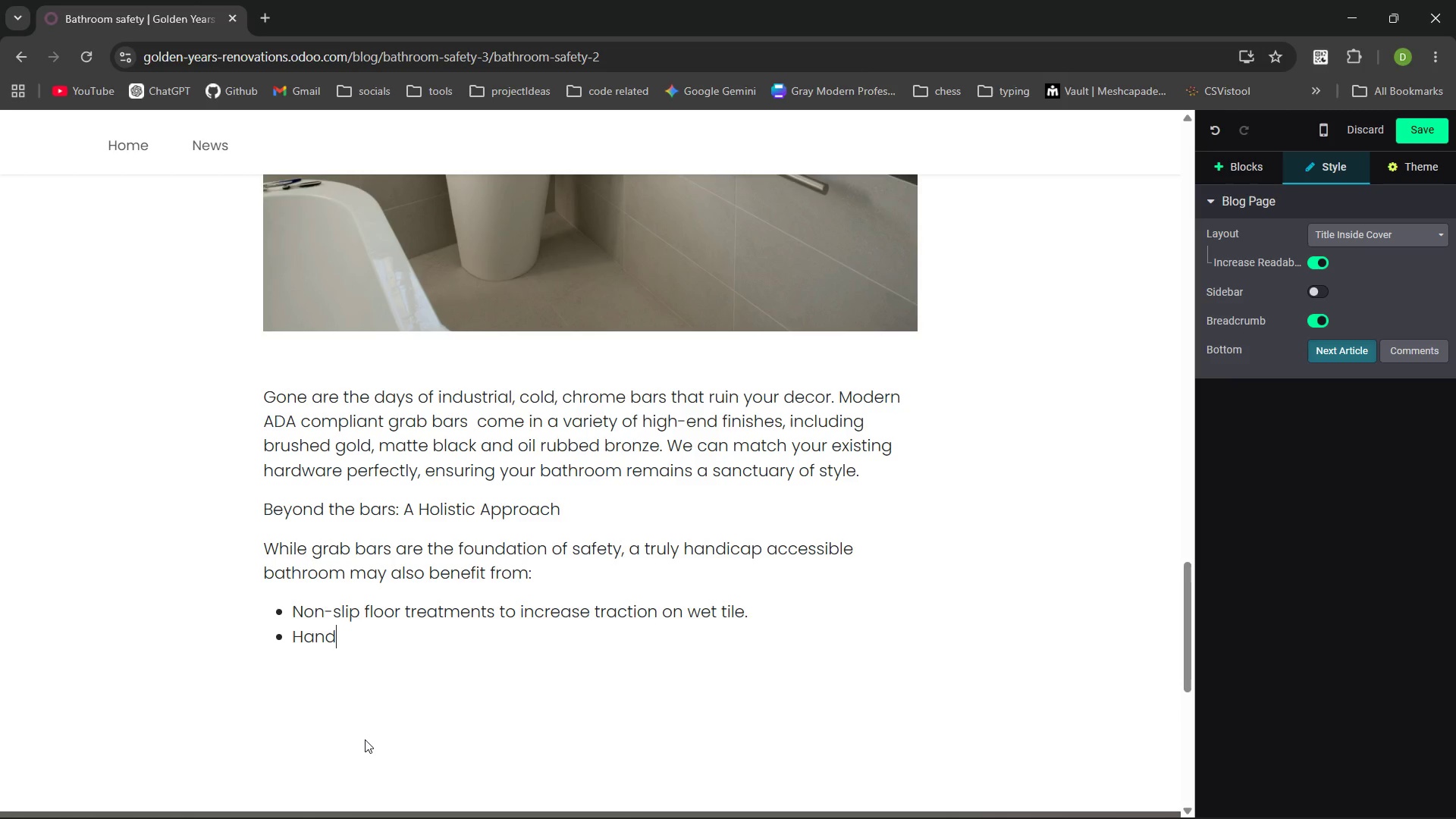 
key(Enter)
 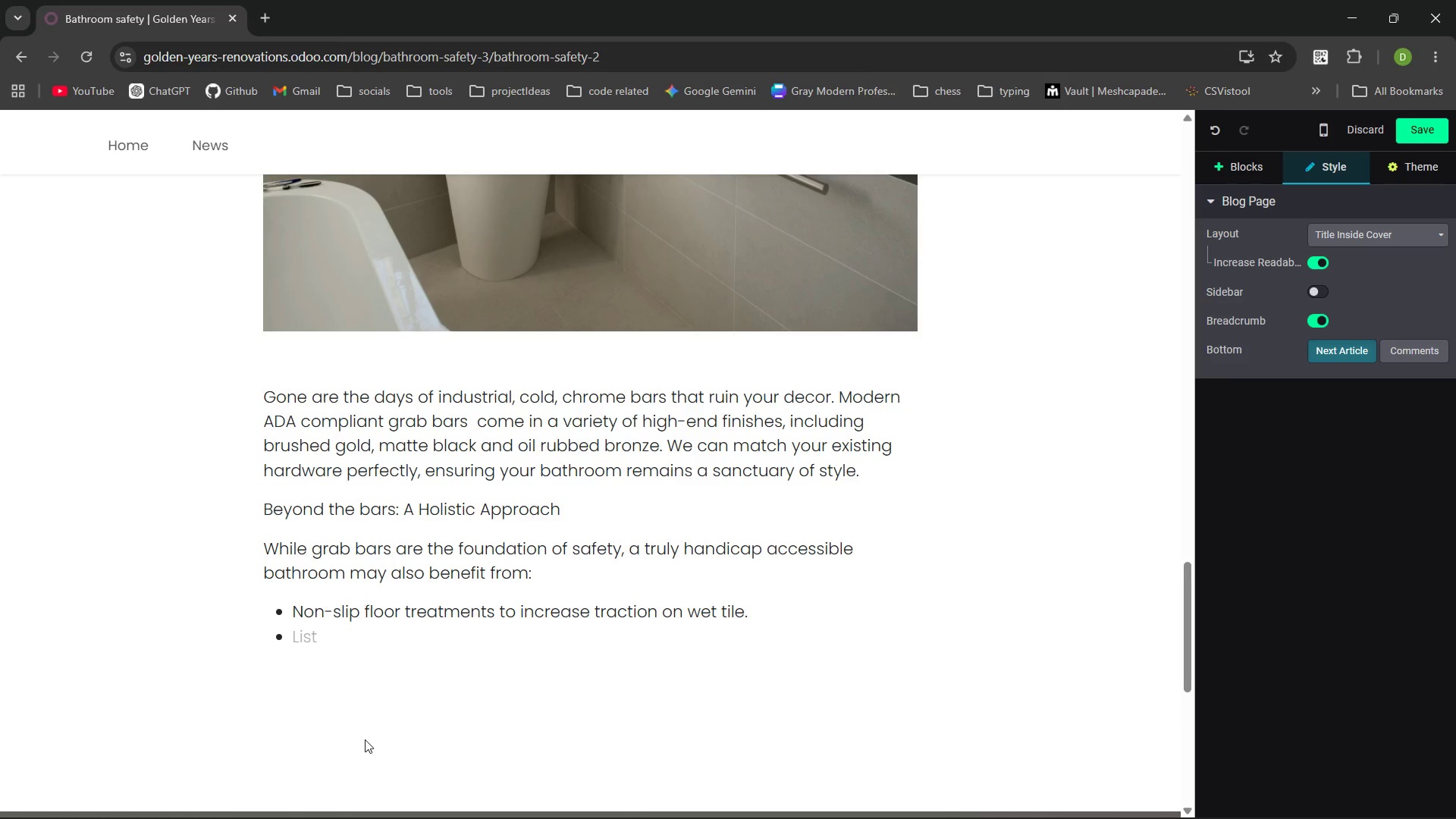 
type(Hndheld showerheads.)
key(Backspace)
type( to allow for seatd ba)
key(Backspace)
key(Backspace)
type(bathing.)
 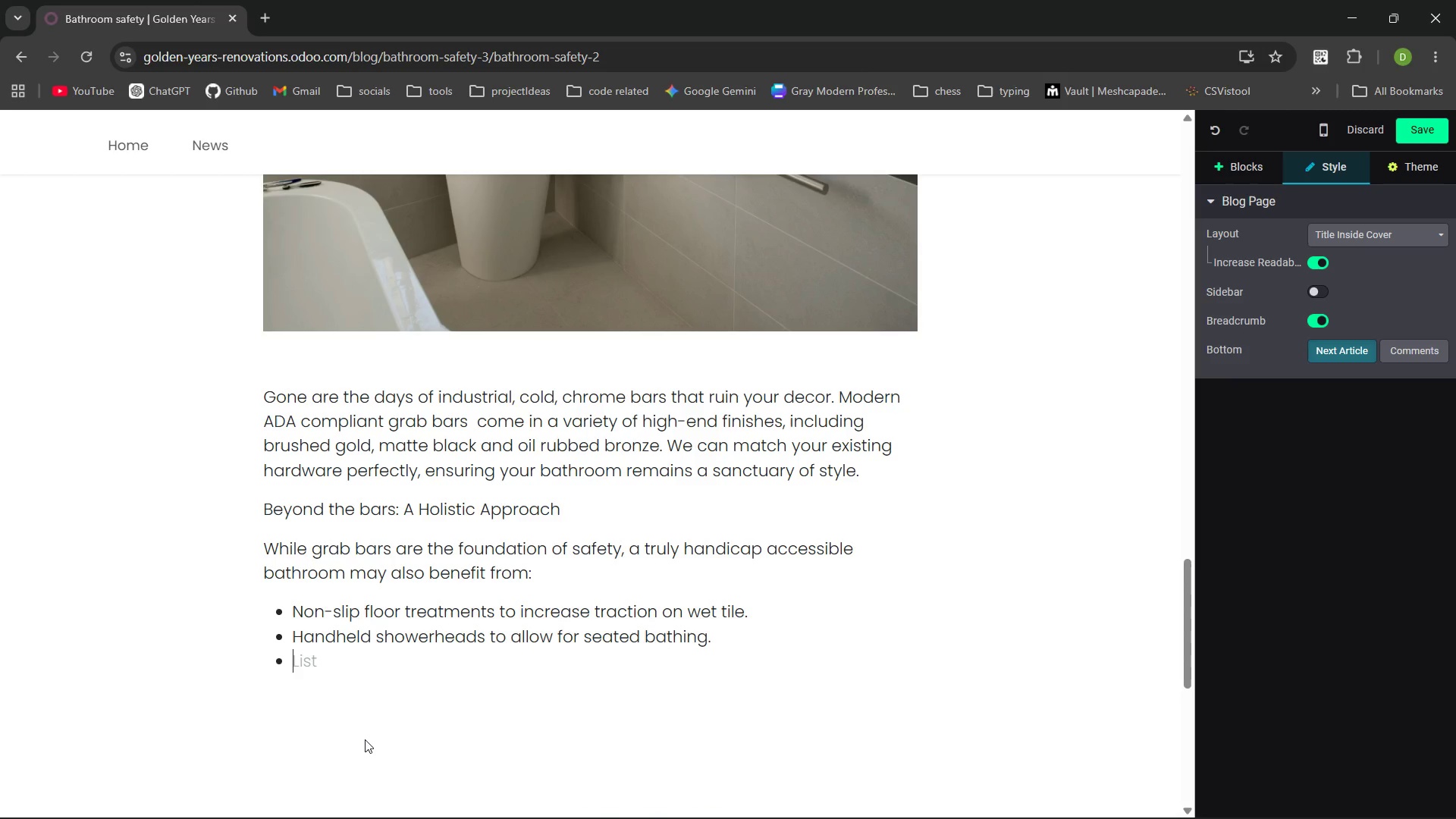 
hold_key(key=E, duration=5.81)
 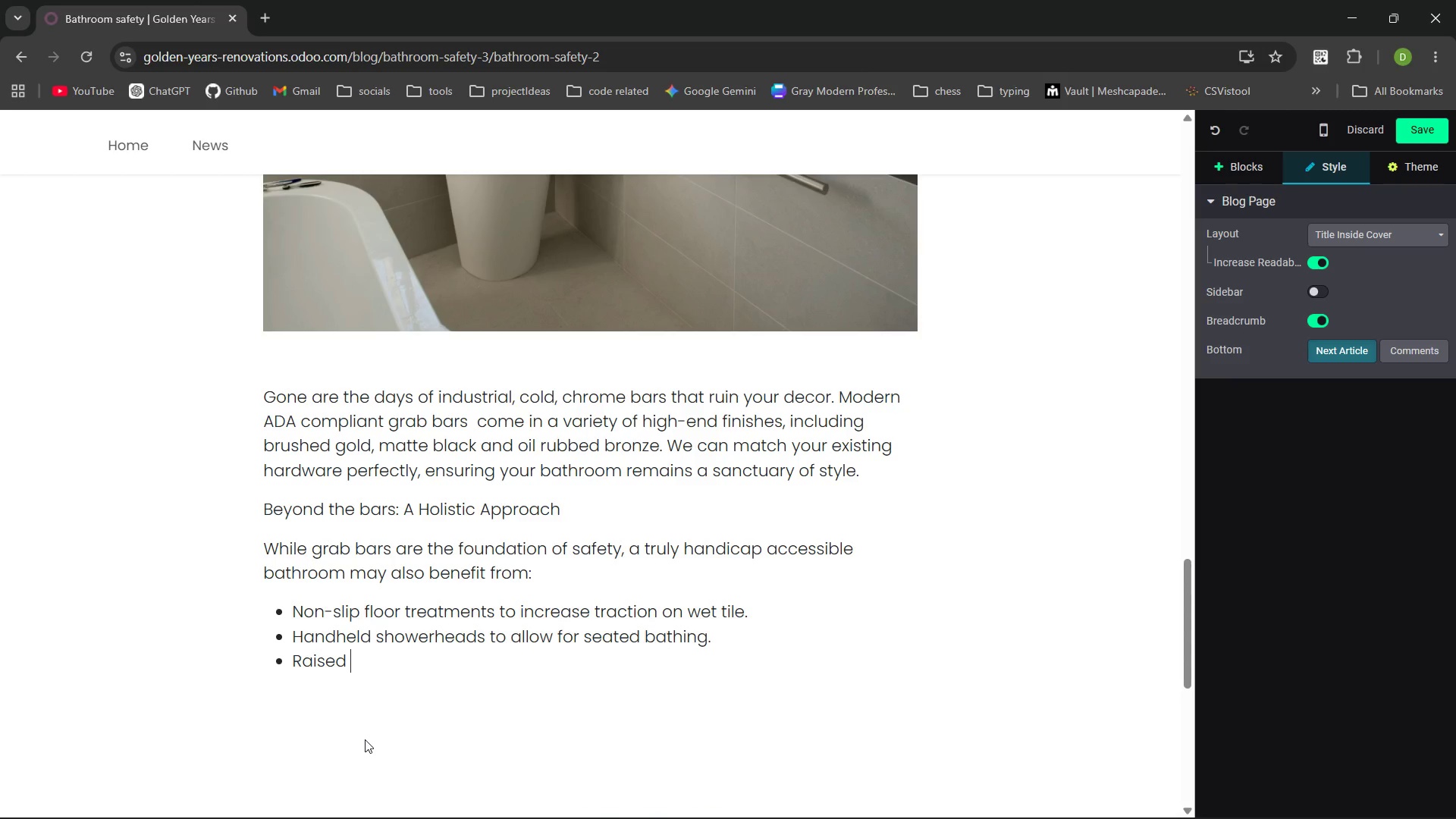 
key(Enter)
 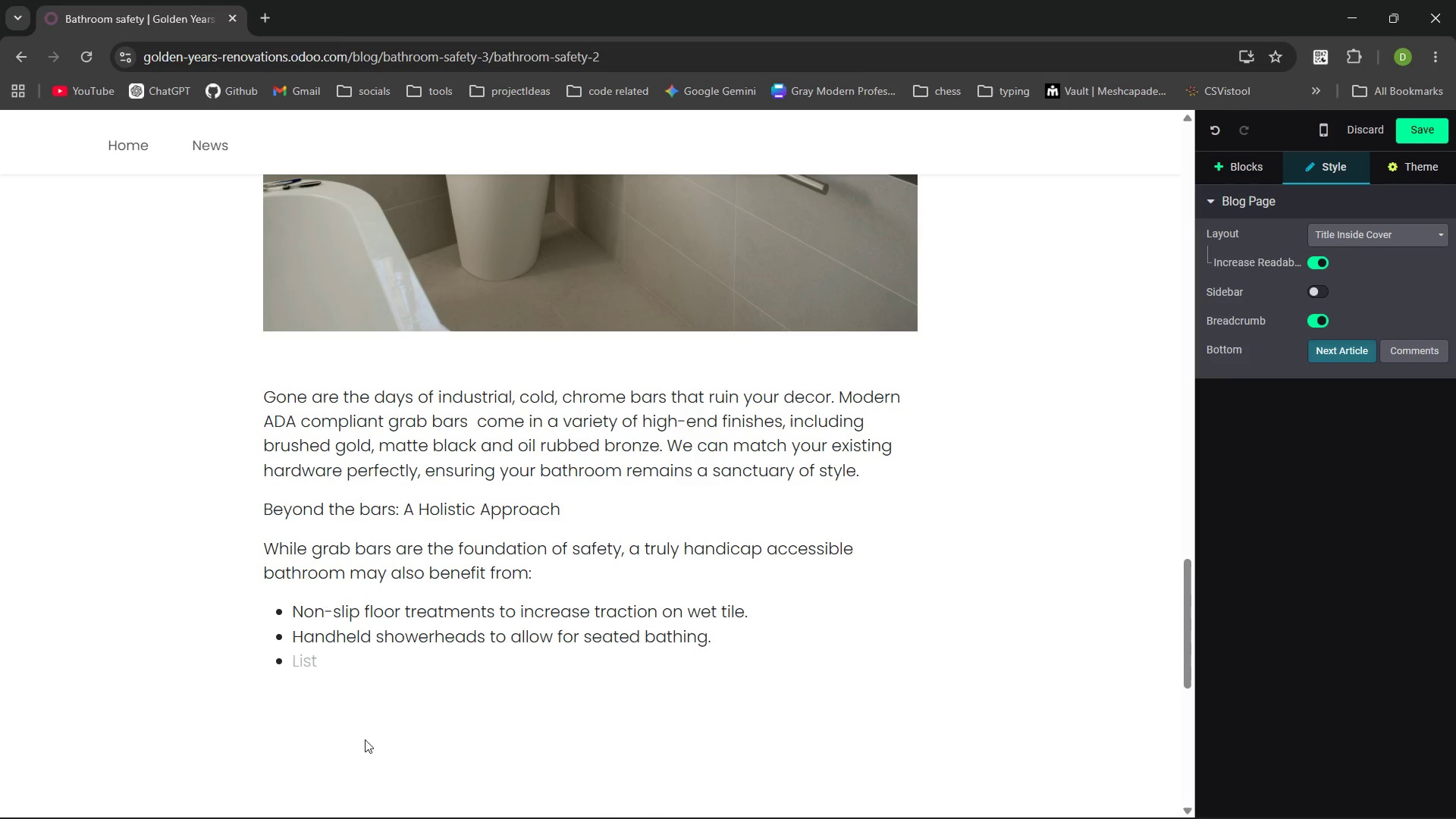 
type(Raisd toilet seats to make sure transitions ease)
 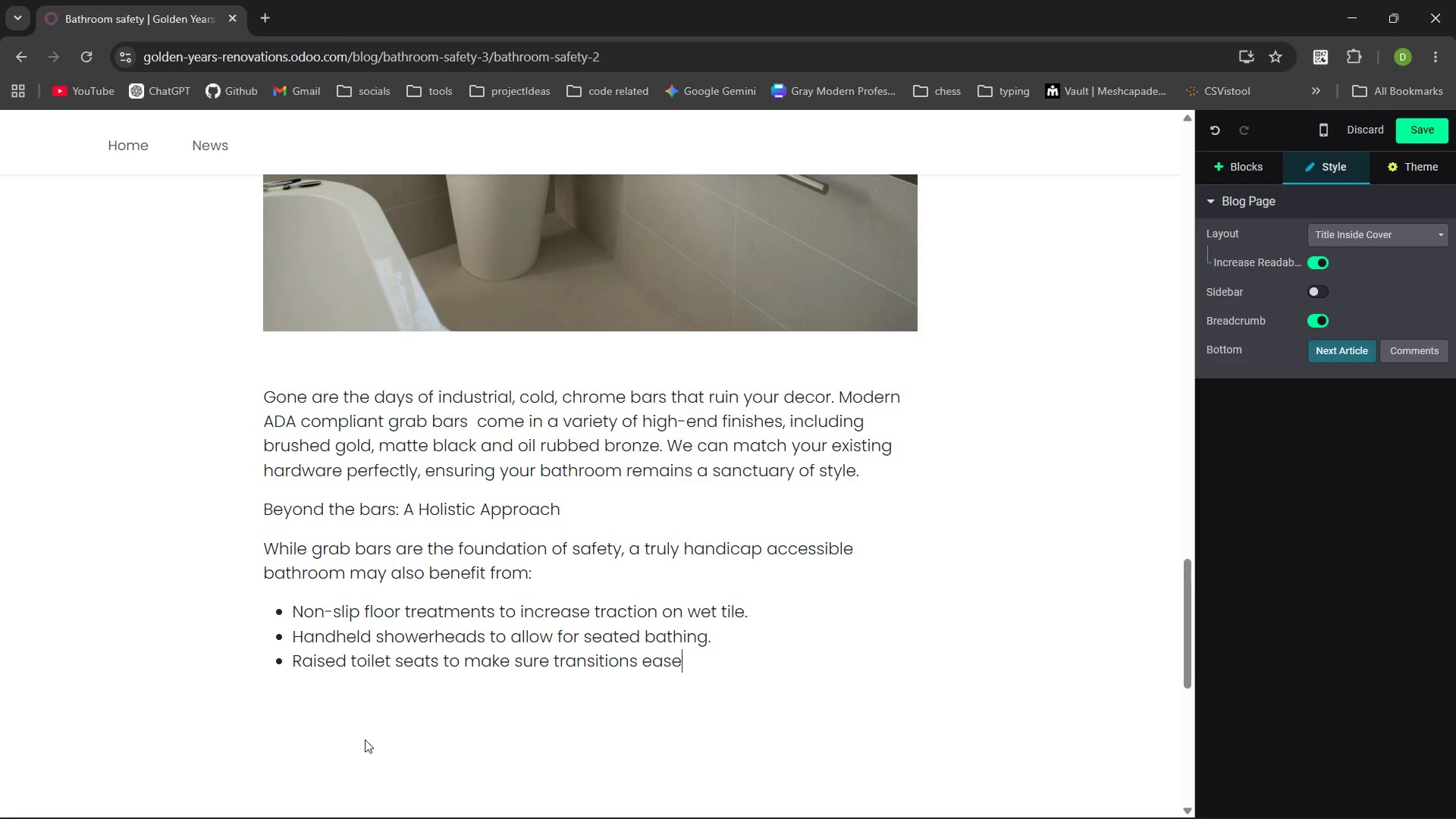 
key(Control+ControlLeft)
 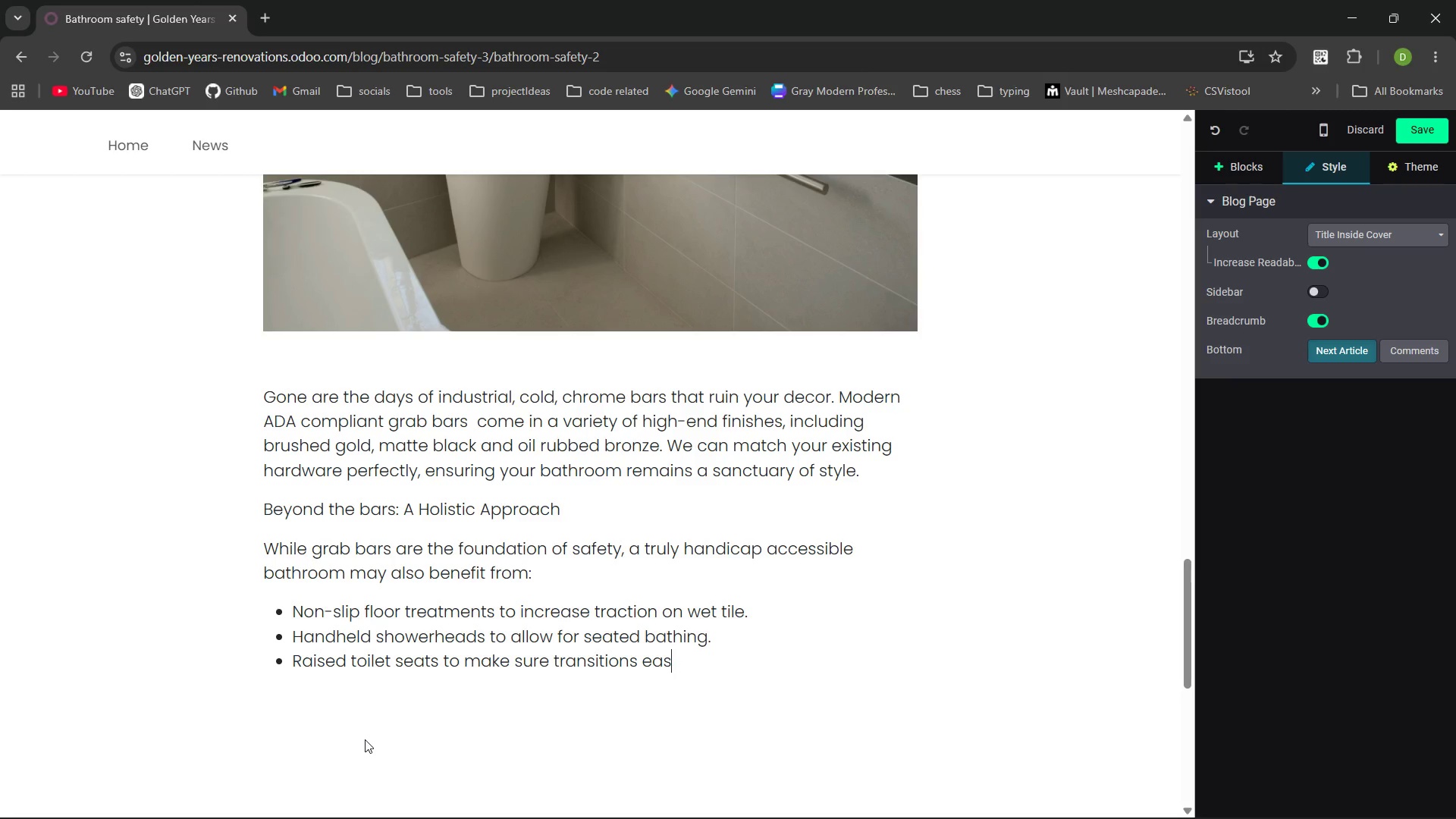 
key(Backspace)
type(ier )
key(Backspace)
type(.)
 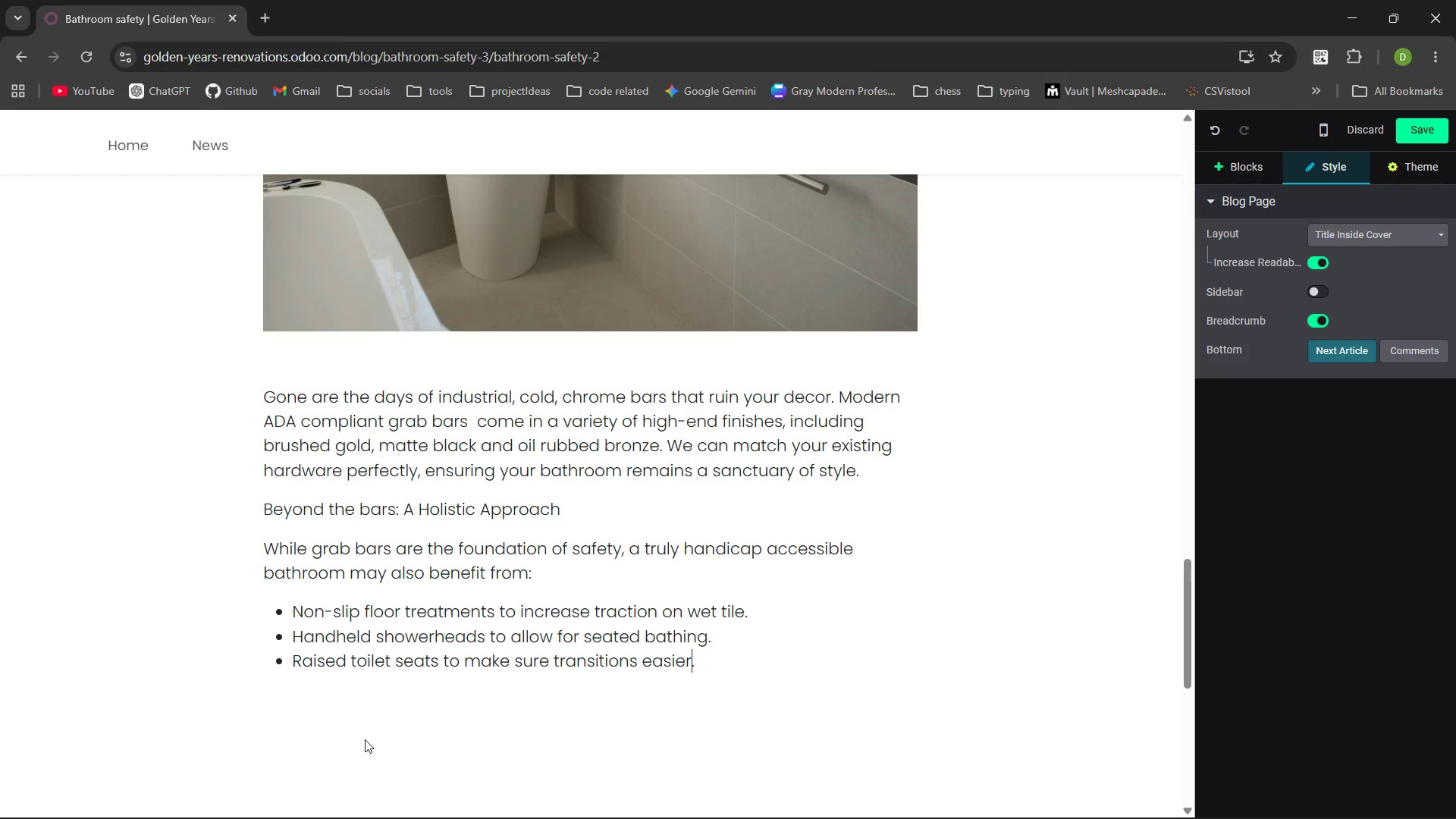 
hold_key(key=ControlLeft, duration=0.56)
 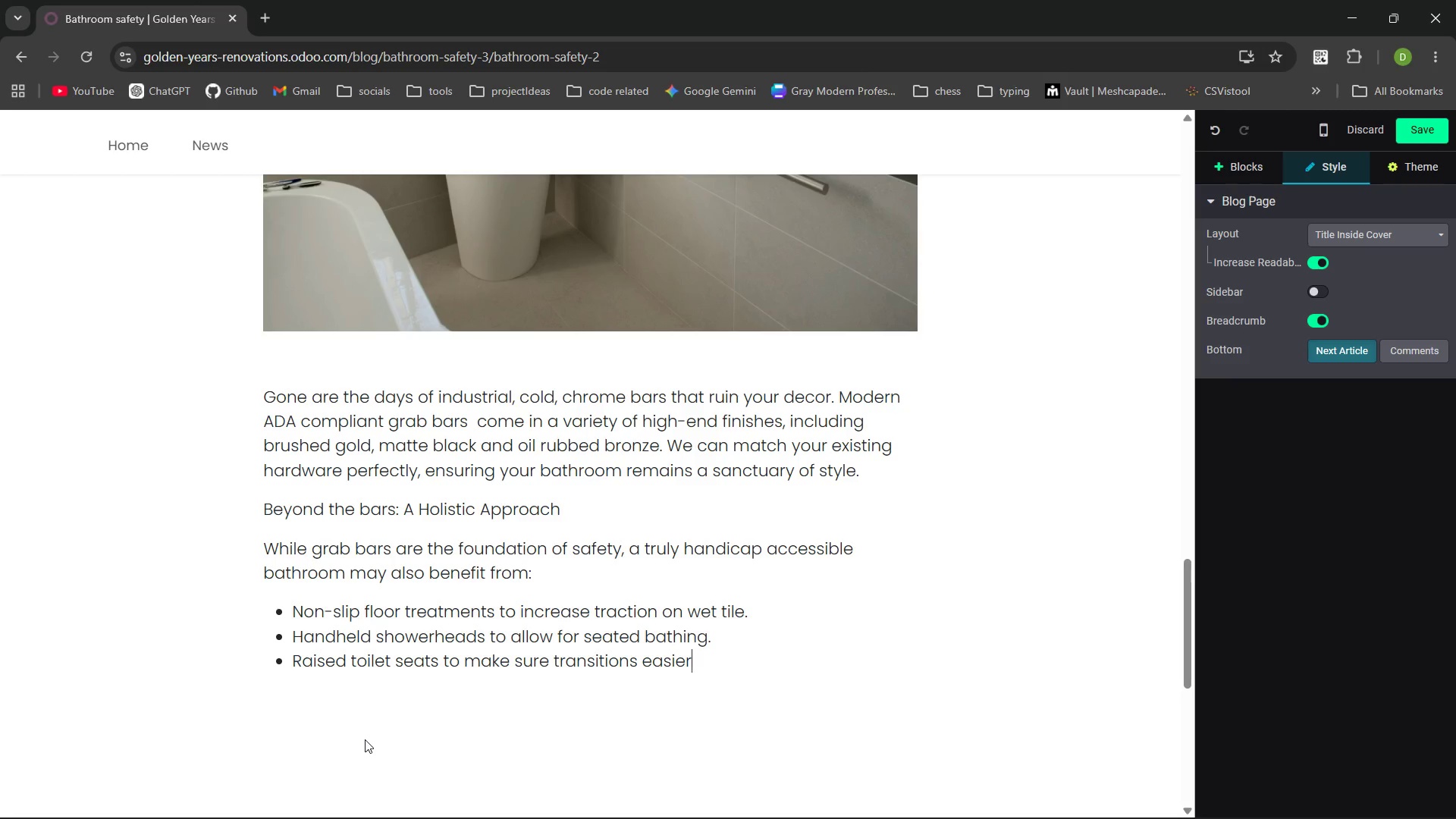 
key(Control+ArrowLeft)
 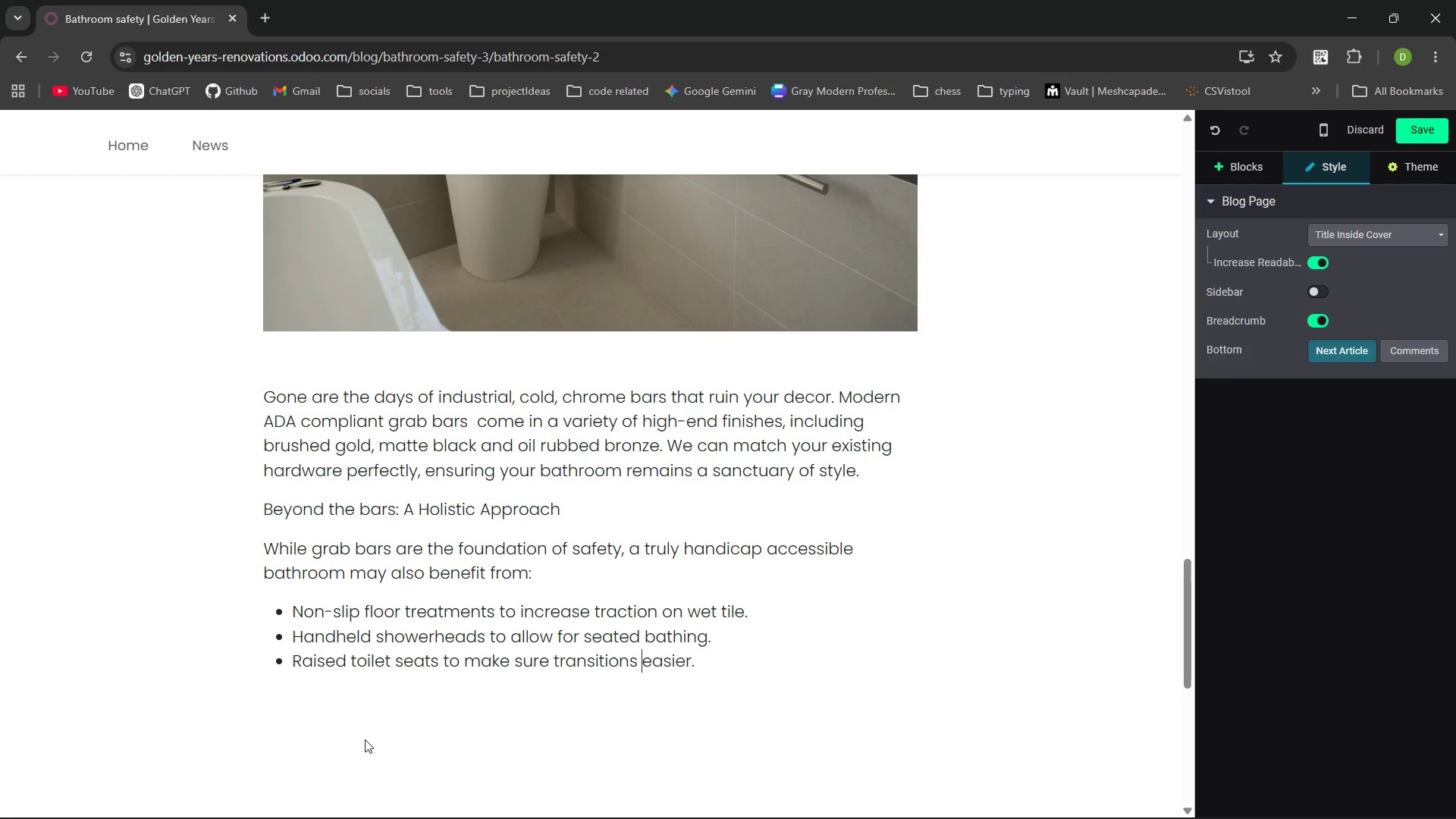 
key(Control+ArrowLeft)
 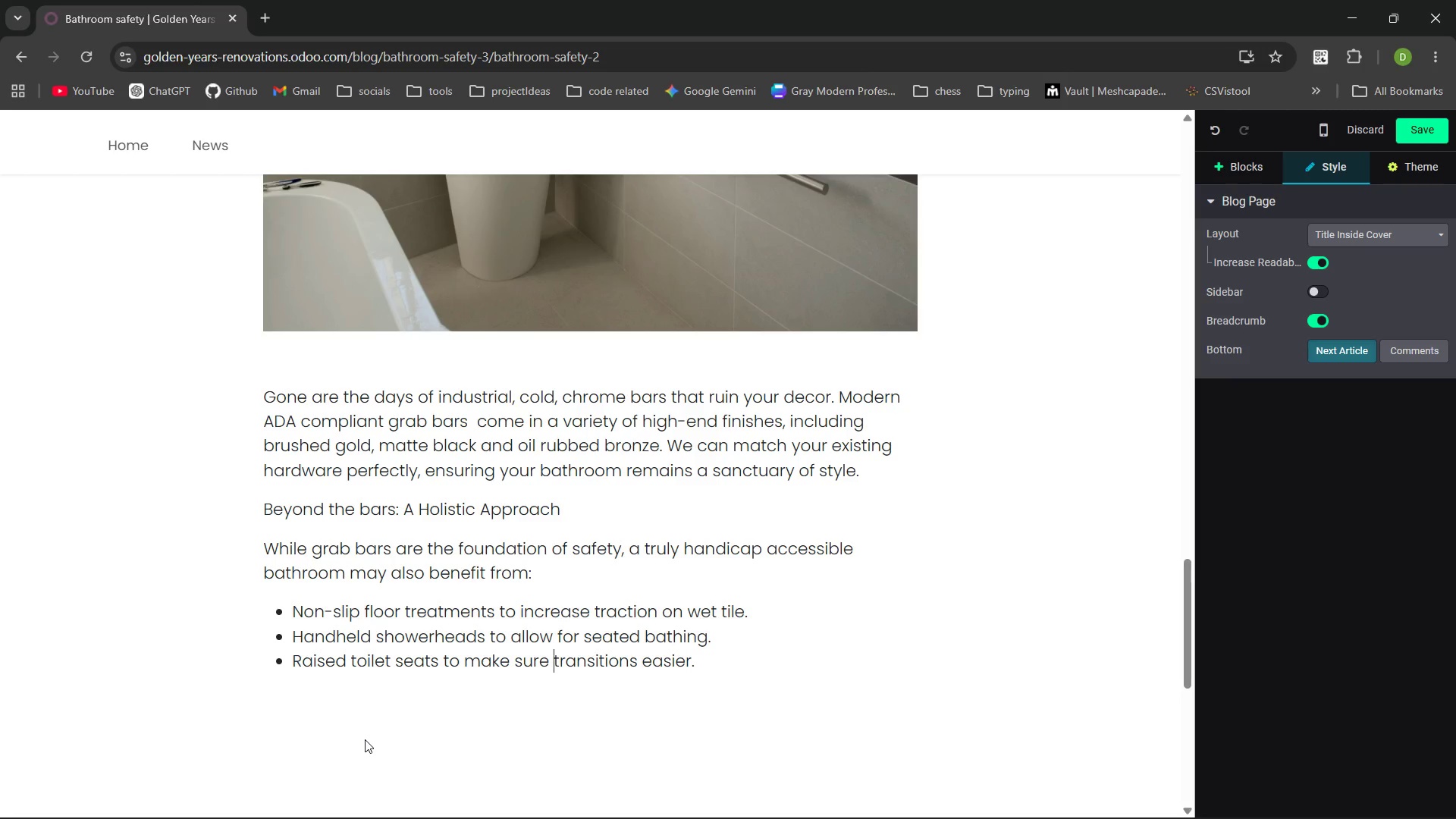 
key(Control+ArrowLeft)
 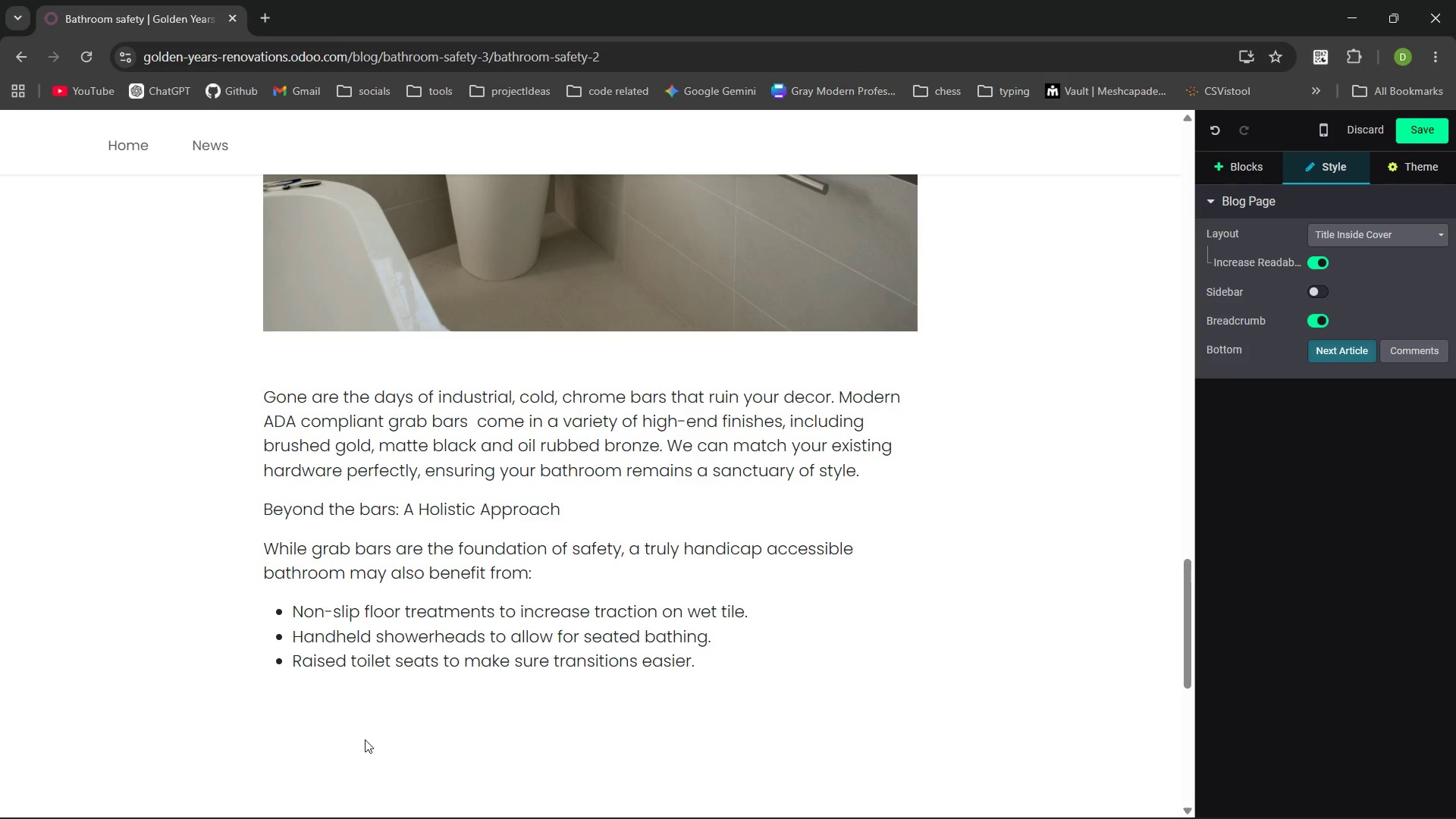 
key(ArrowLeft)
 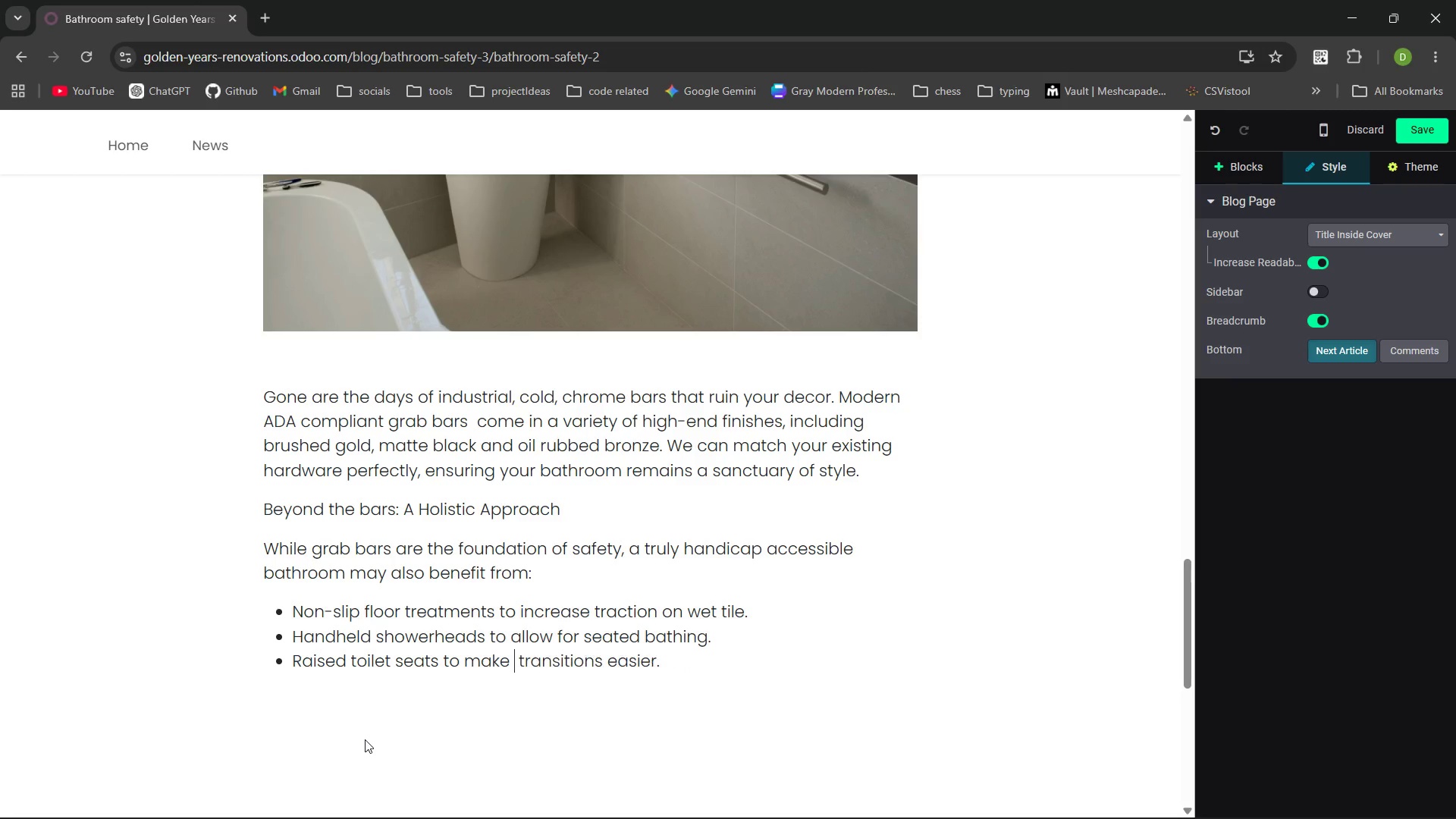 
key(Control+Backspace)
 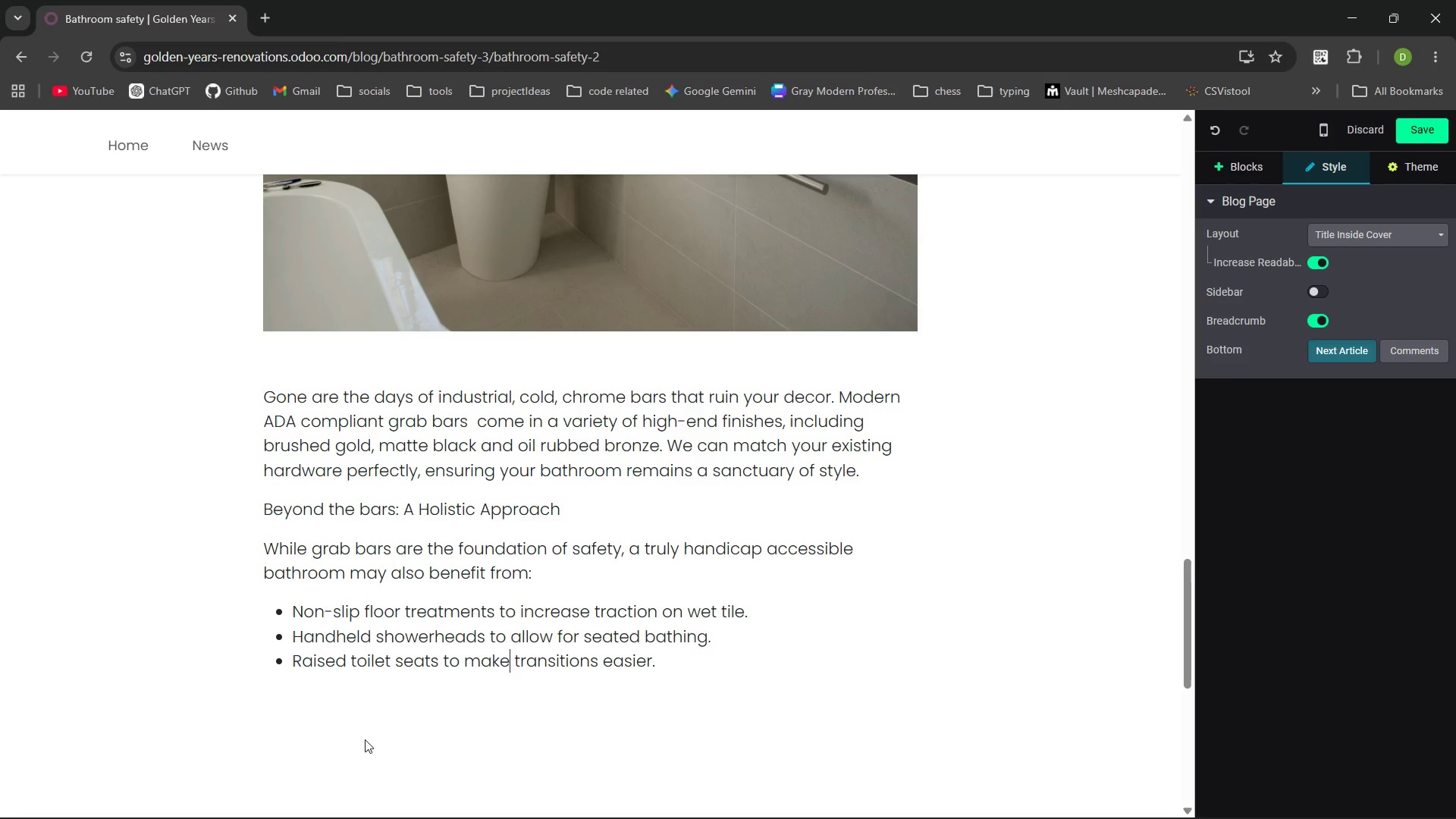 
key(Backspace)
 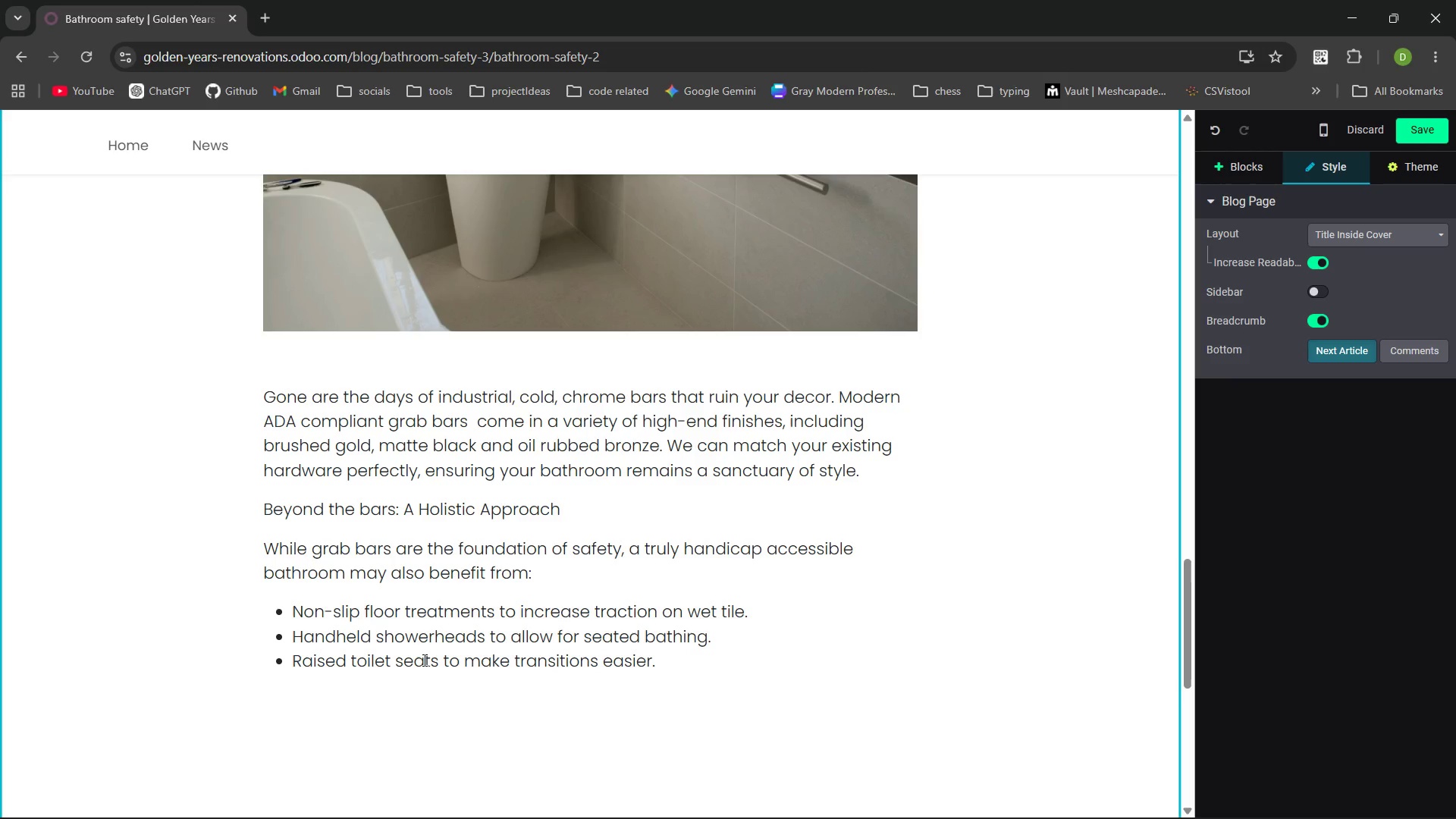 
left_click_drag(start_coordinate=[439, 661], to_coordinate=[293, 666])
 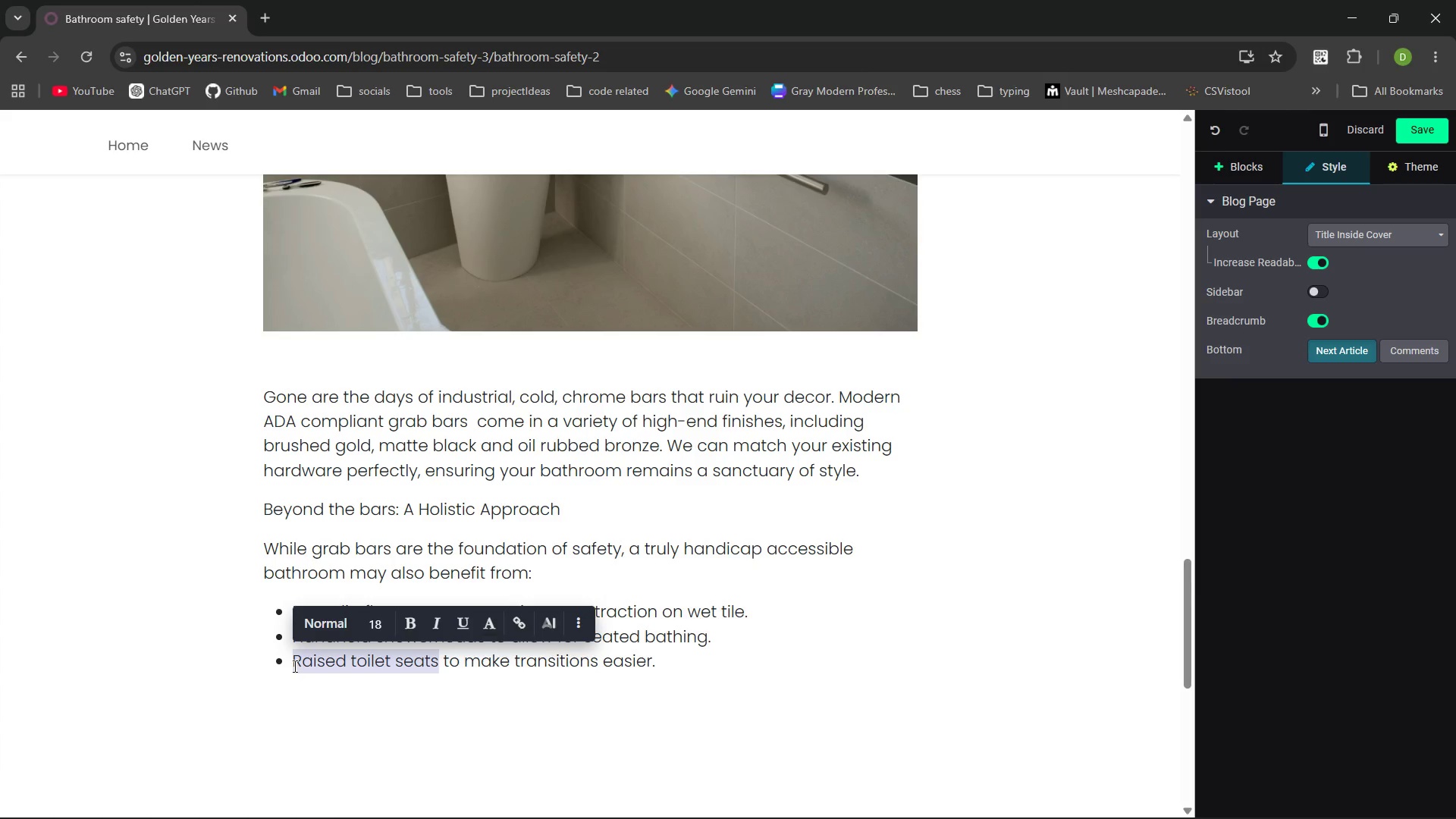 
key(Control+B)
 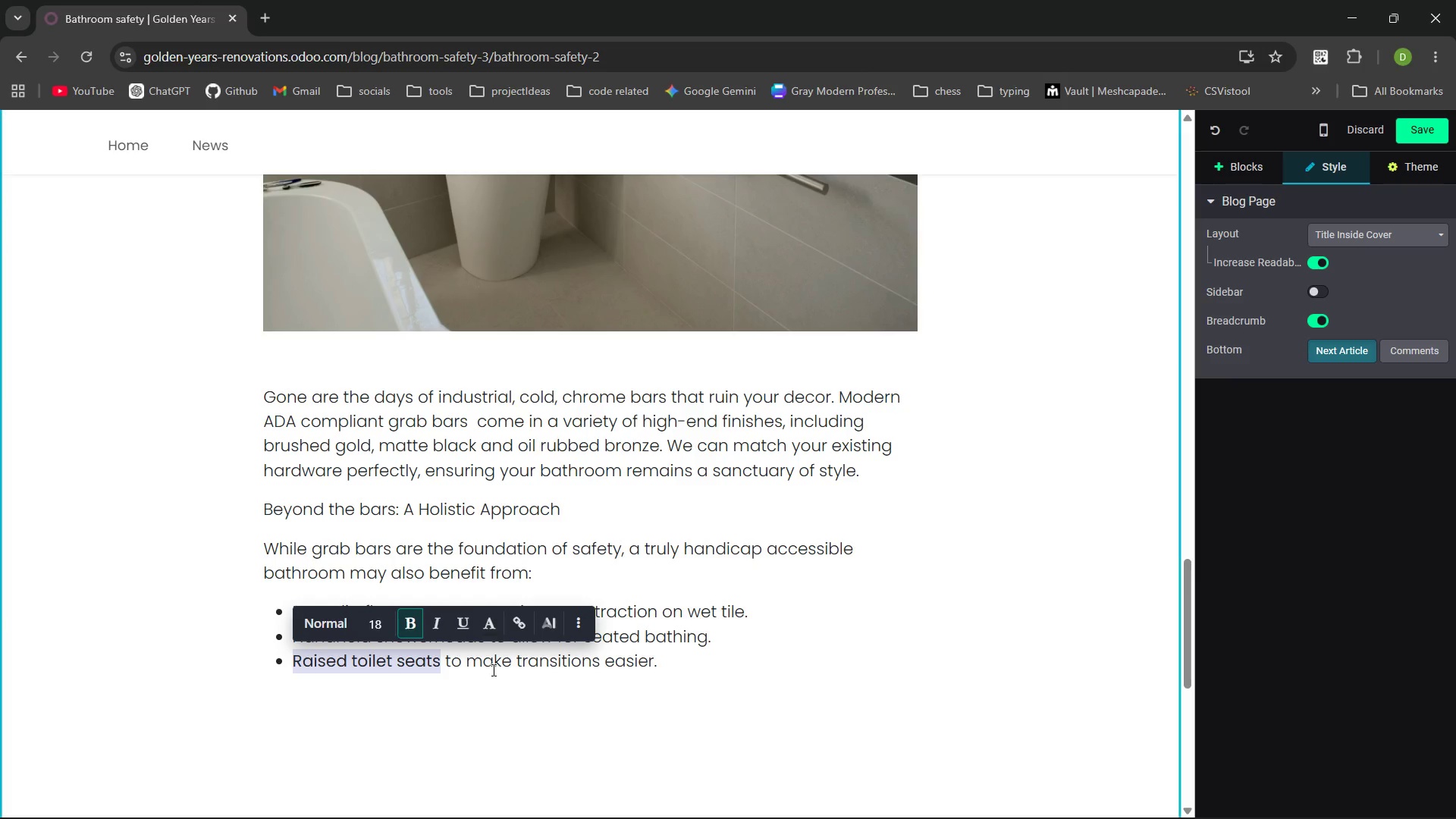 
left_click([492, 670])
 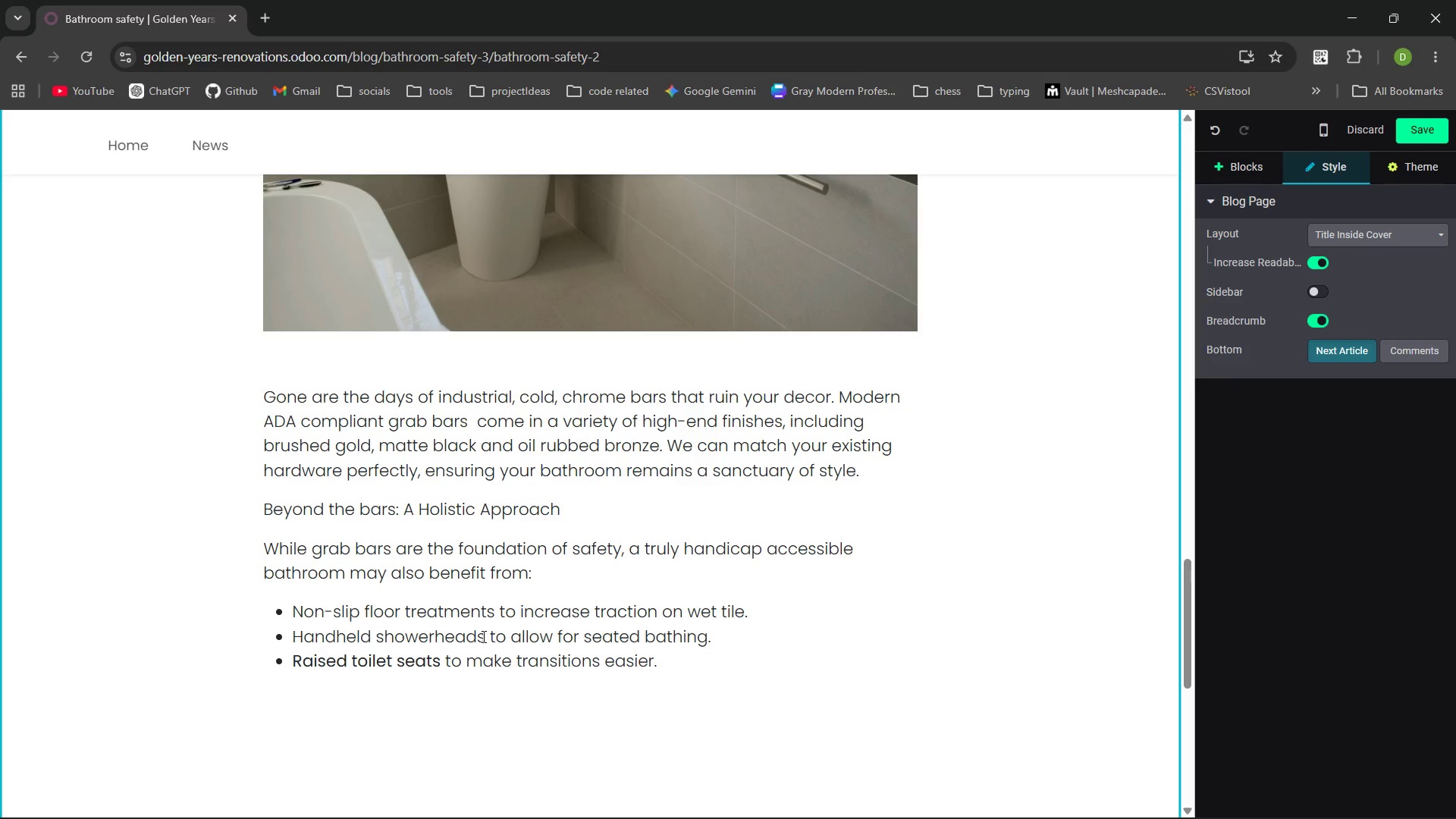 
left_click_drag(start_coordinate=[482, 635], to_coordinate=[291, 645])
 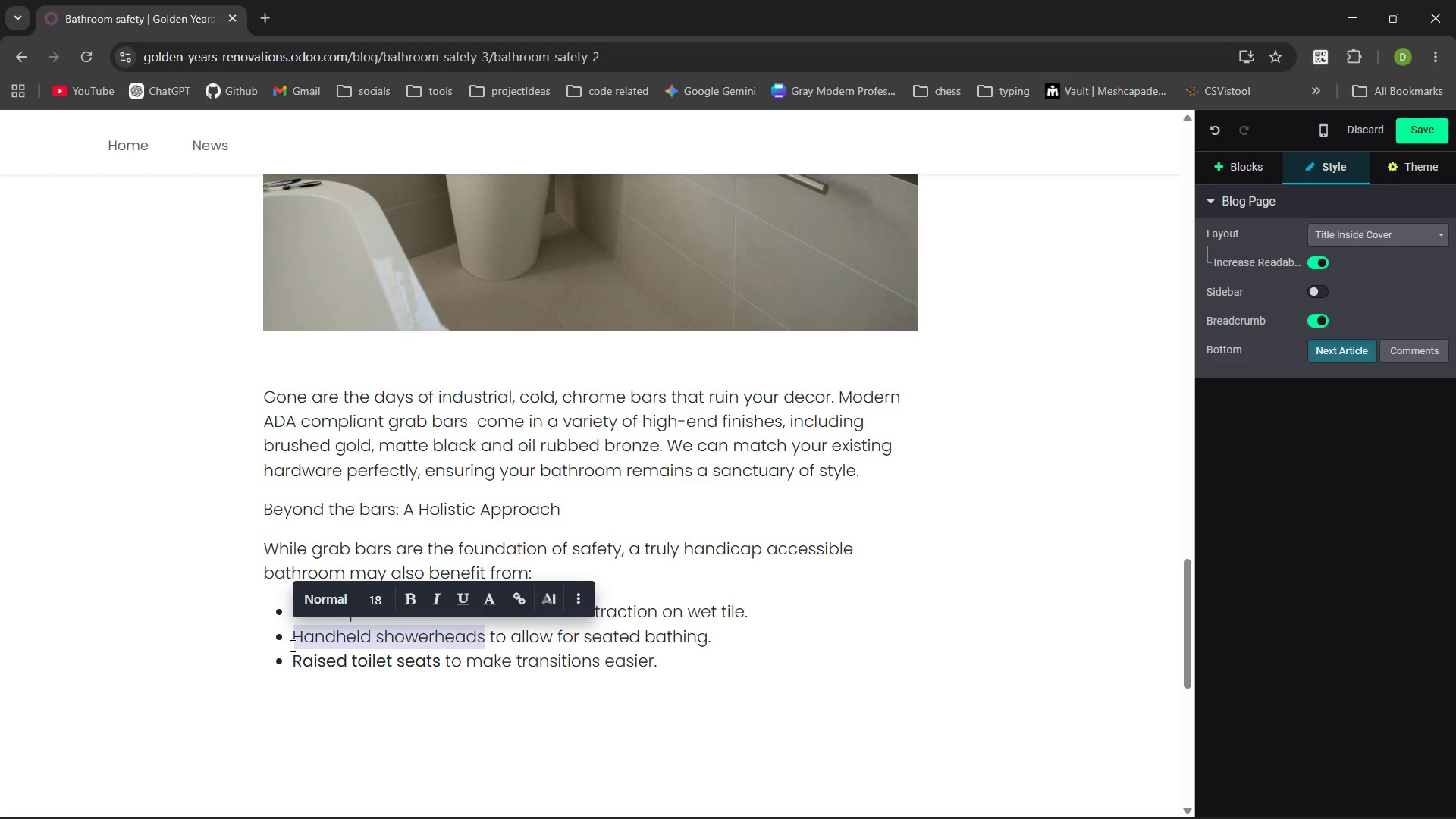 
key(Control+B)
 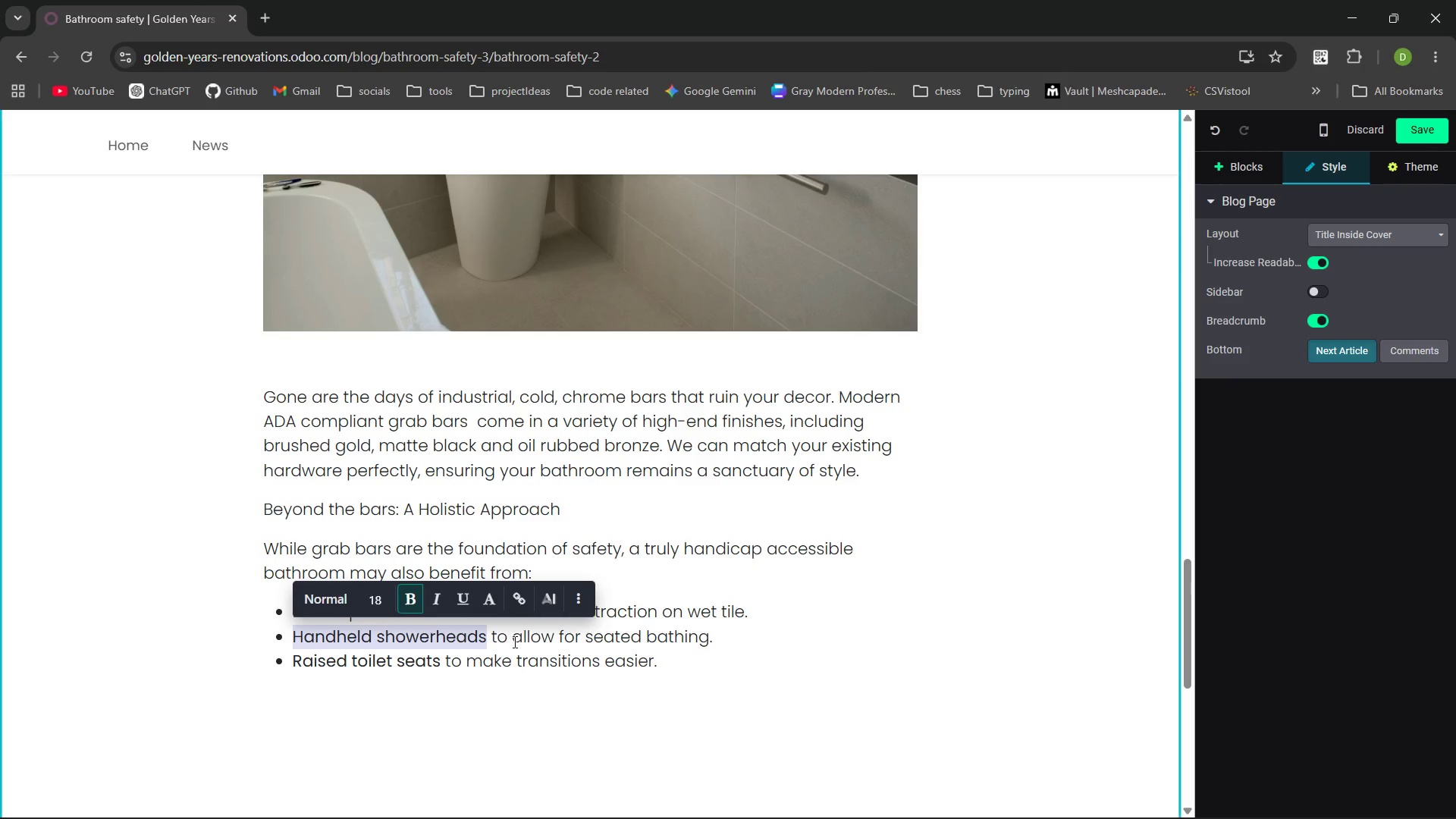 
left_click([513, 642])
 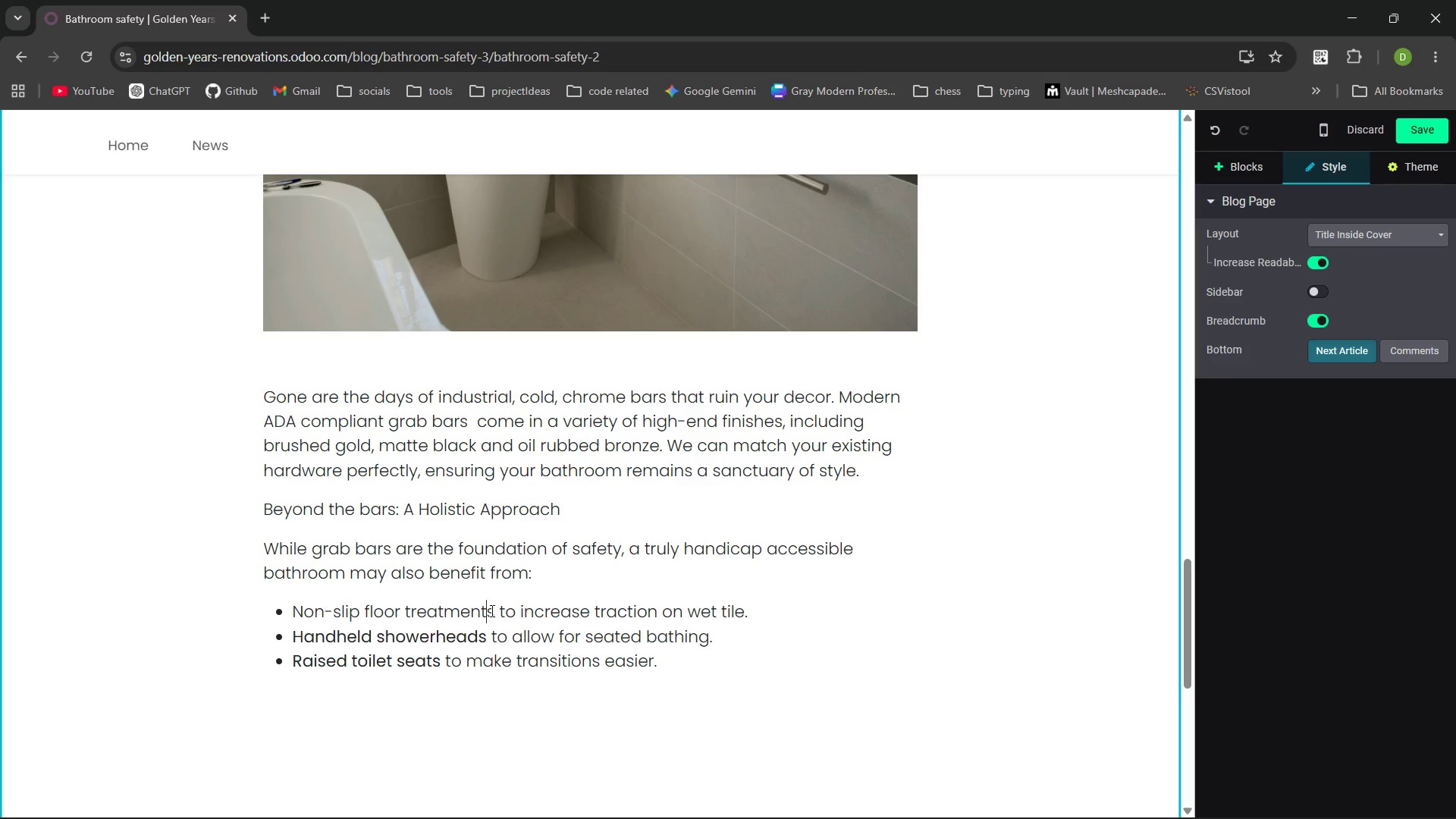 
key(ArrowRight)
 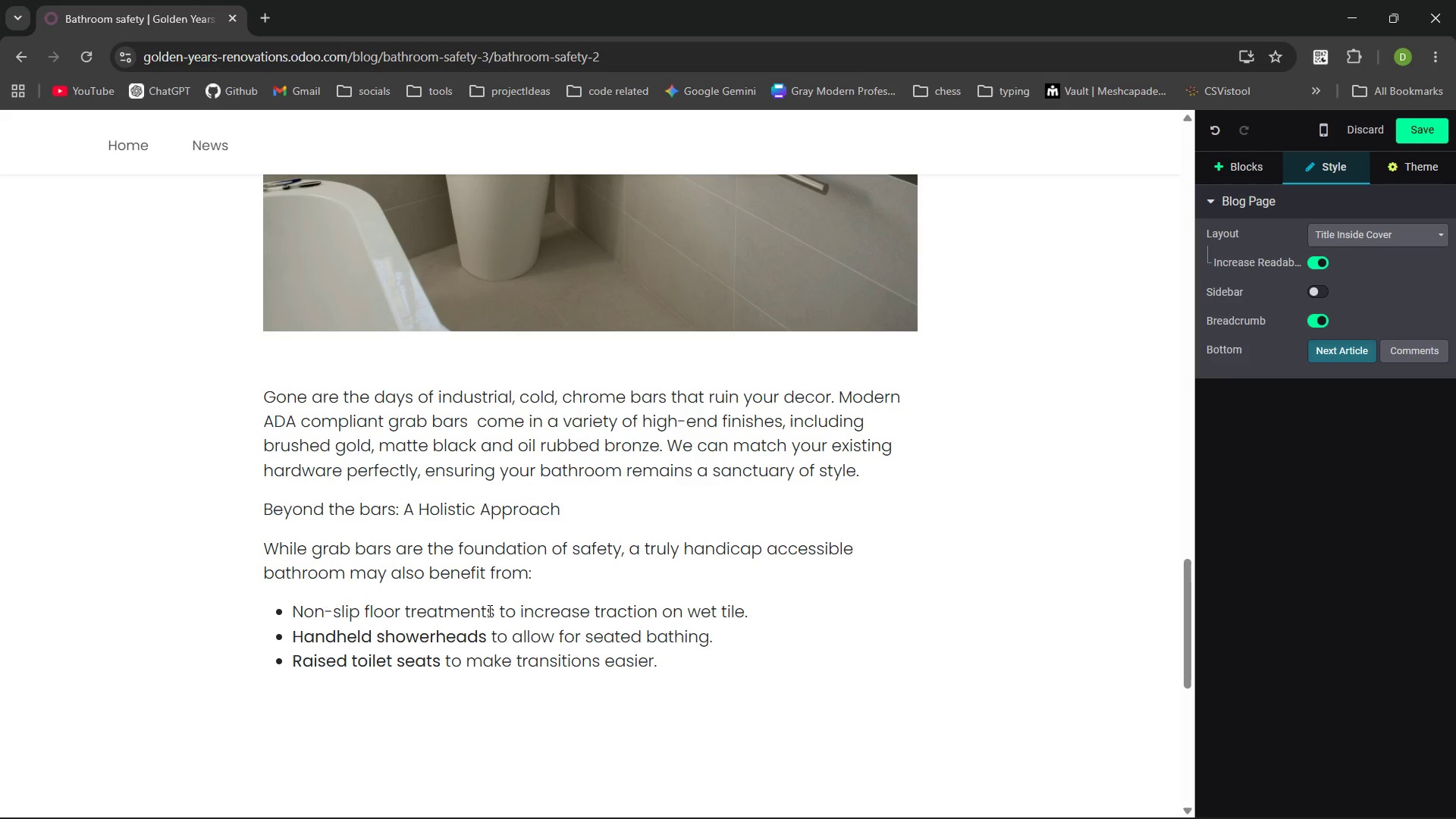 
hold_key(key=ArrowLeft, duration=1.12)
 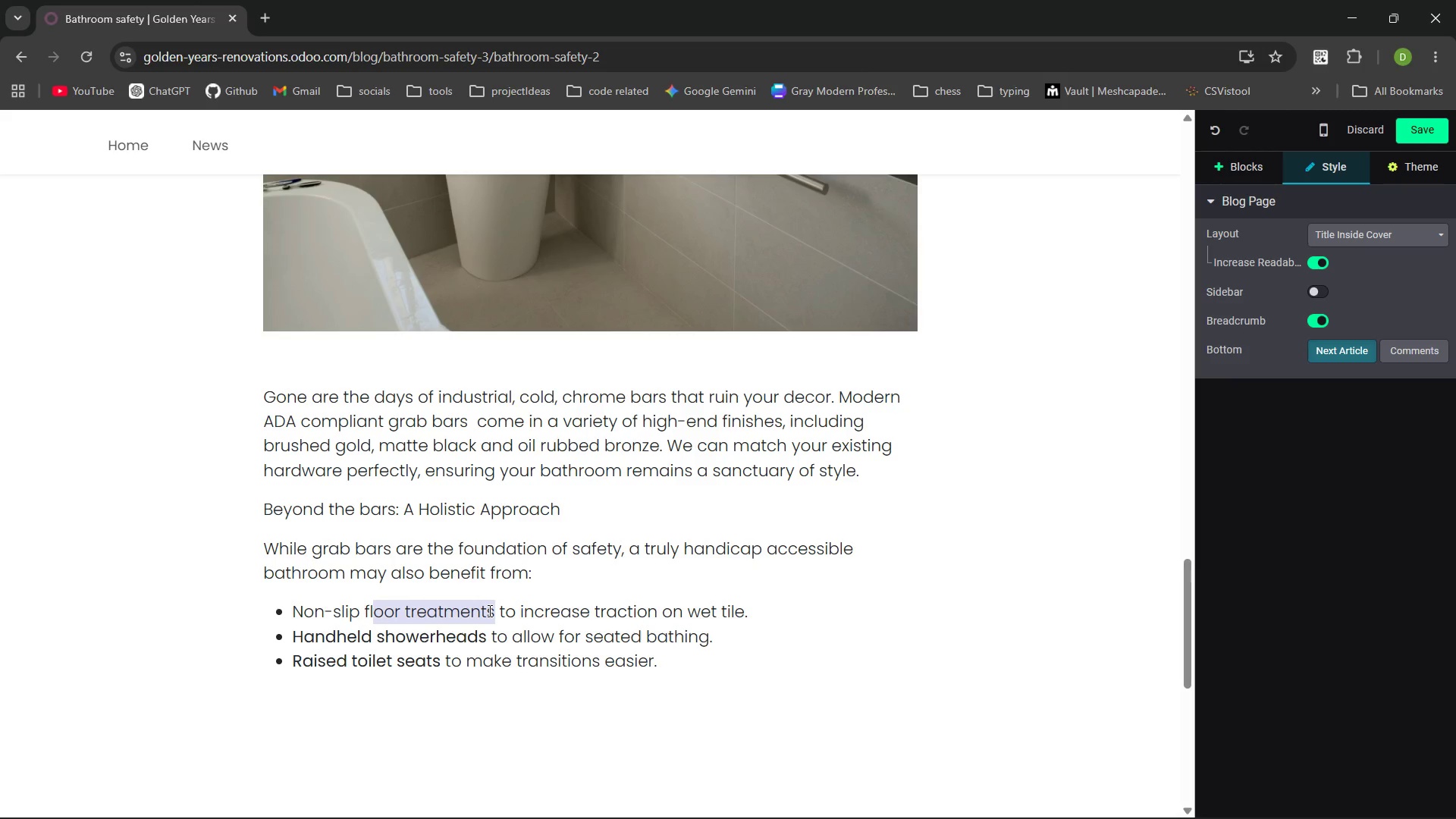 
key(Shift+ArrowLeft)
 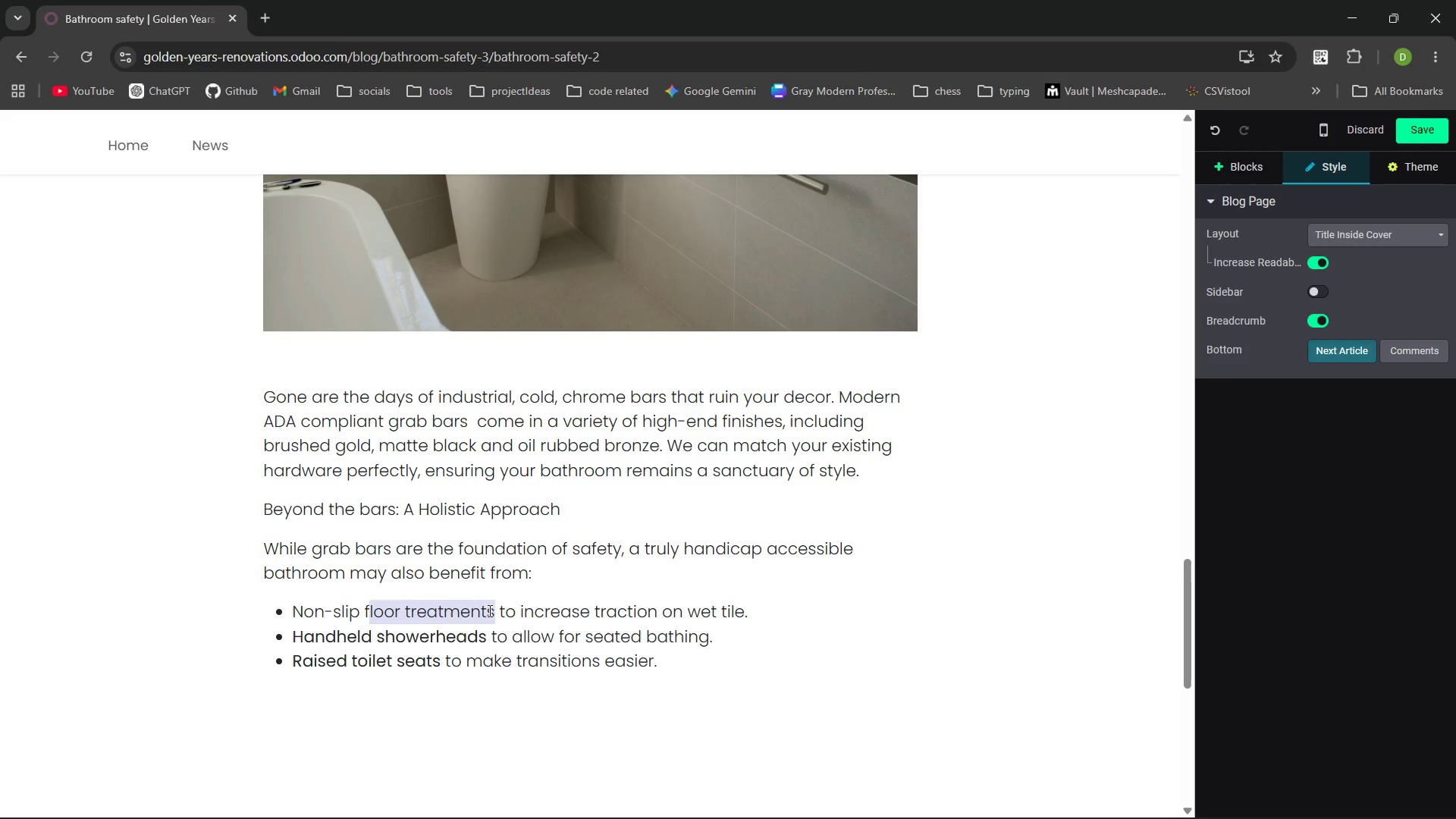 
key(Shift+ArrowLeft)
 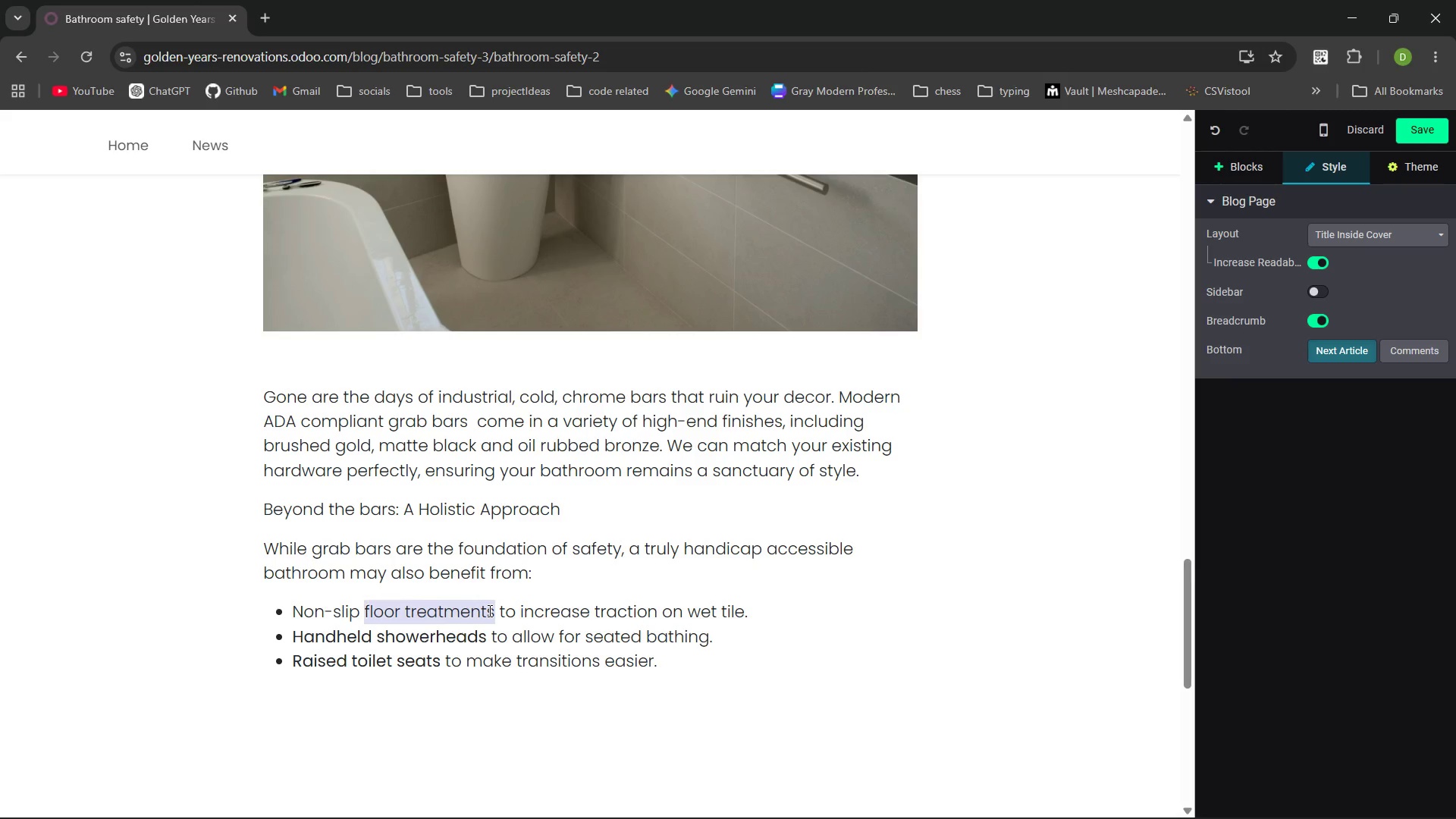 
key(Shift+ArrowLeft)
 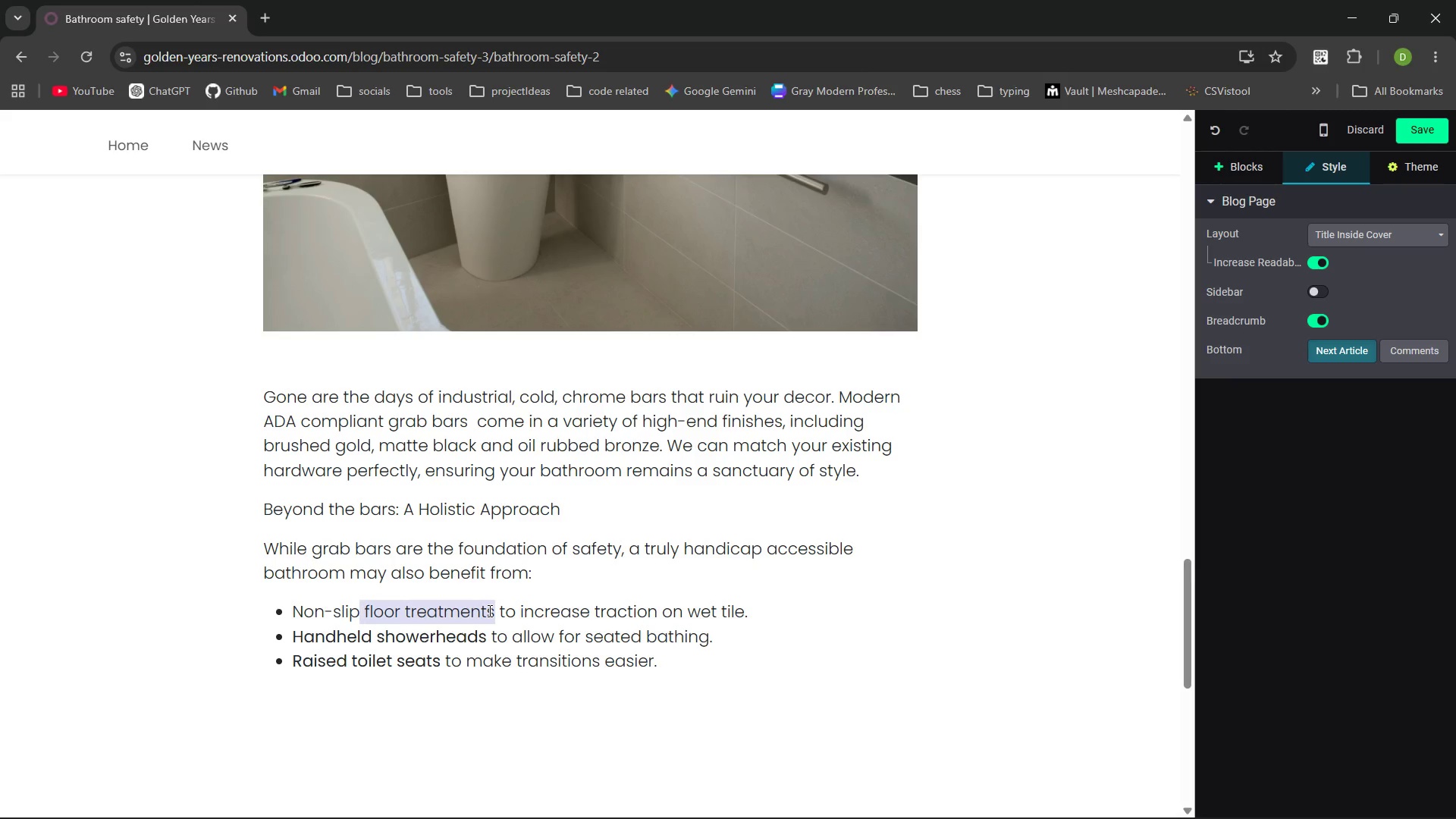 
key(Shift+ArrowLeft)
 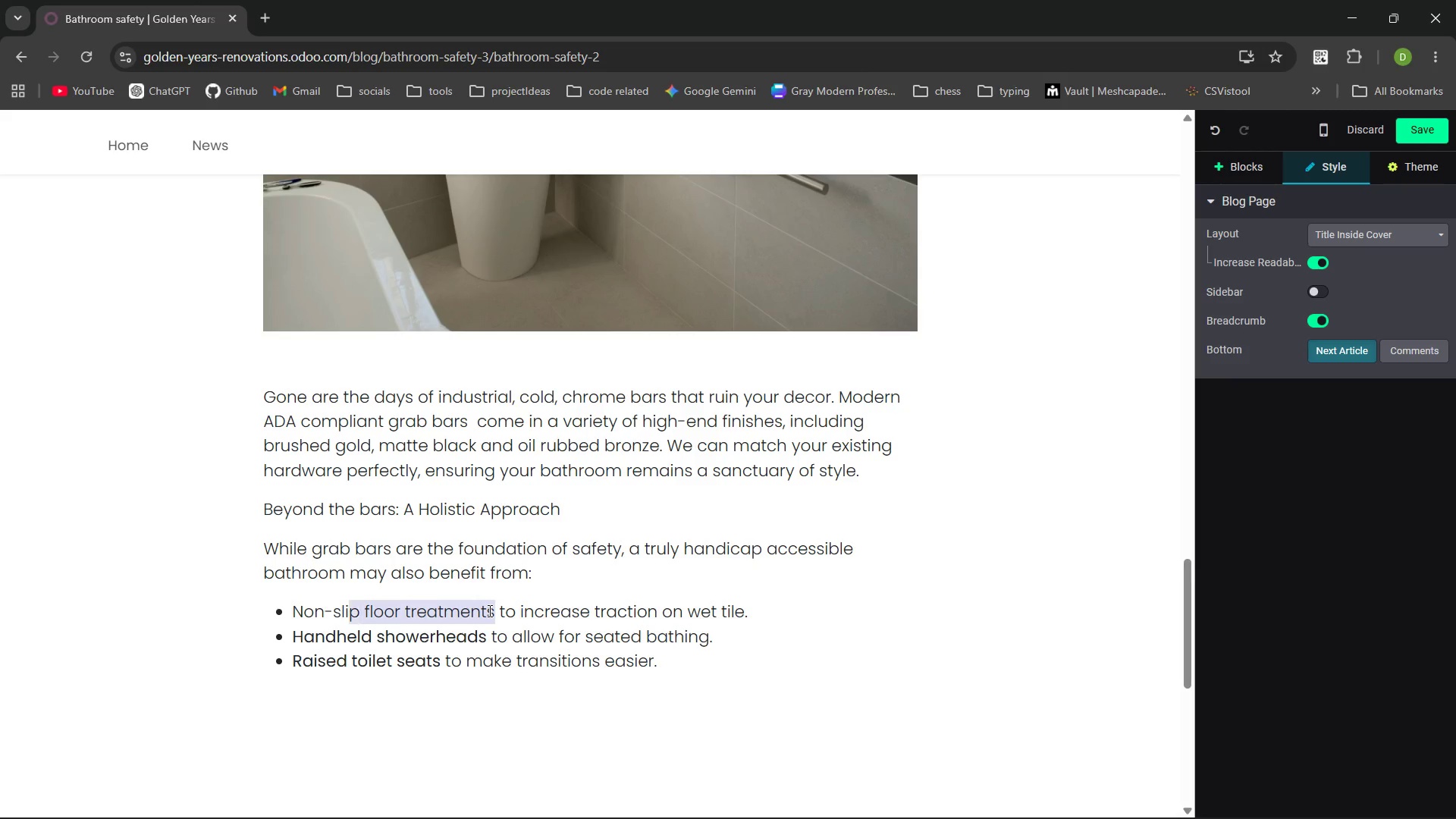 
key(Shift+ArrowLeft)
 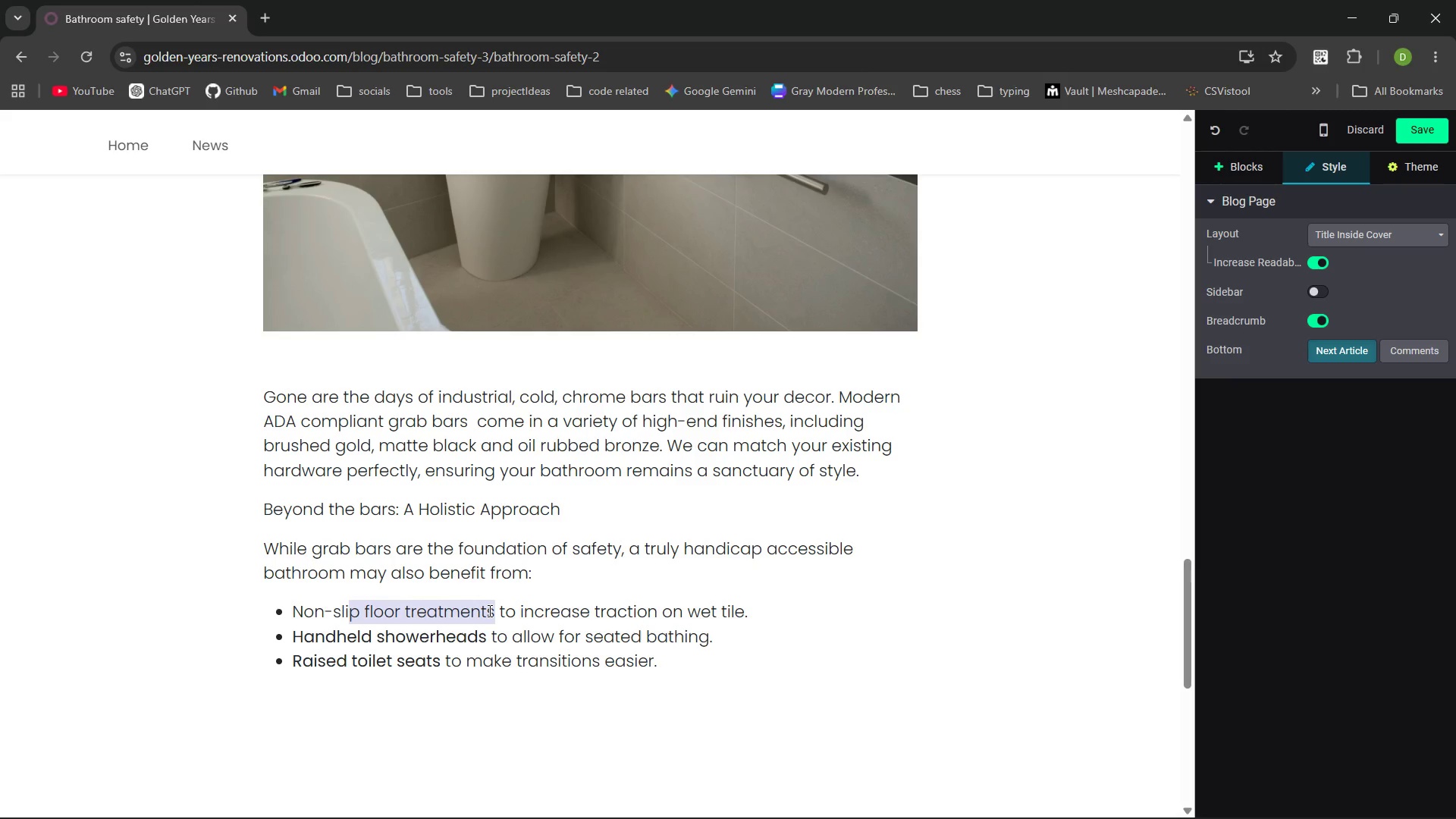 
key(Shift+ArrowLeft)
 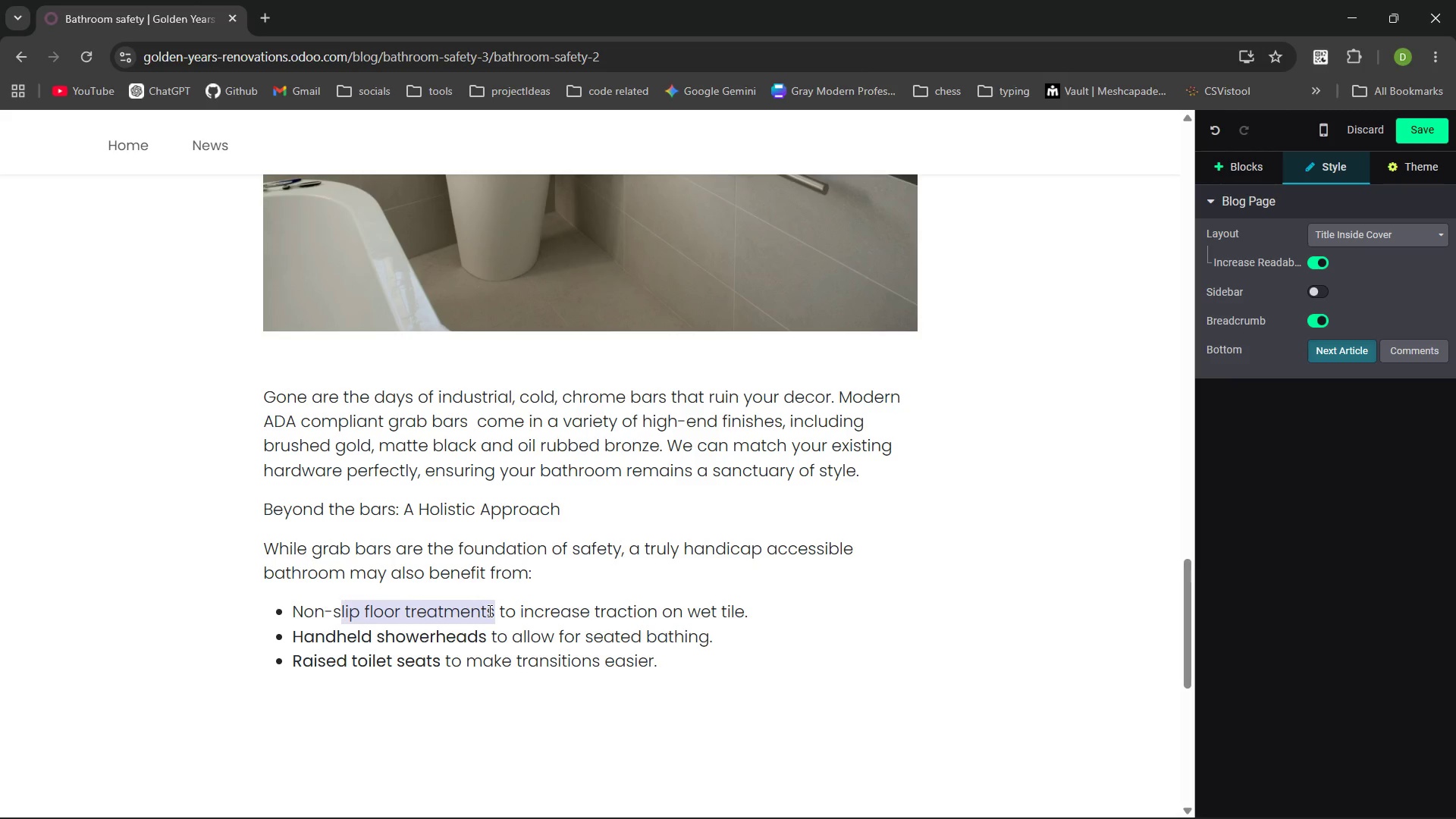 
key(Shift+ArrowLeft)
 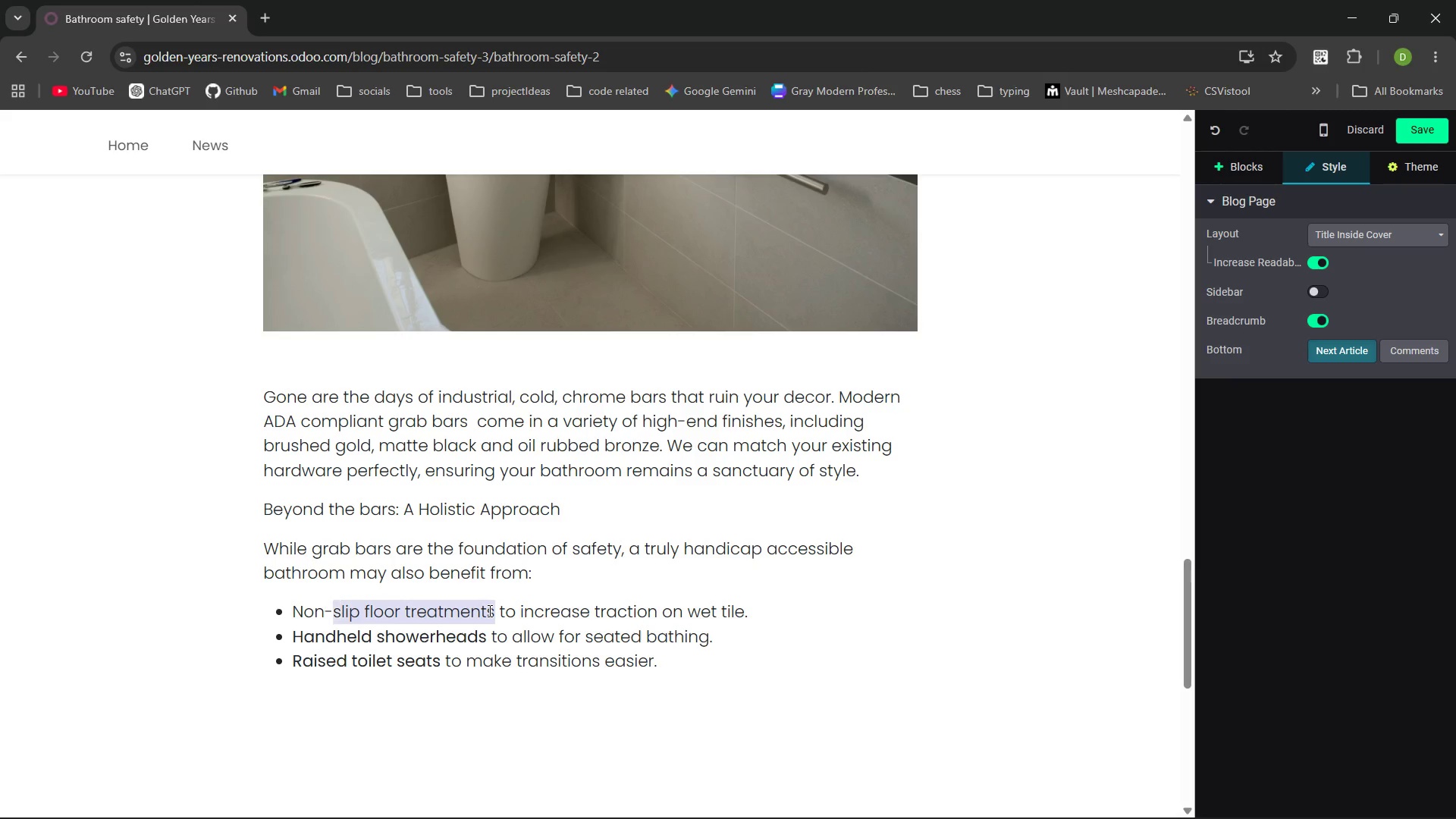 
key(Shift+ArrowLeft)
 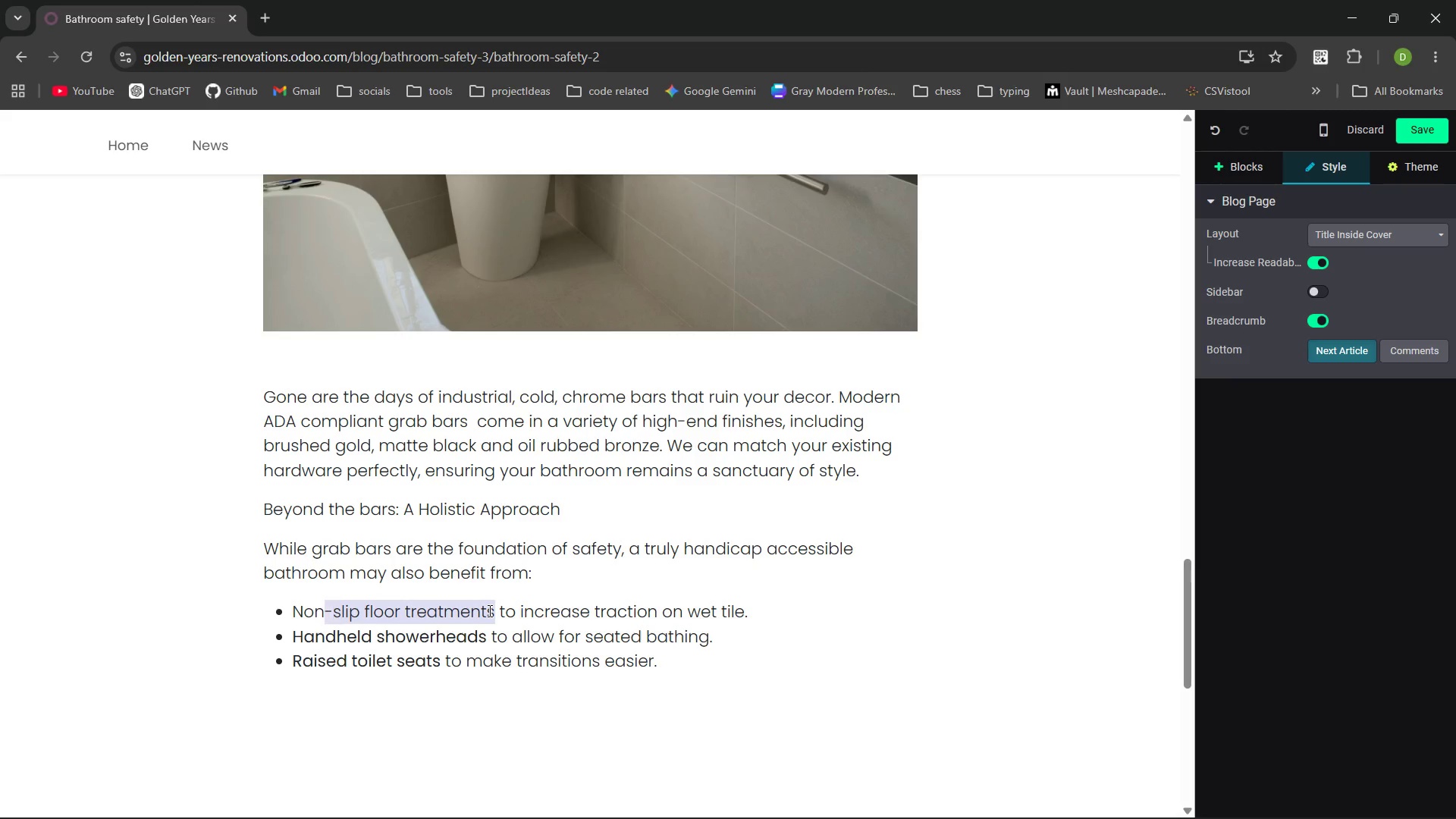 
key(Shift+ArrowLeft)
 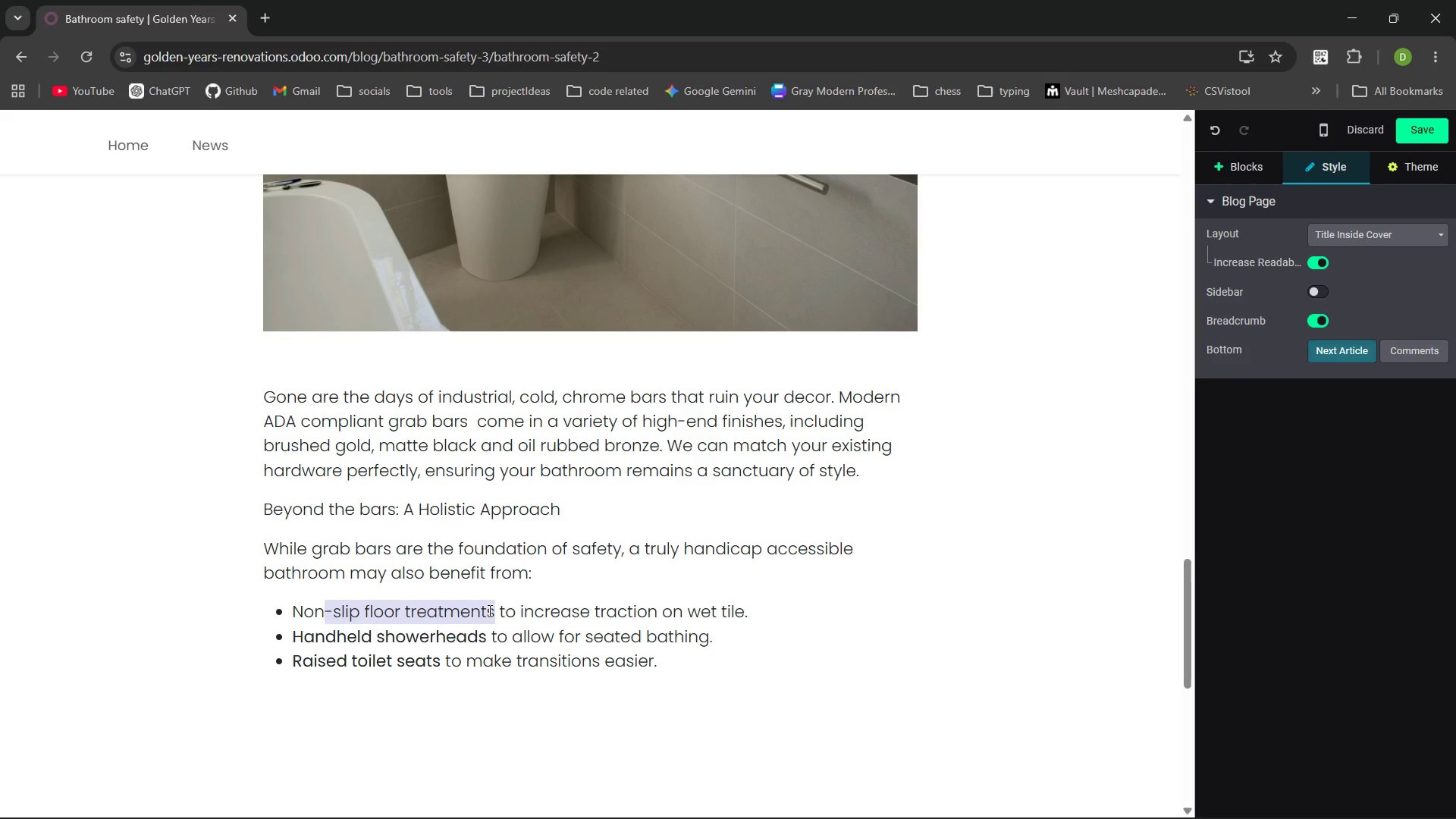 
key(Shift+ArrowLeft)
 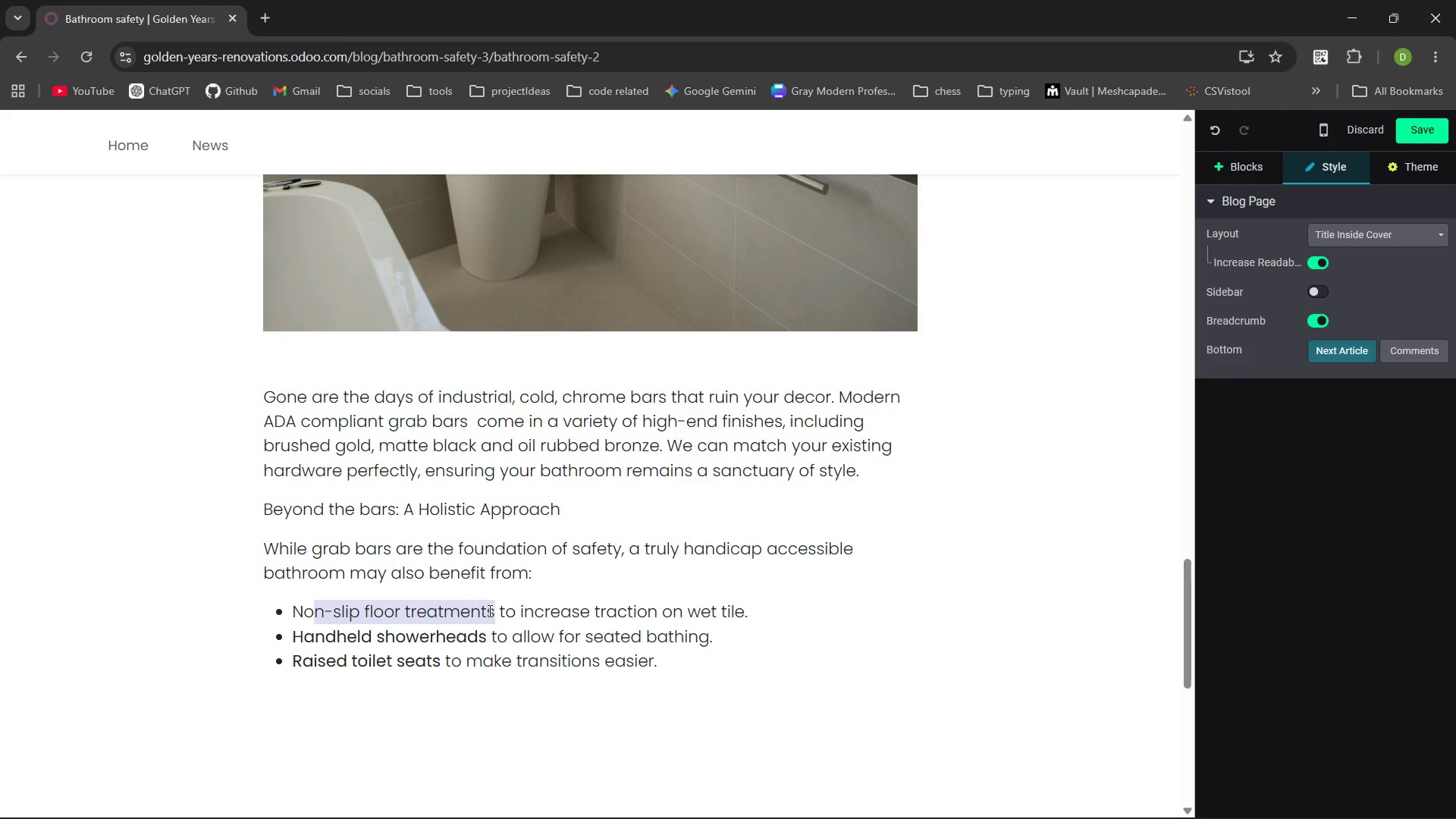 
key(Shift+ArrowLeft)
 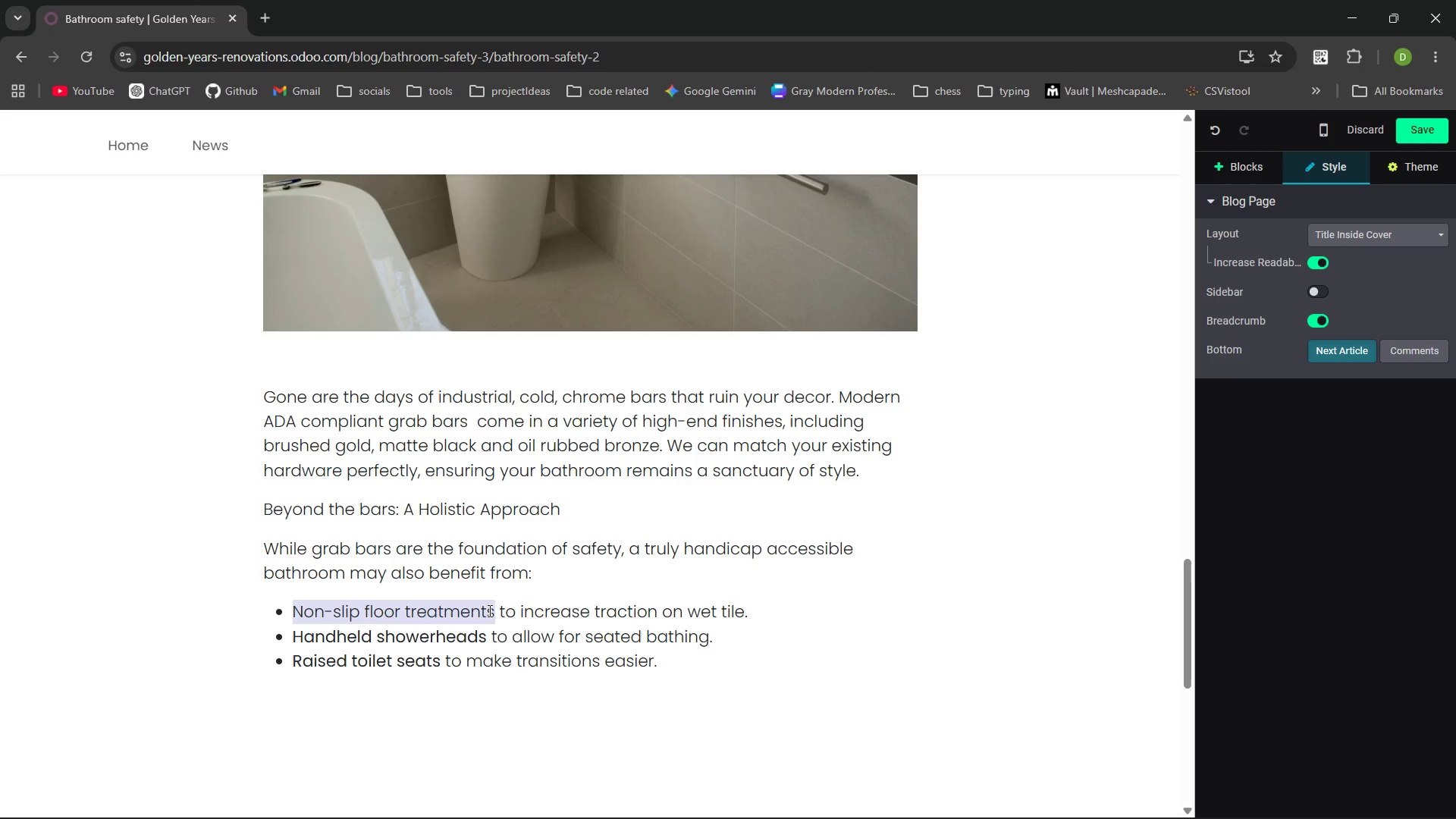 
key(Shift+ArrowLeft)
 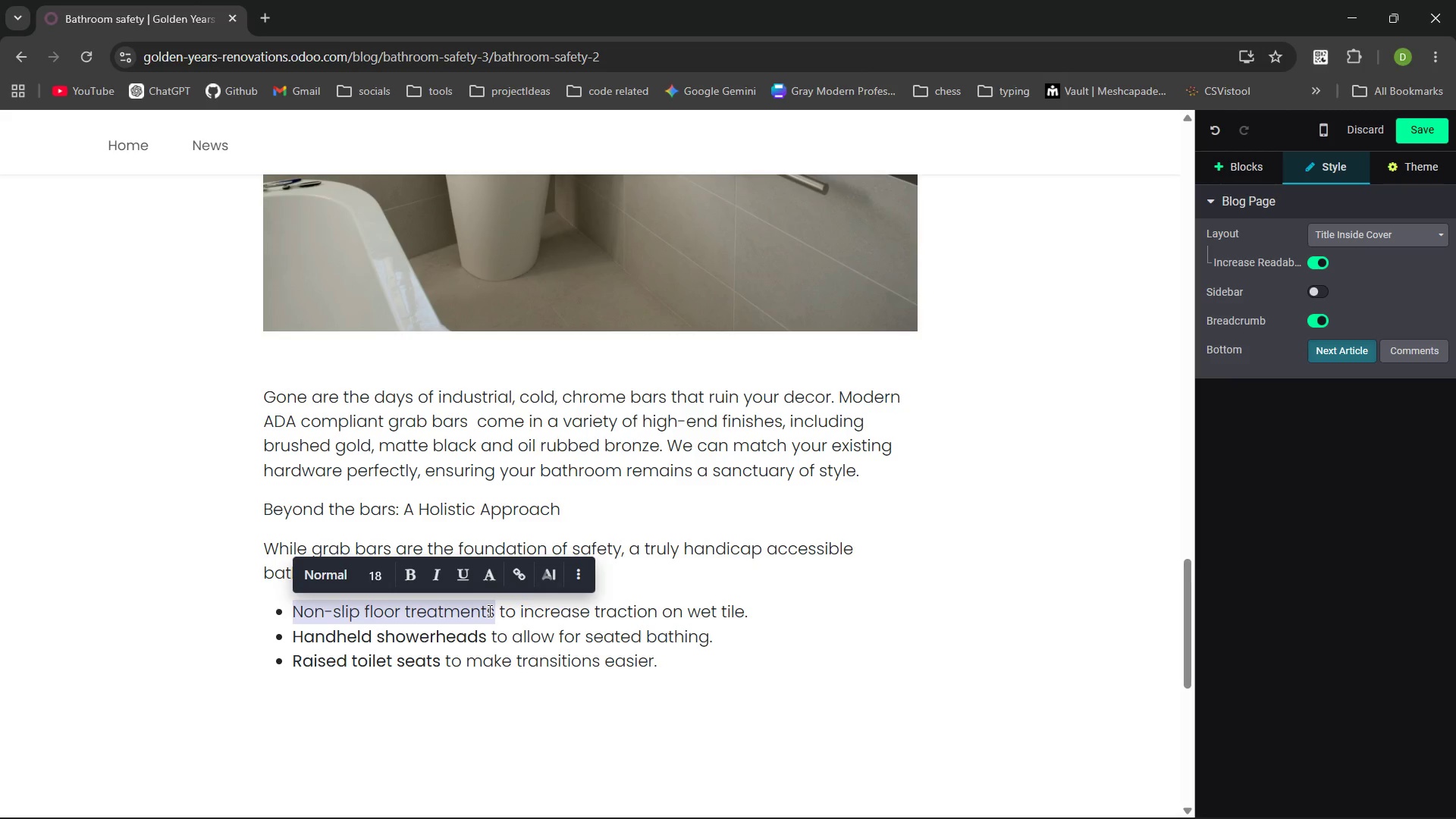 
key(Control+B)
 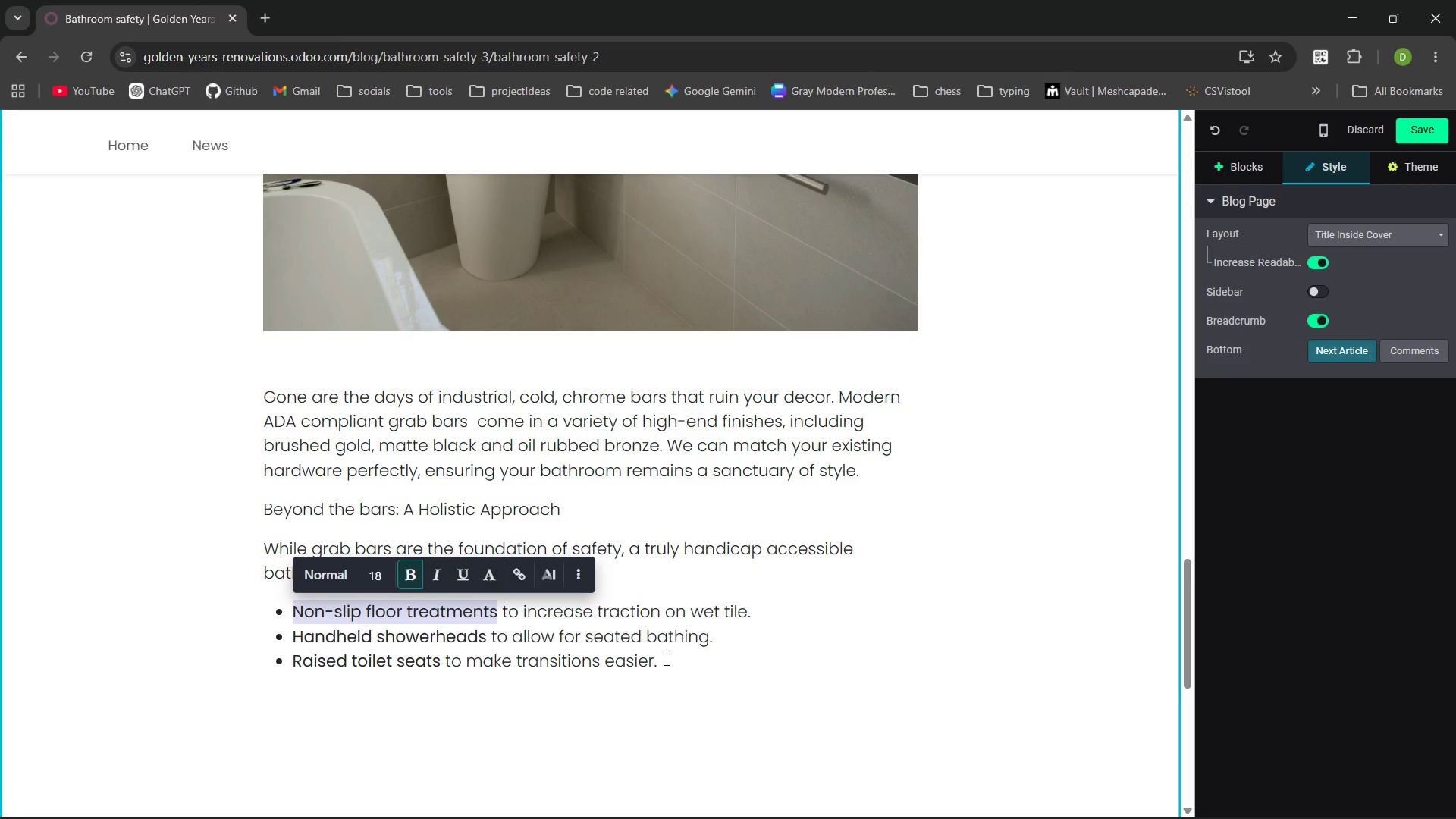 
left_click([665, 661])
 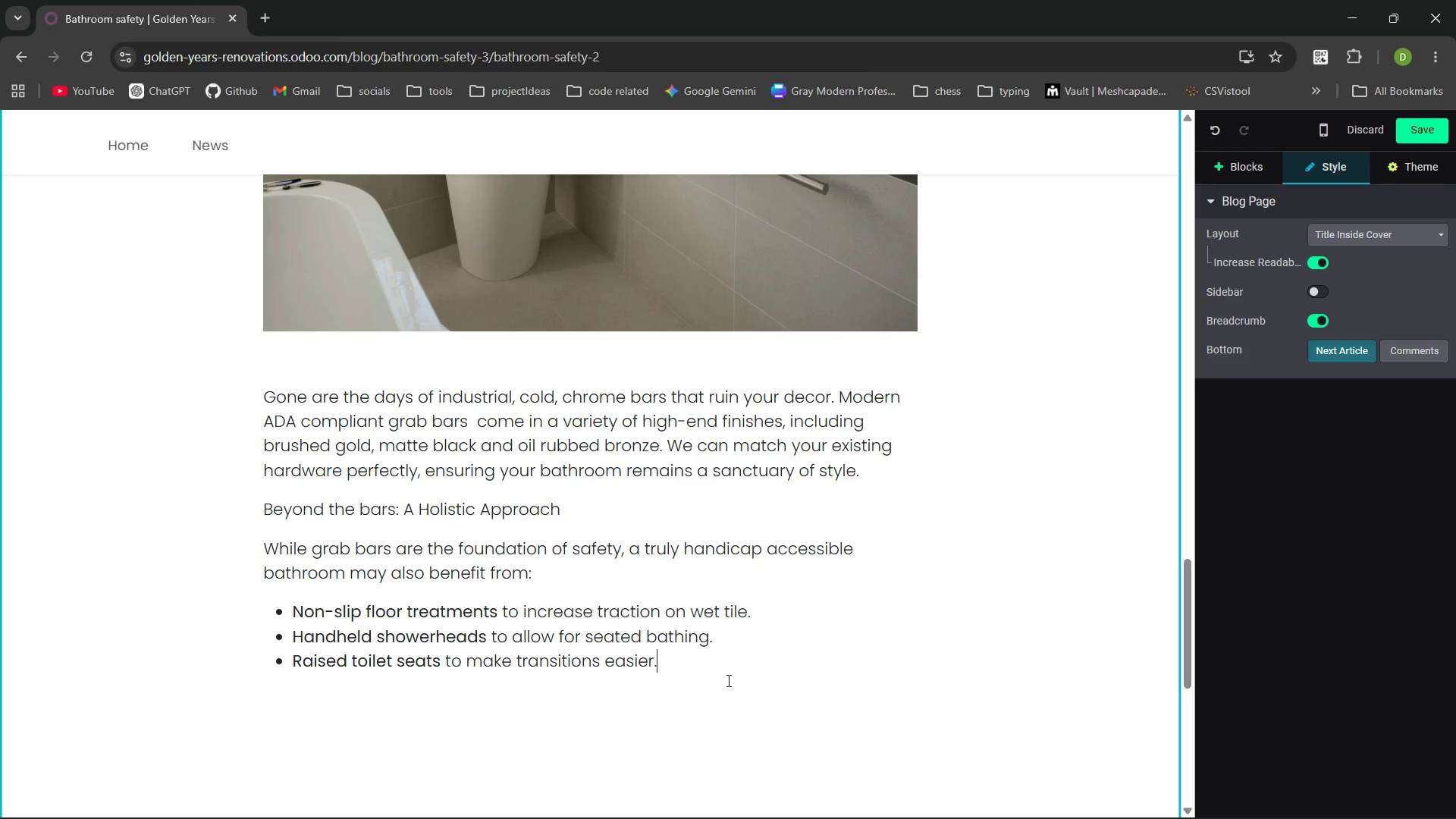 
wait(8.23)
 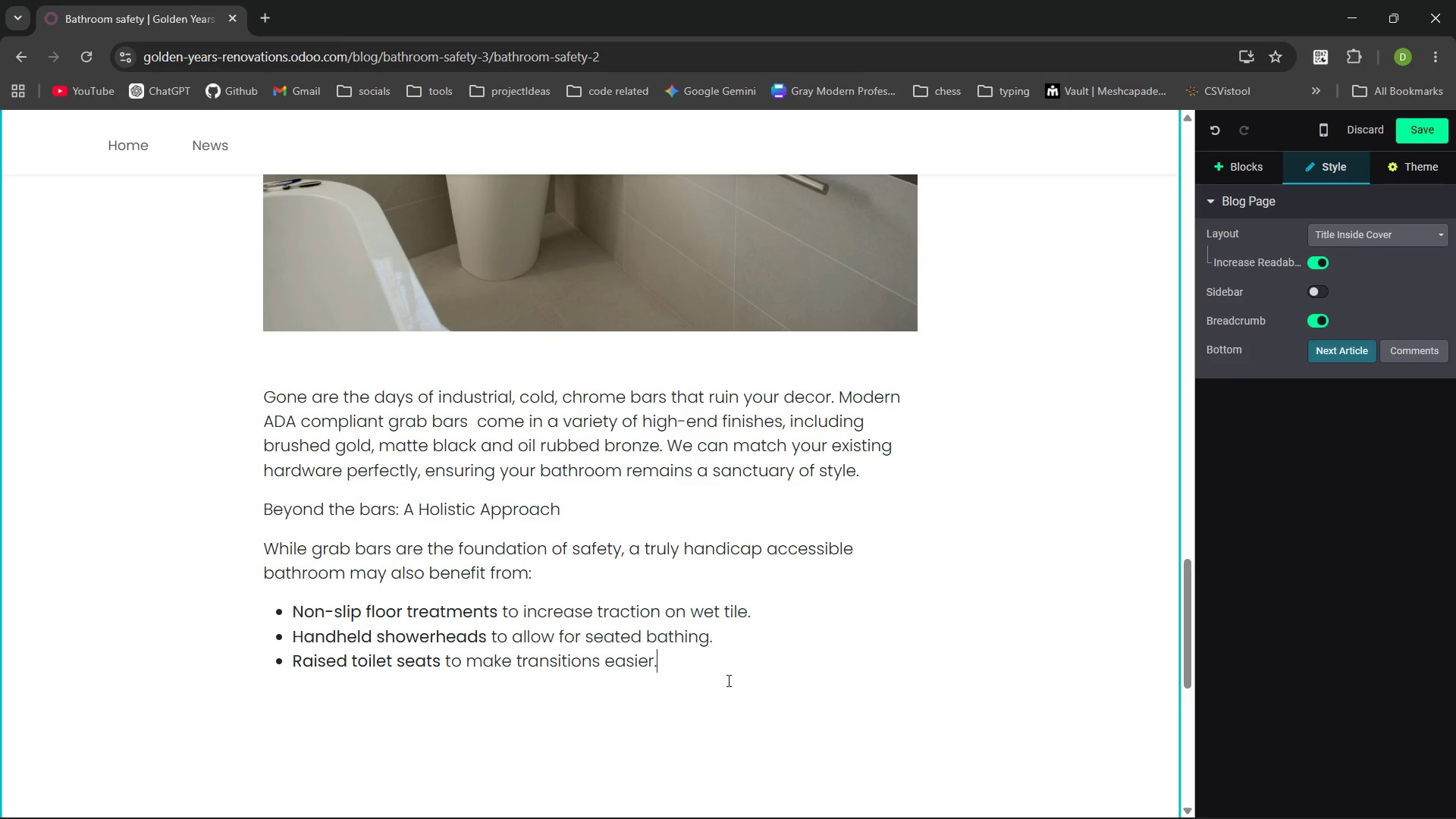 
key(Enter)
 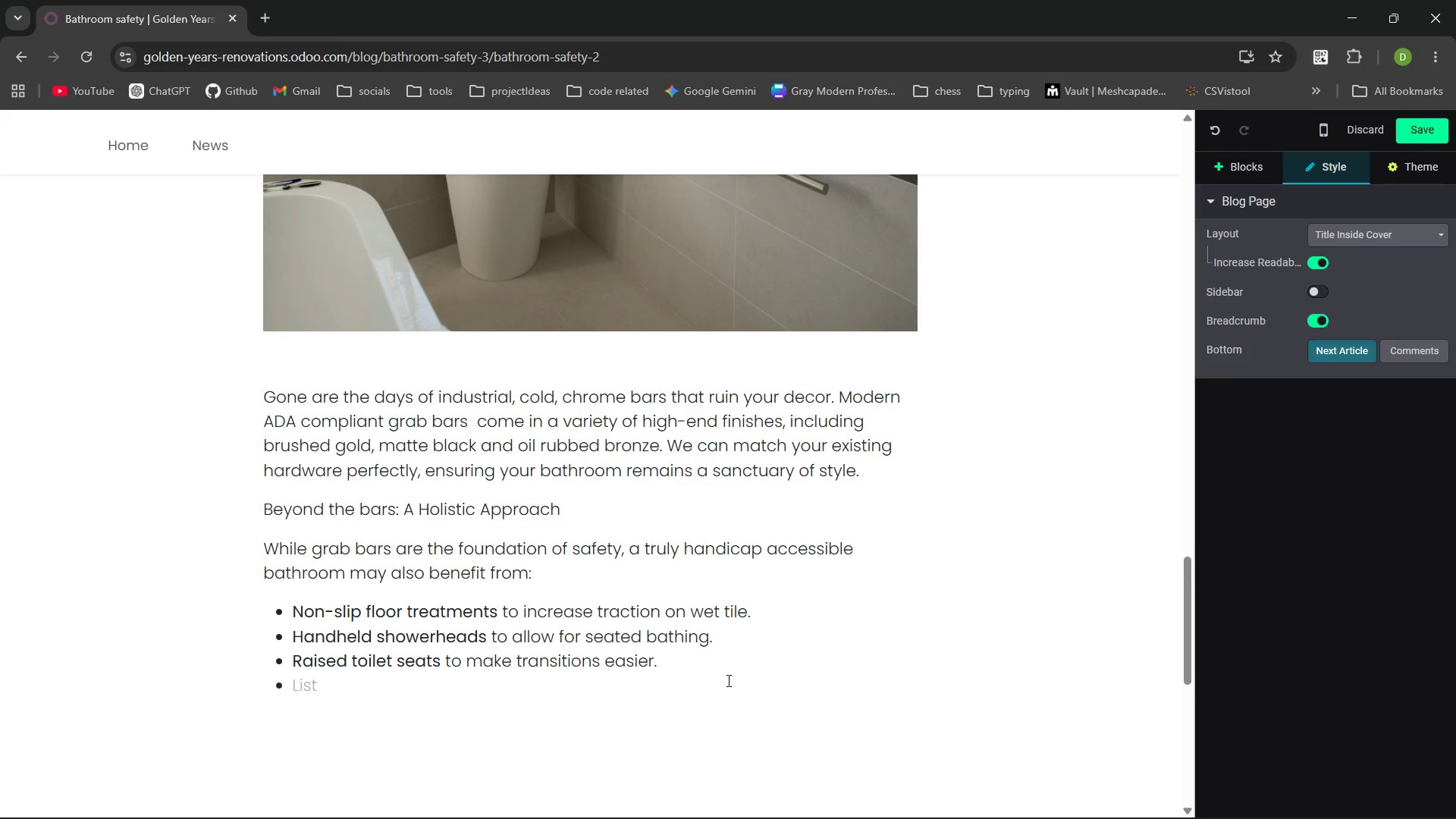 
key(Enter)
 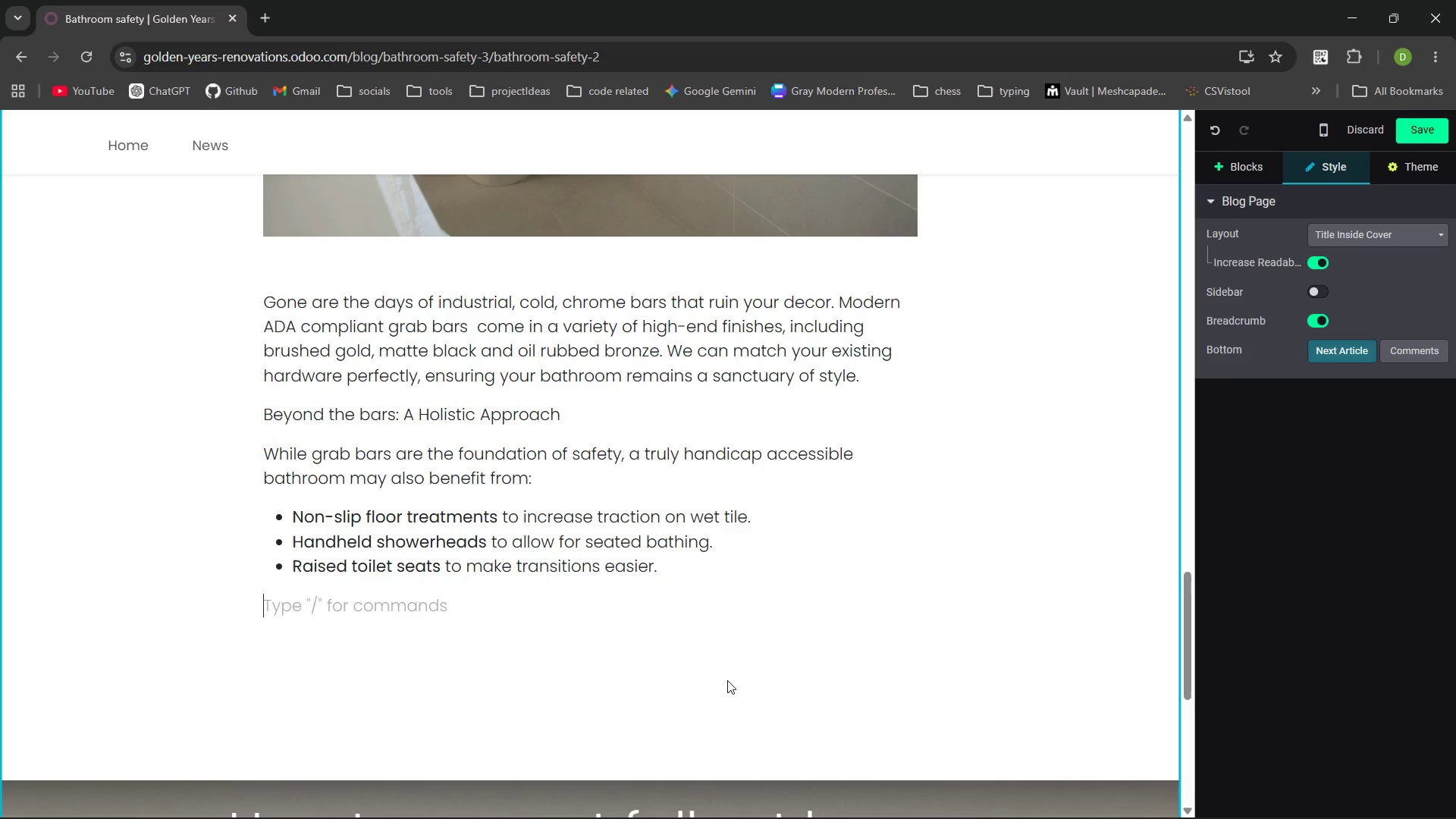 
wait(13.41)
 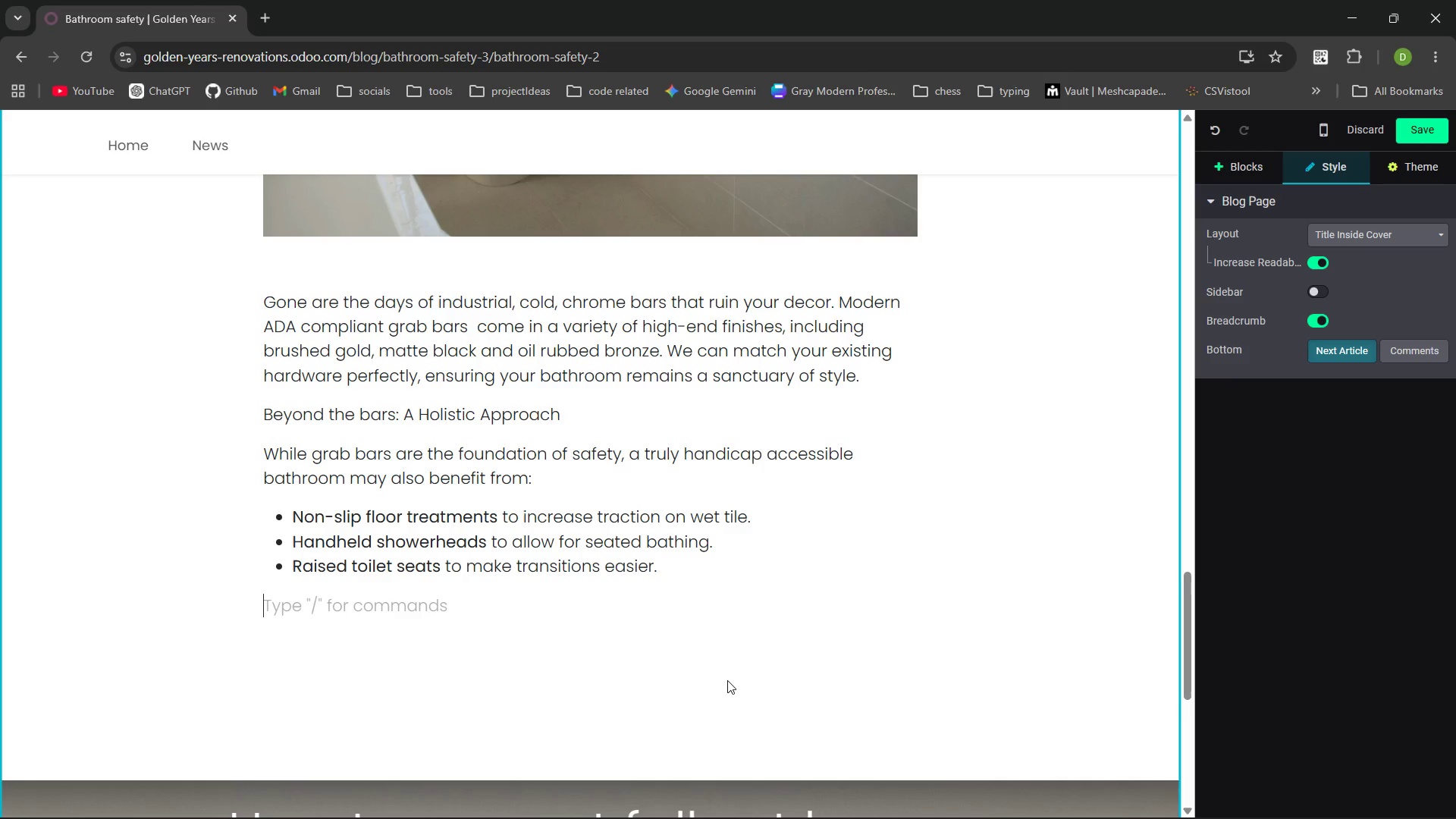 
type(/media)
 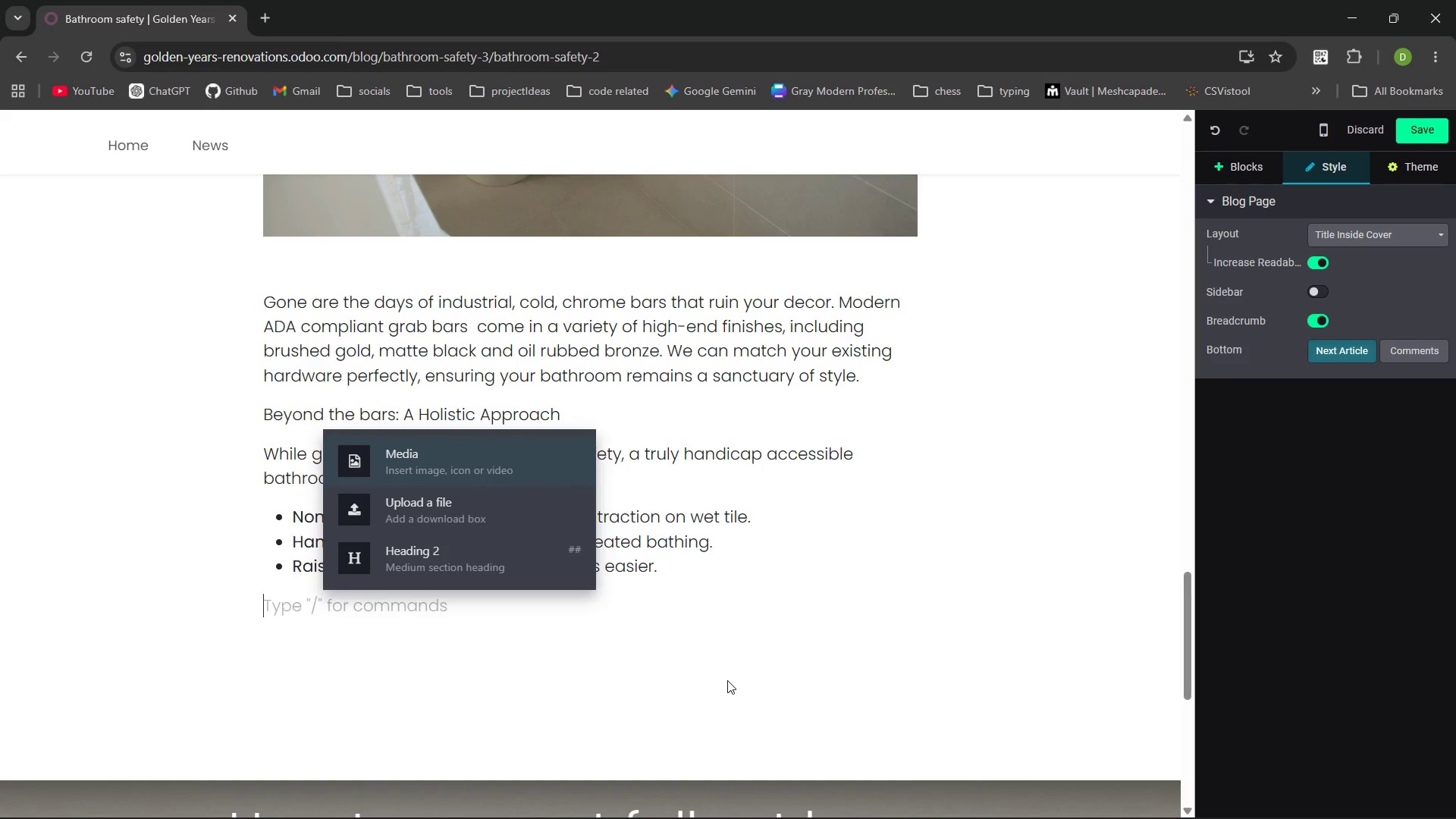 
key(Enter)
 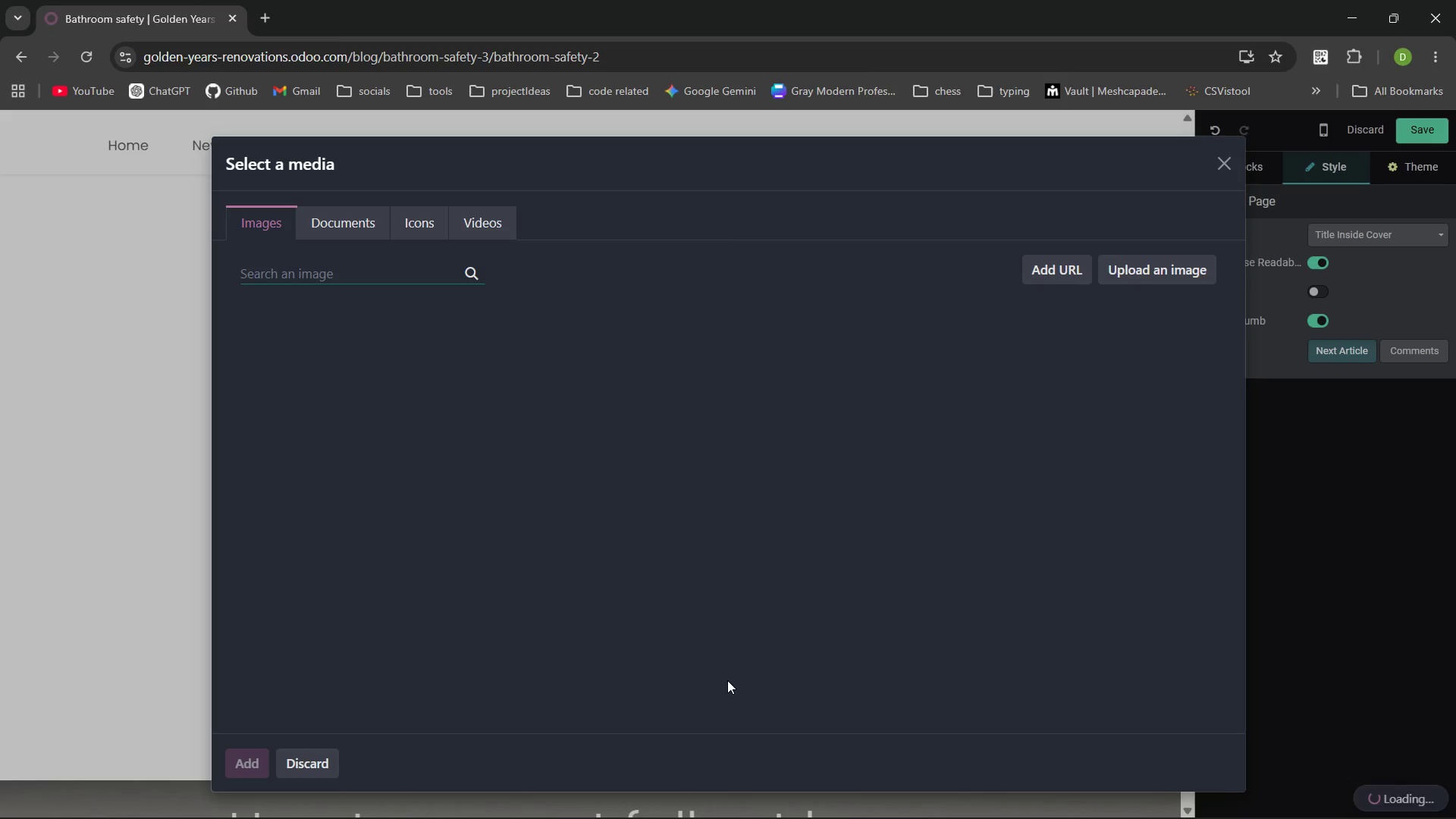 
type(grab bar on subway tile)
 